 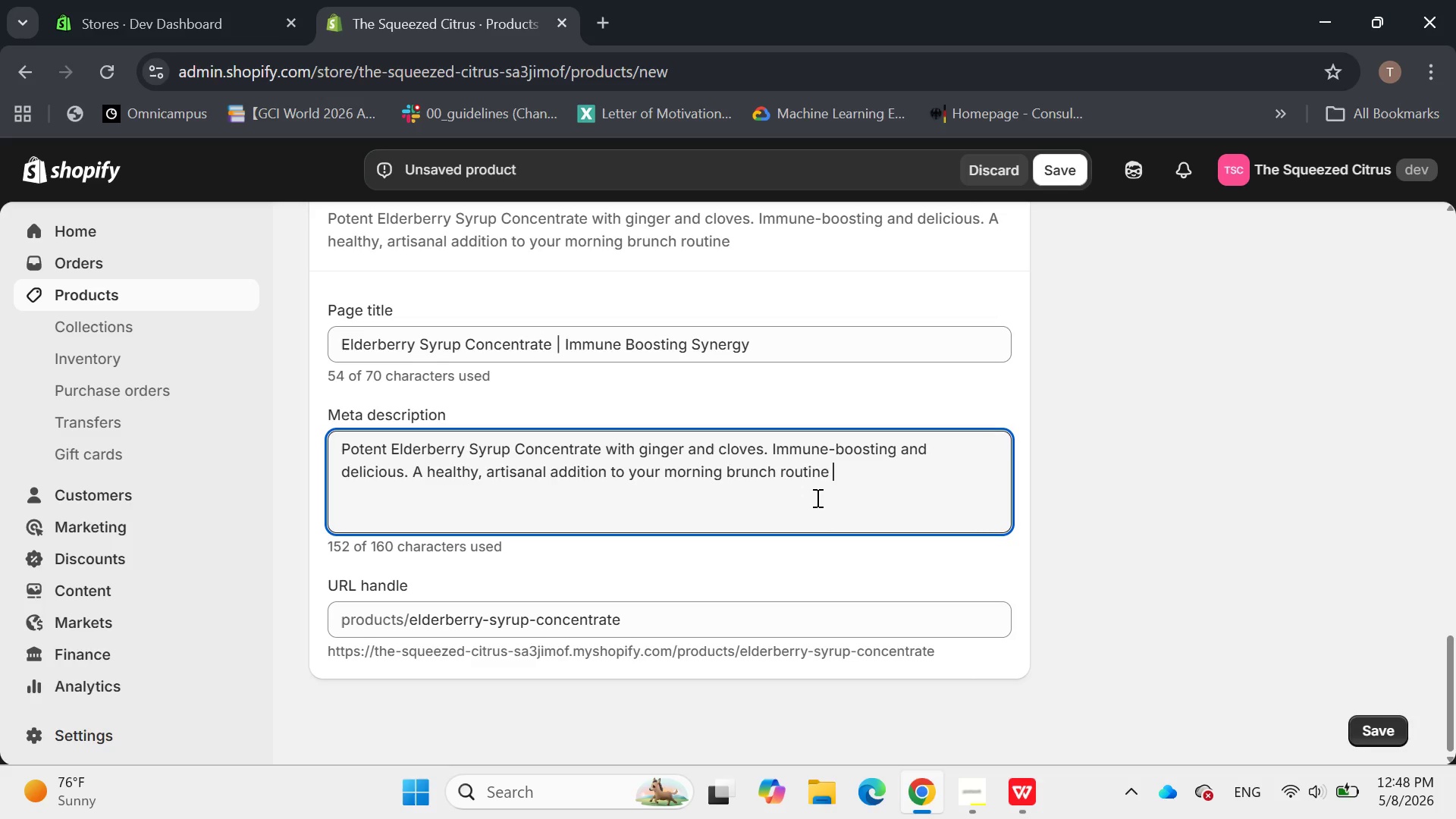 
key(Backspace)
 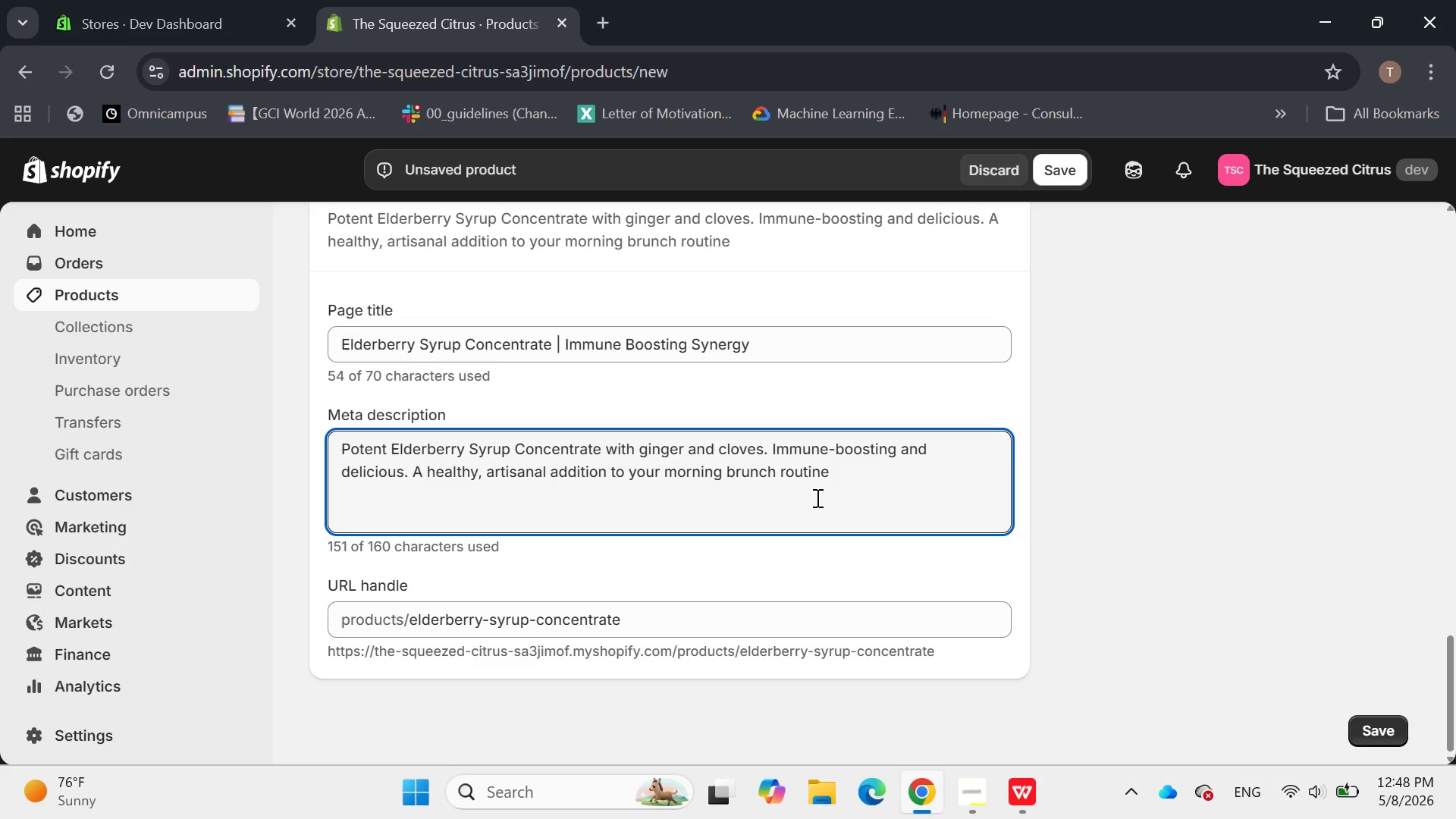 
key(Period)
 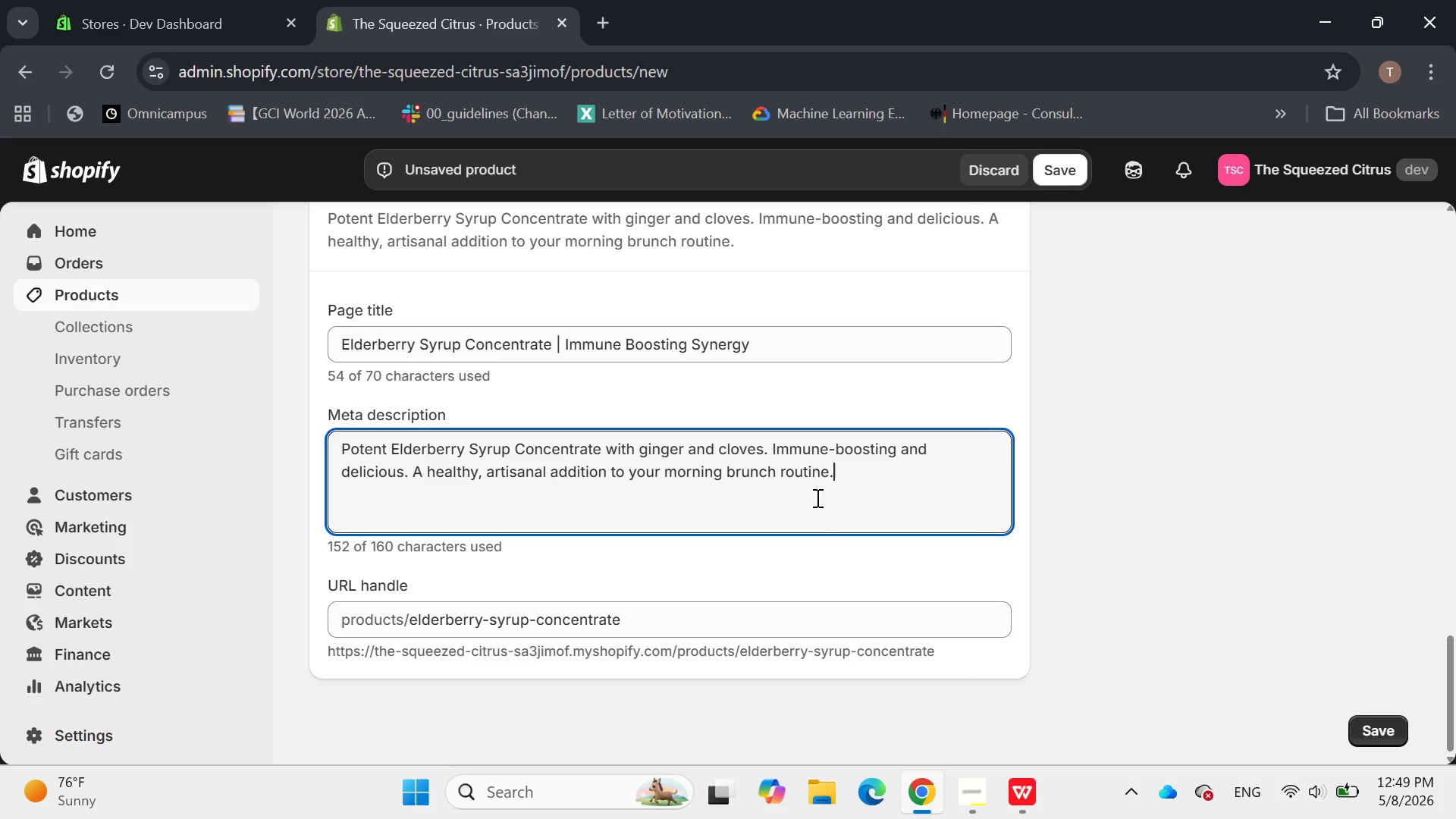 
wait(8.2)
 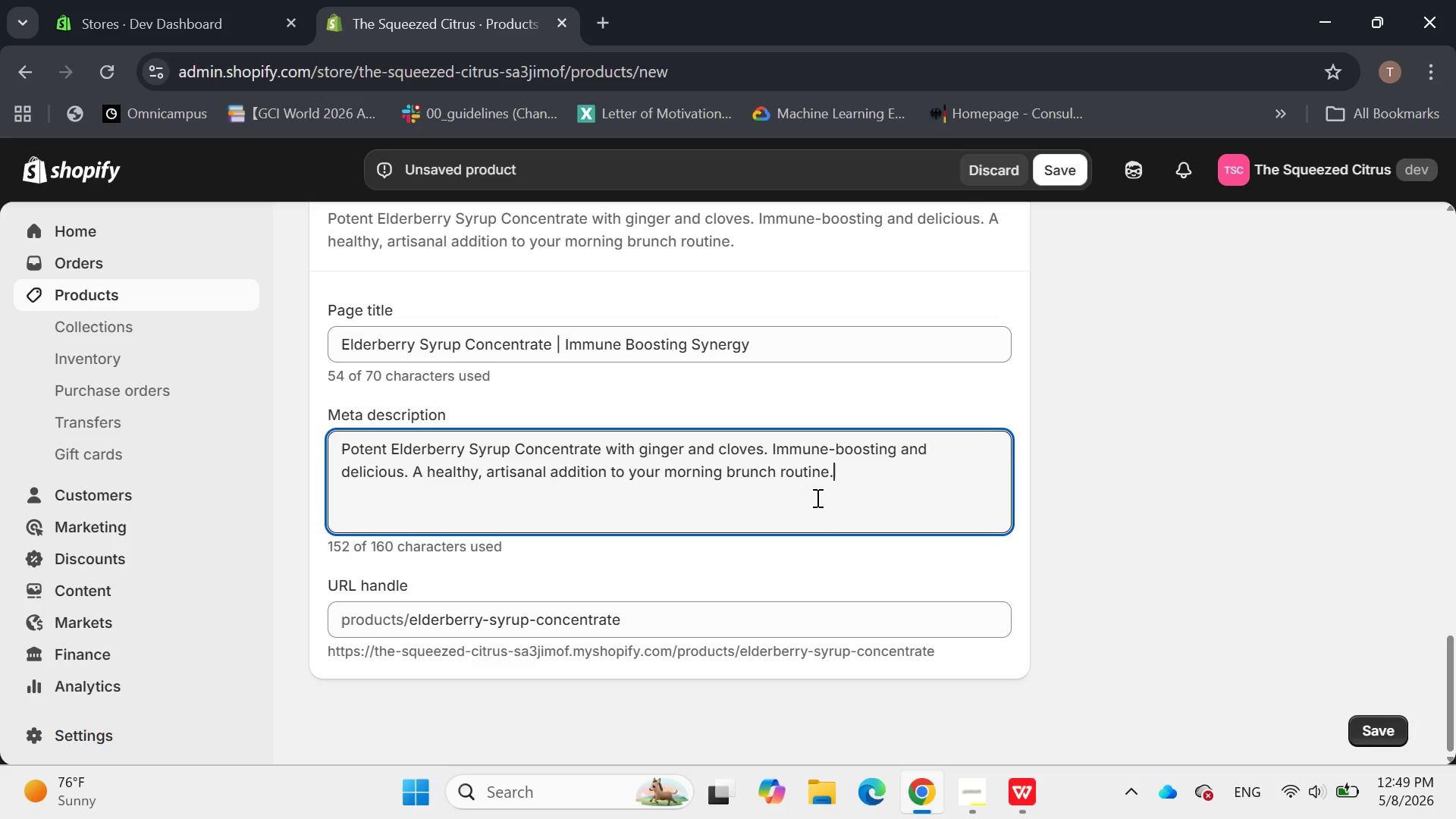 
left_click([1054, 162])
 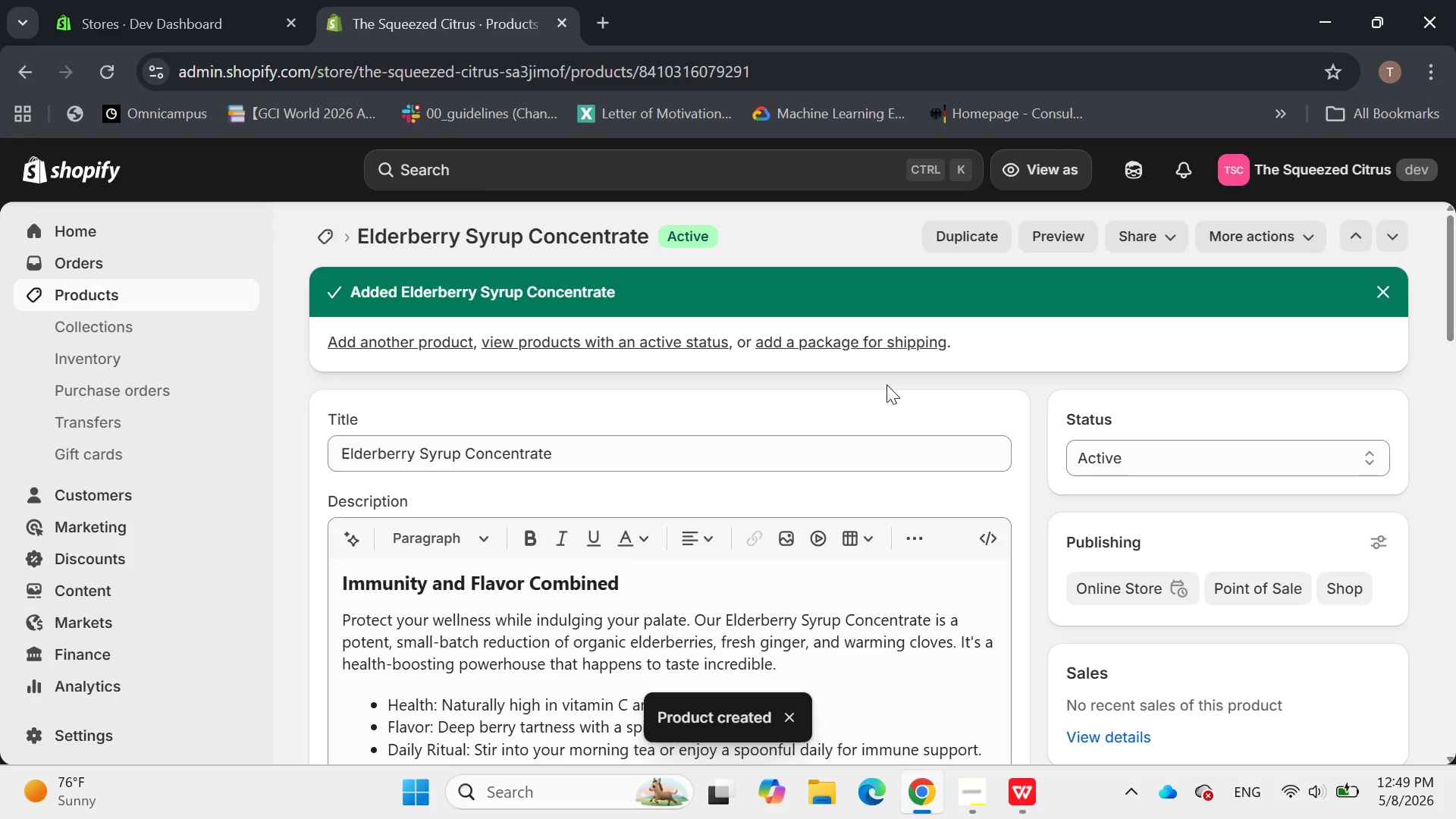 
wait(14.8)
 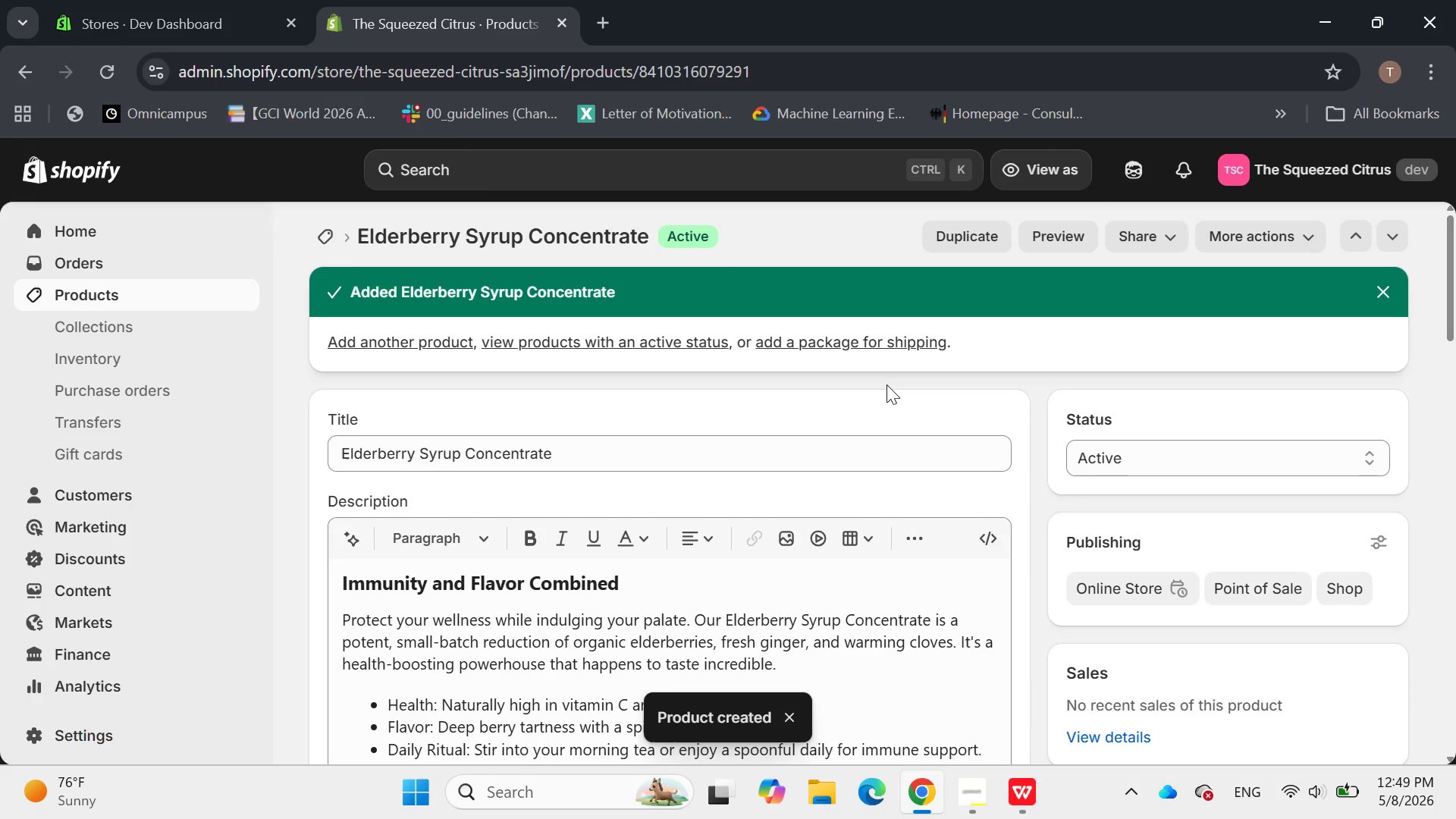 
left_click([1024, 775])
 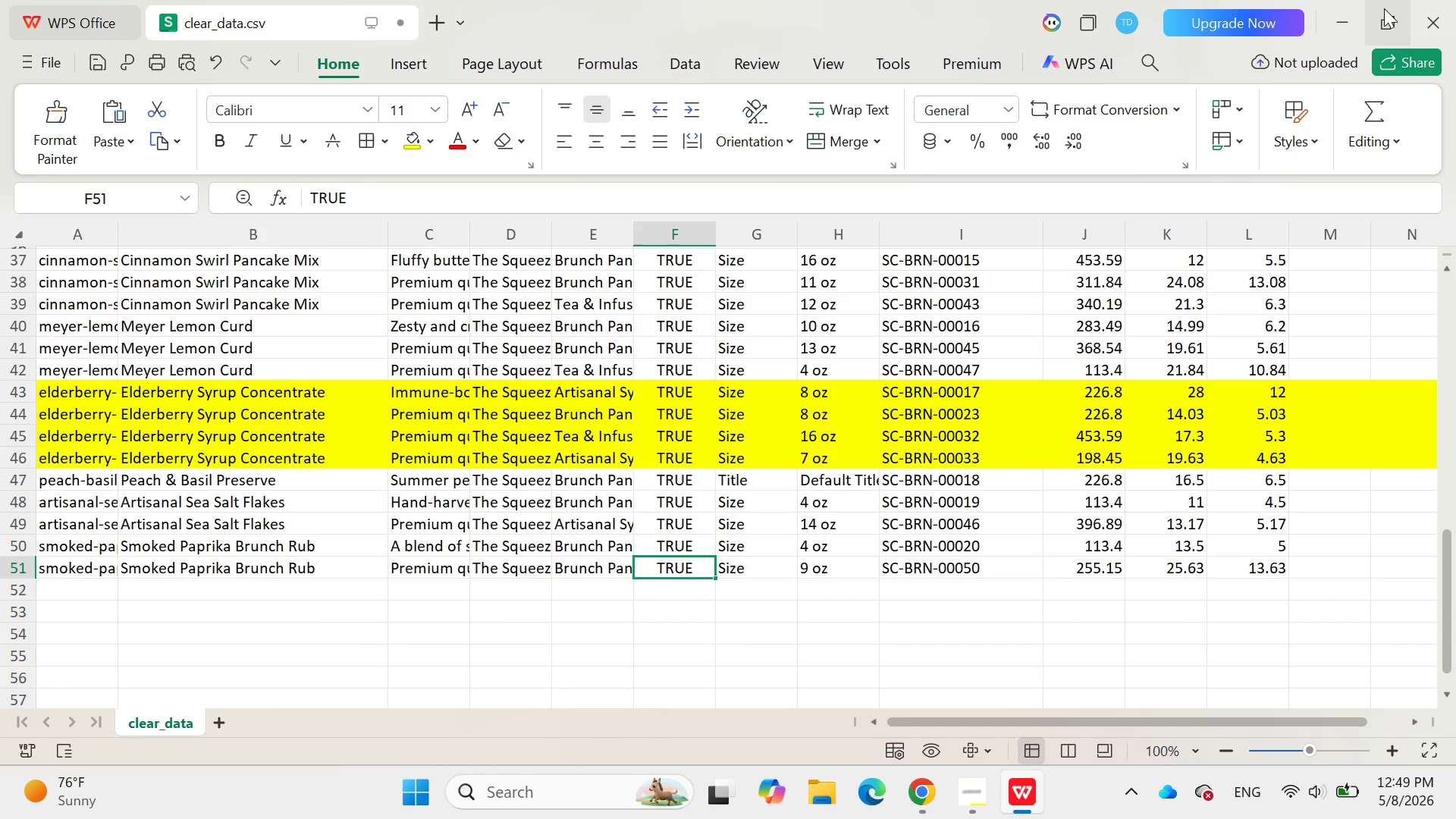 
left_click([1385, 8])
 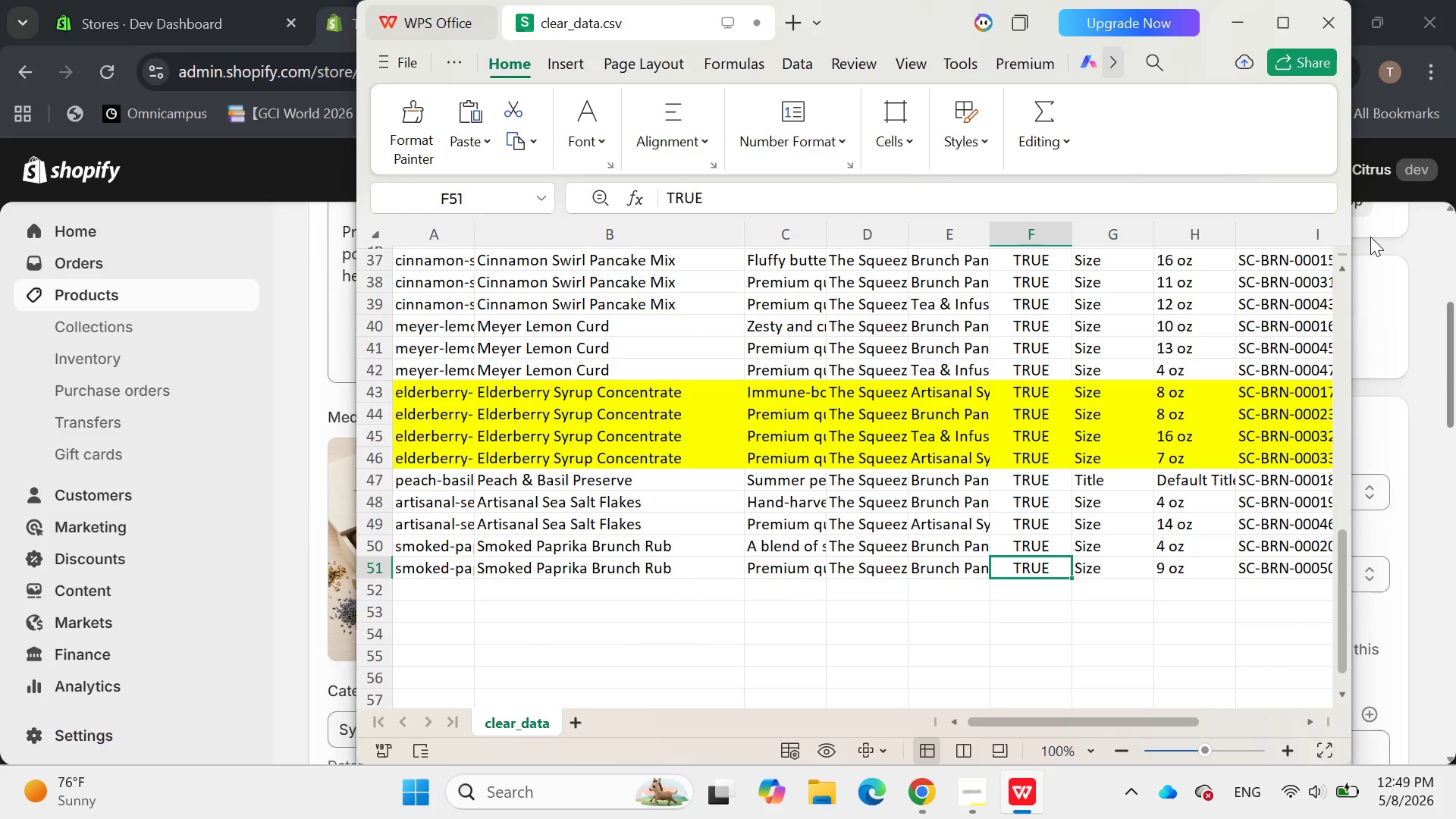 
wait(6.5)
 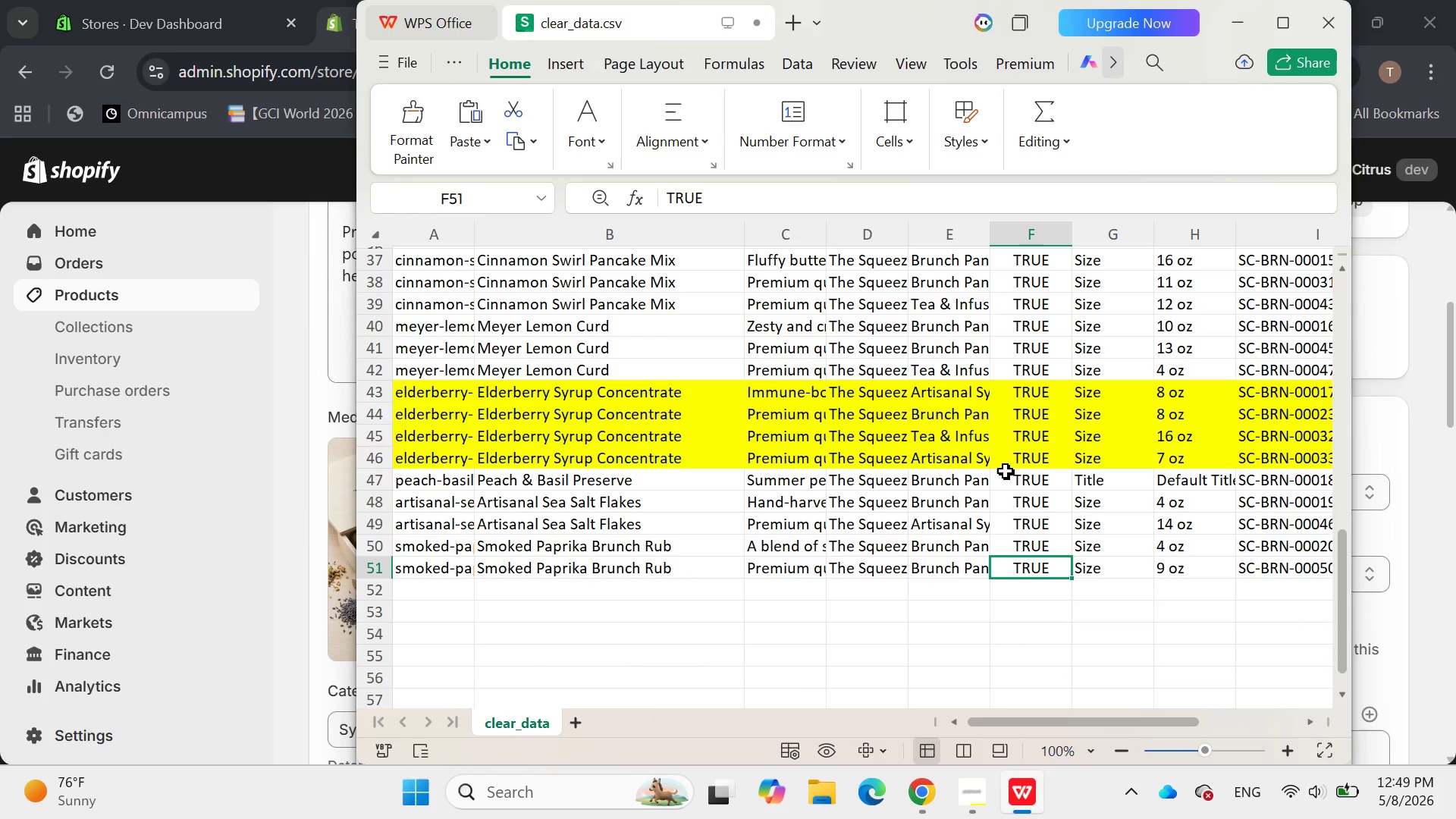 
left_click_drag(start_coordinate=[859, 10], to_coordinate=[878, 57])
 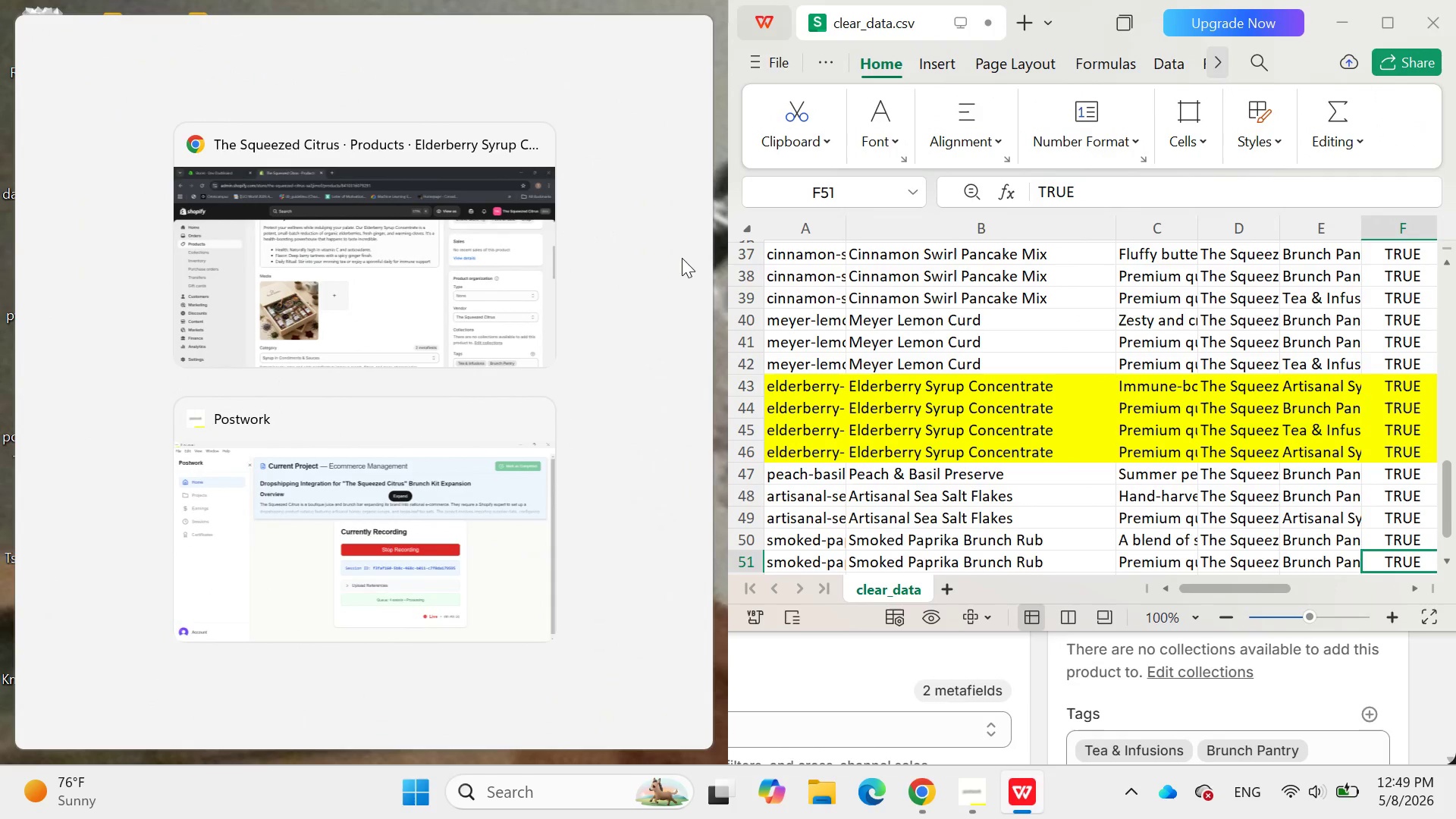 
left_click([671, 251])
 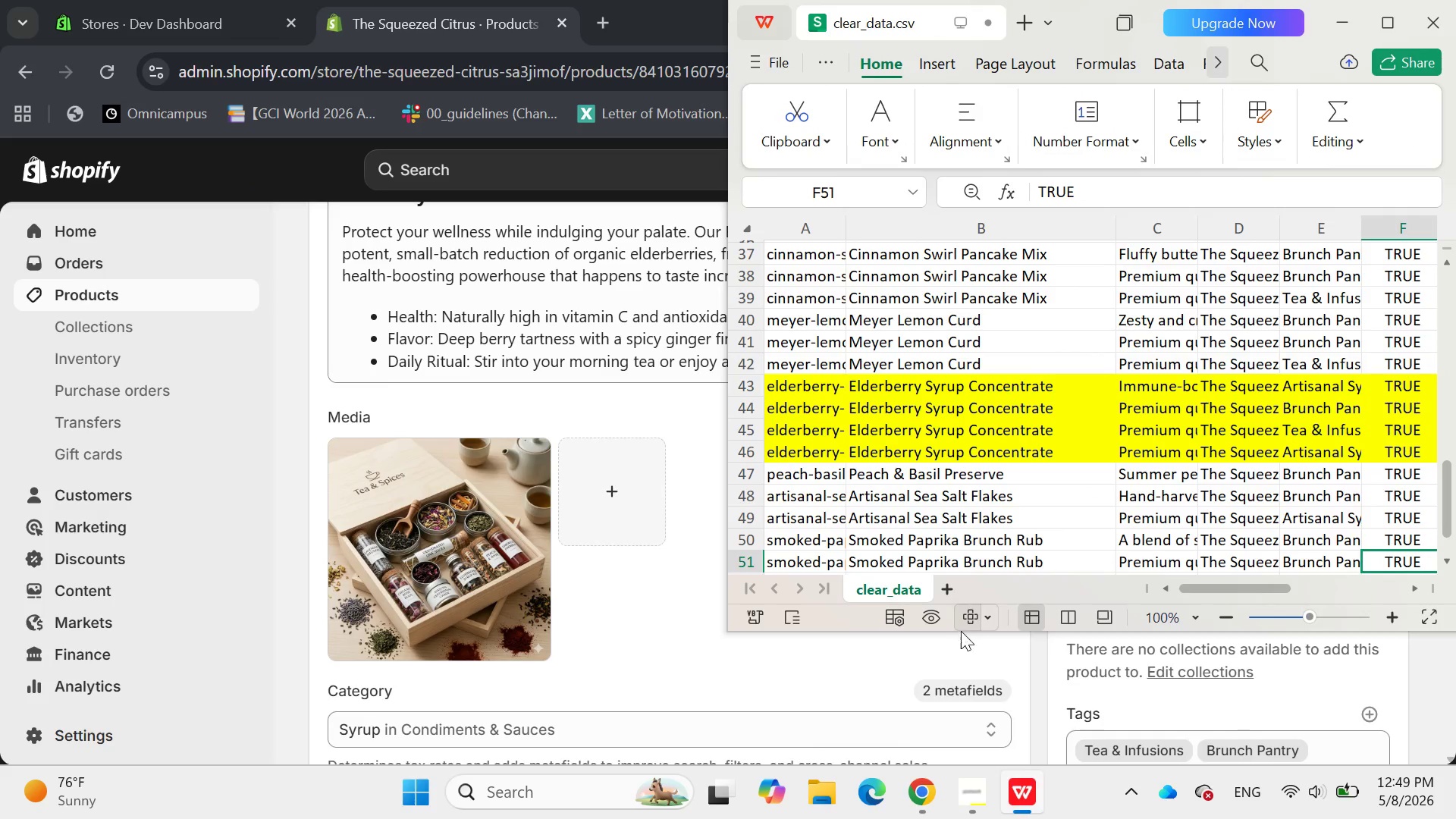 
left_click_drag(start_coordinate=[968, 635], to_coordinate=[970, 428])
 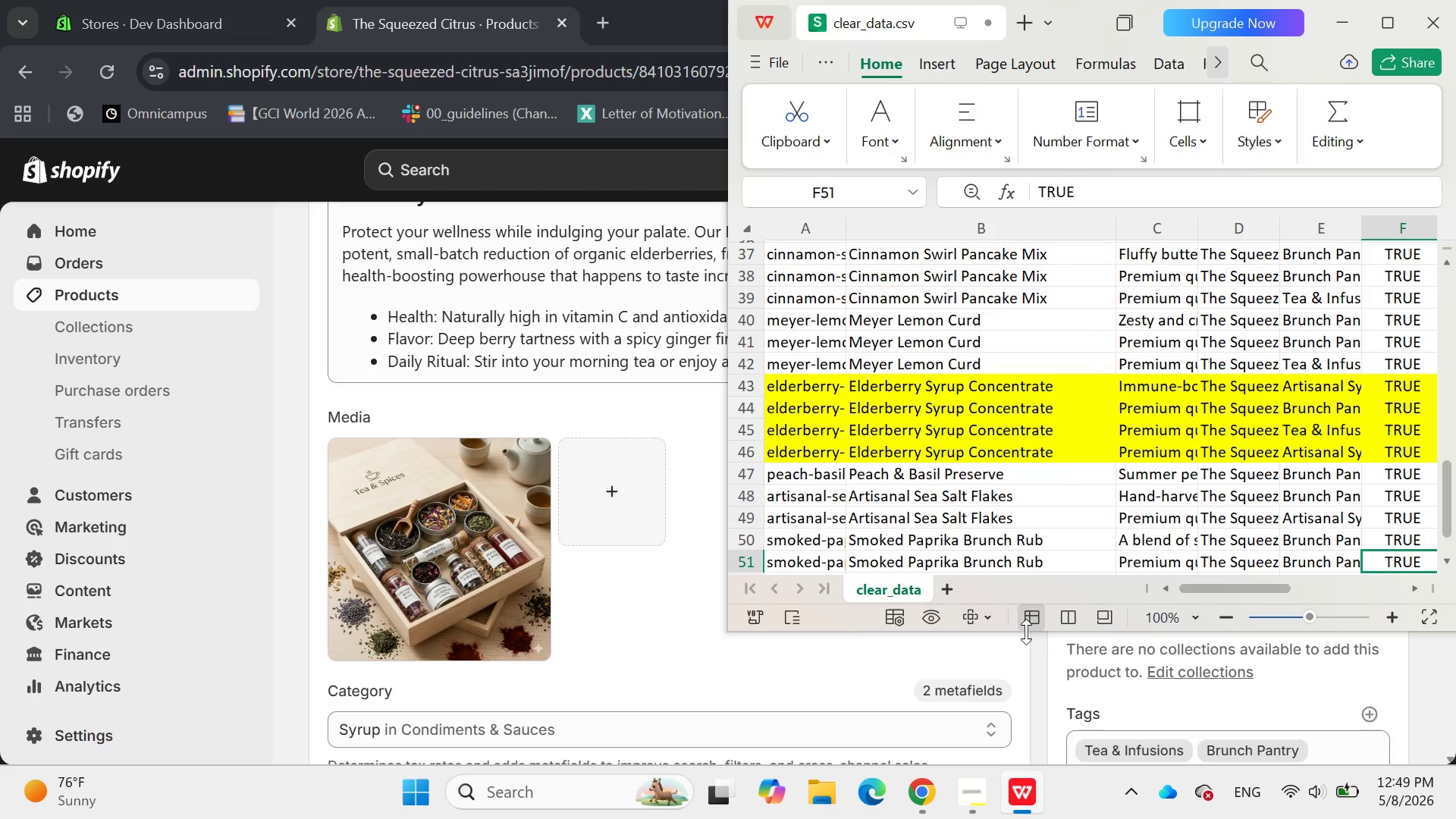 
left_click_drag(start_coordinate=[1026, 632], to_coordinate=[1020, 588])
 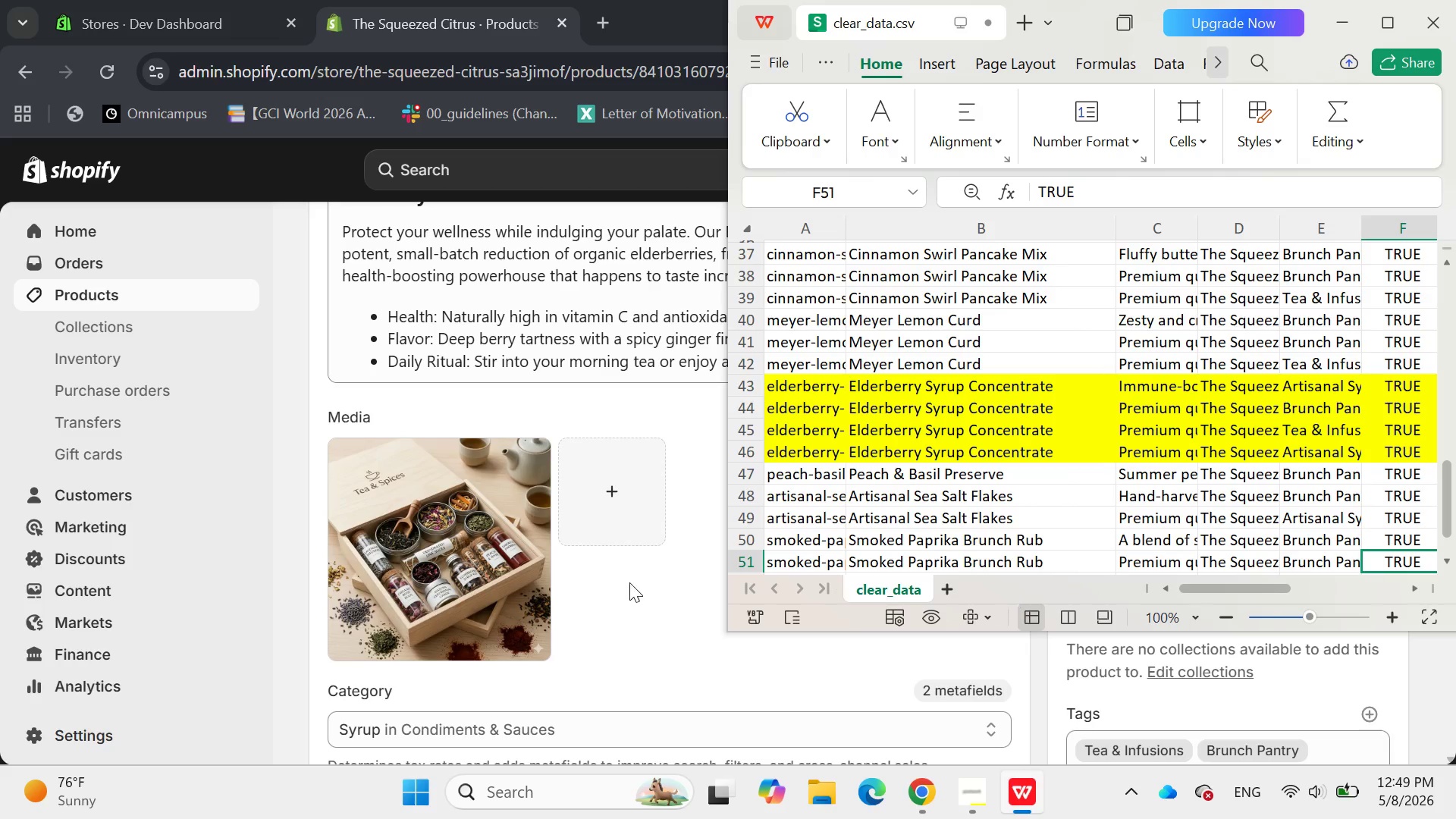 
mouse_move([608, 557])
 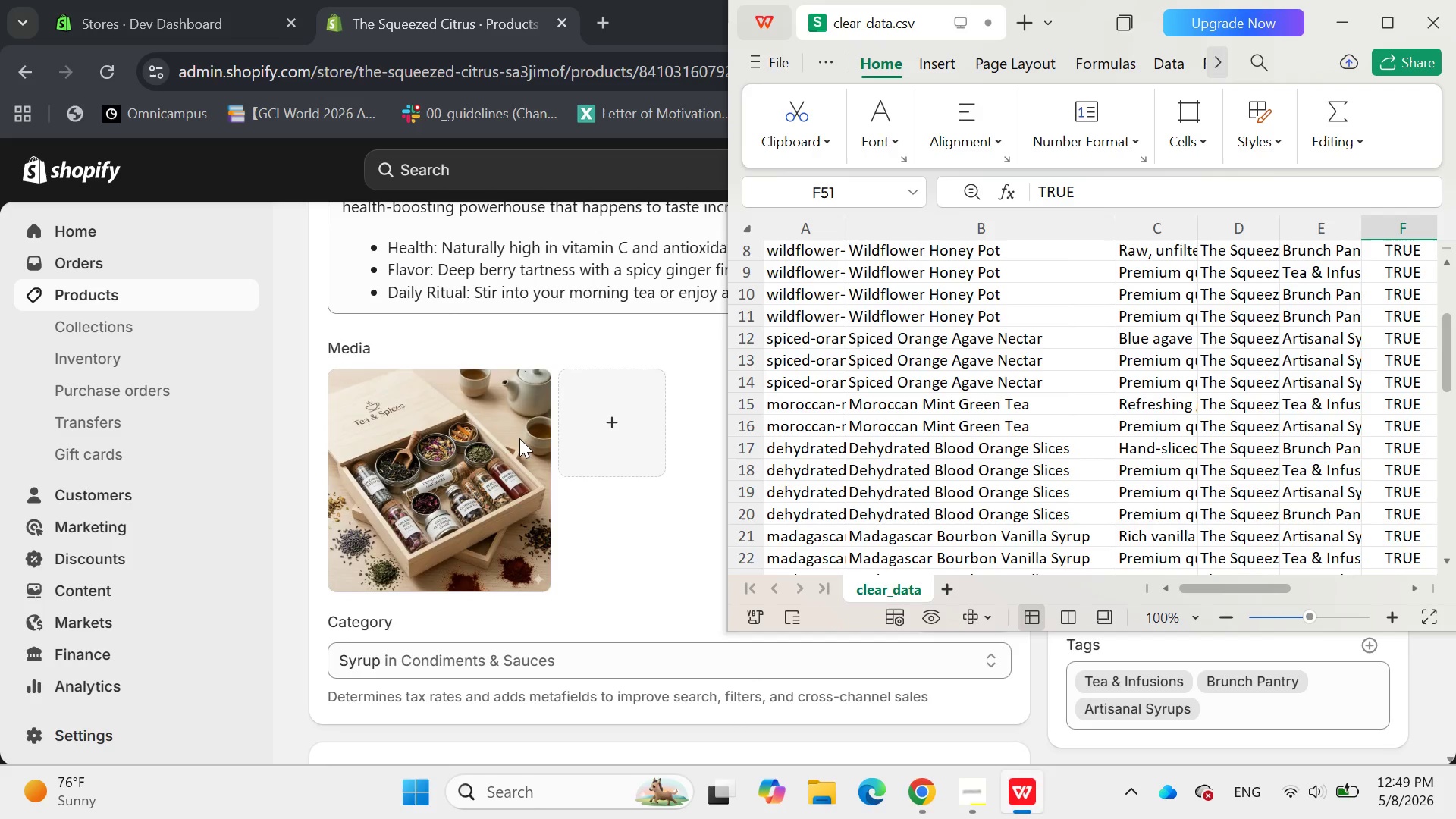 
wait(18.8)
 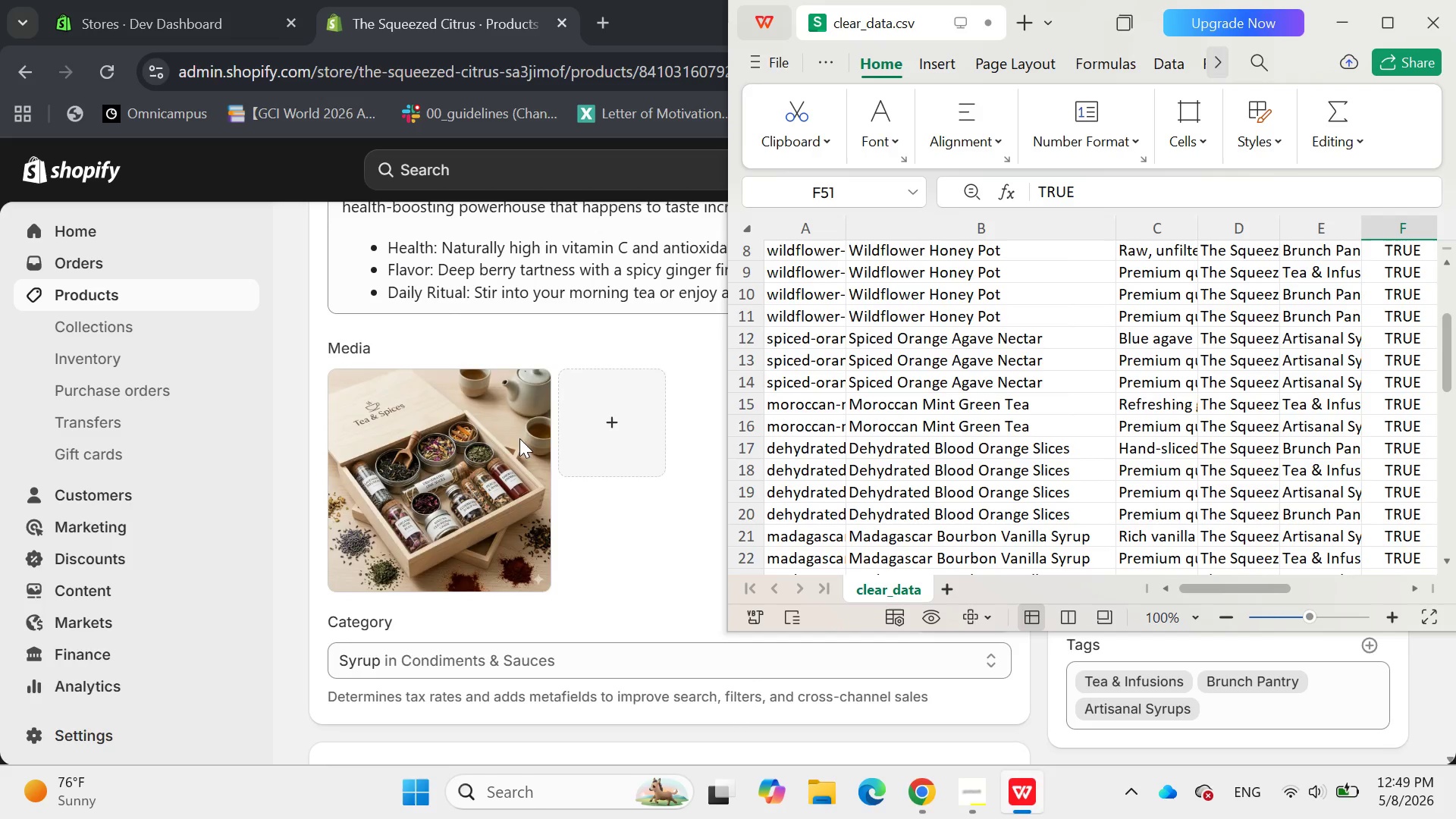 
left_click([435, 621])
 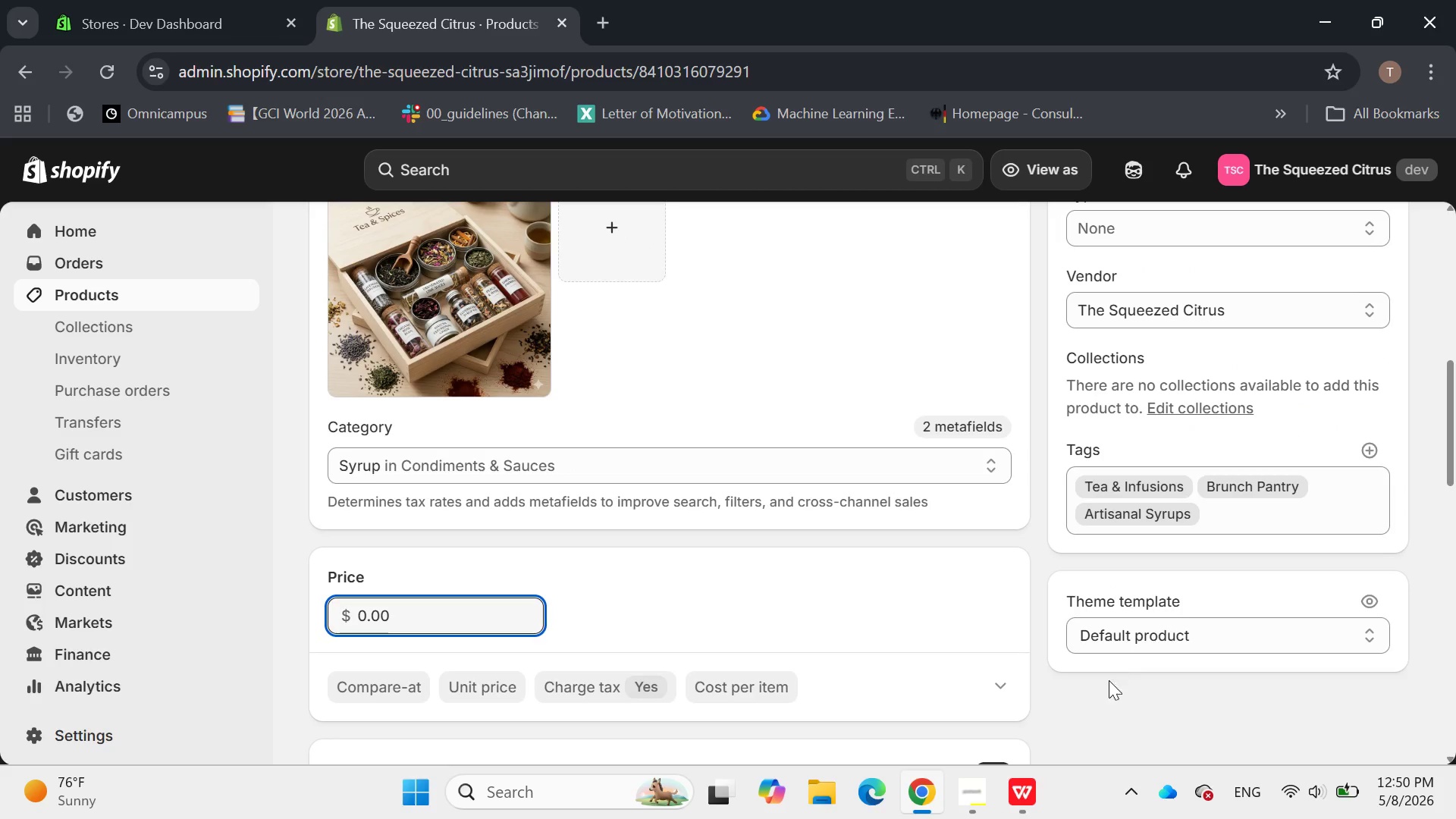 
mouse_move([1353, 42])
 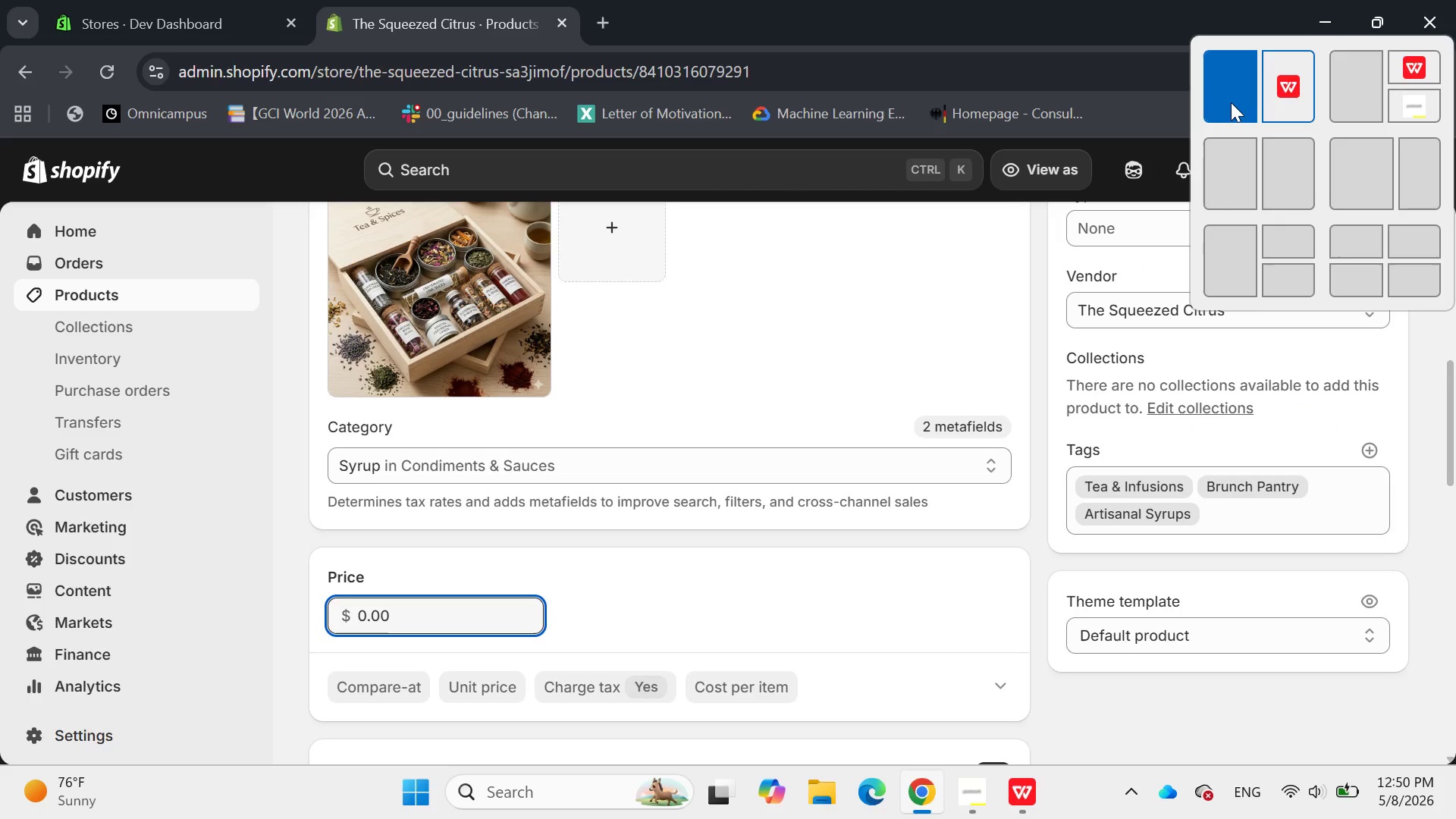 
left_click([1231, 102])
 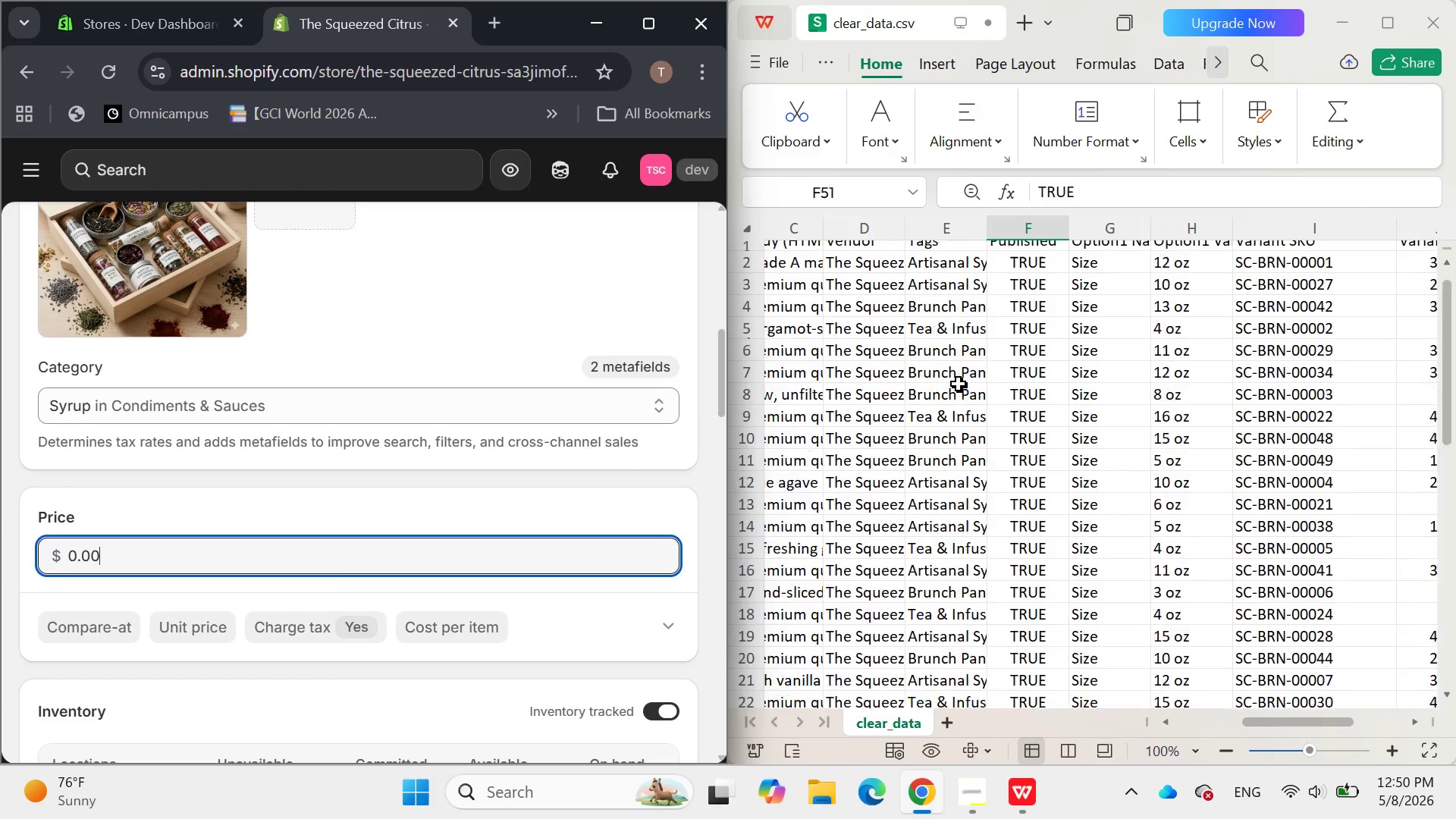 
wait(12.36)
 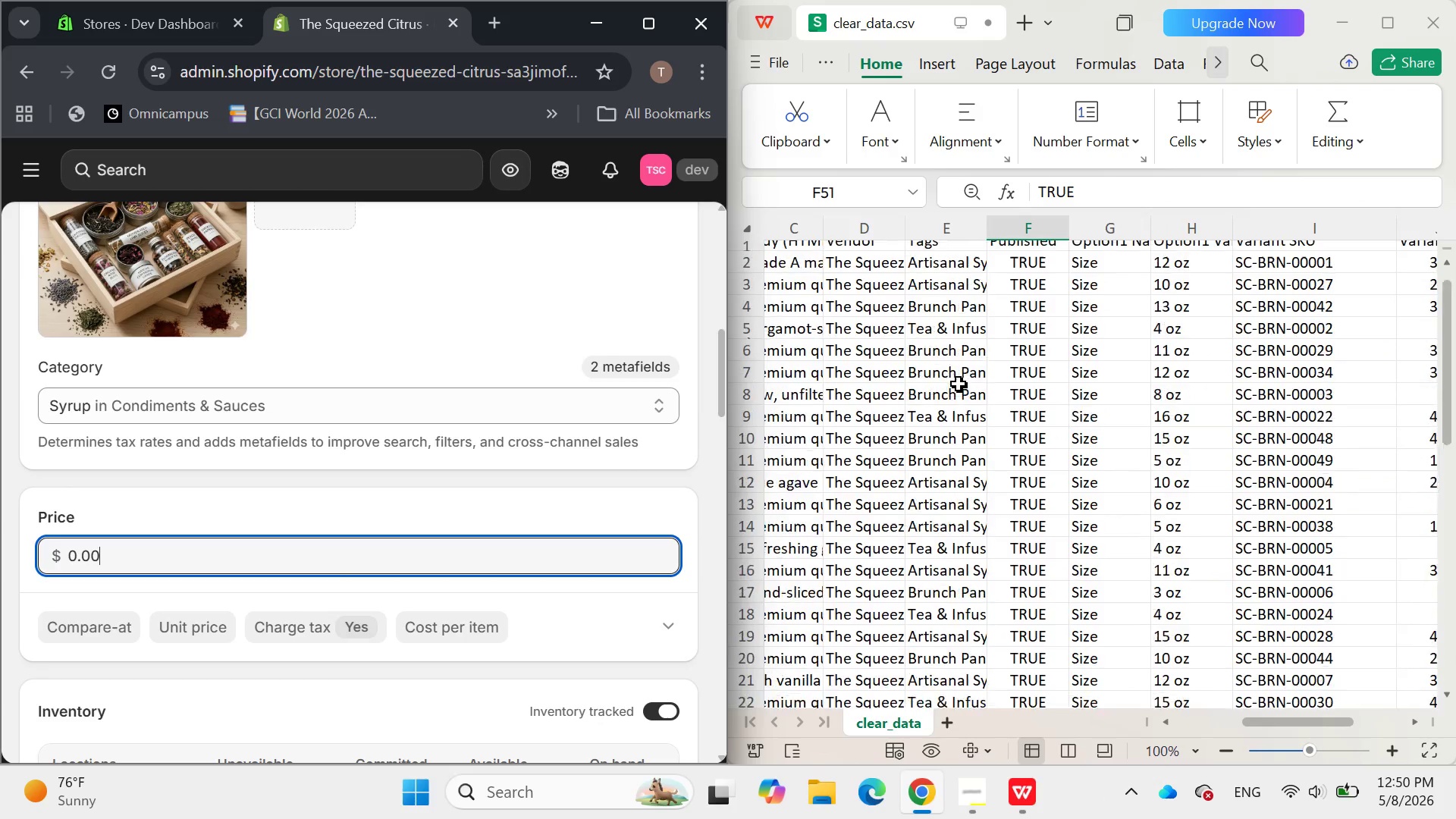 
mouse_move([329, 281])
 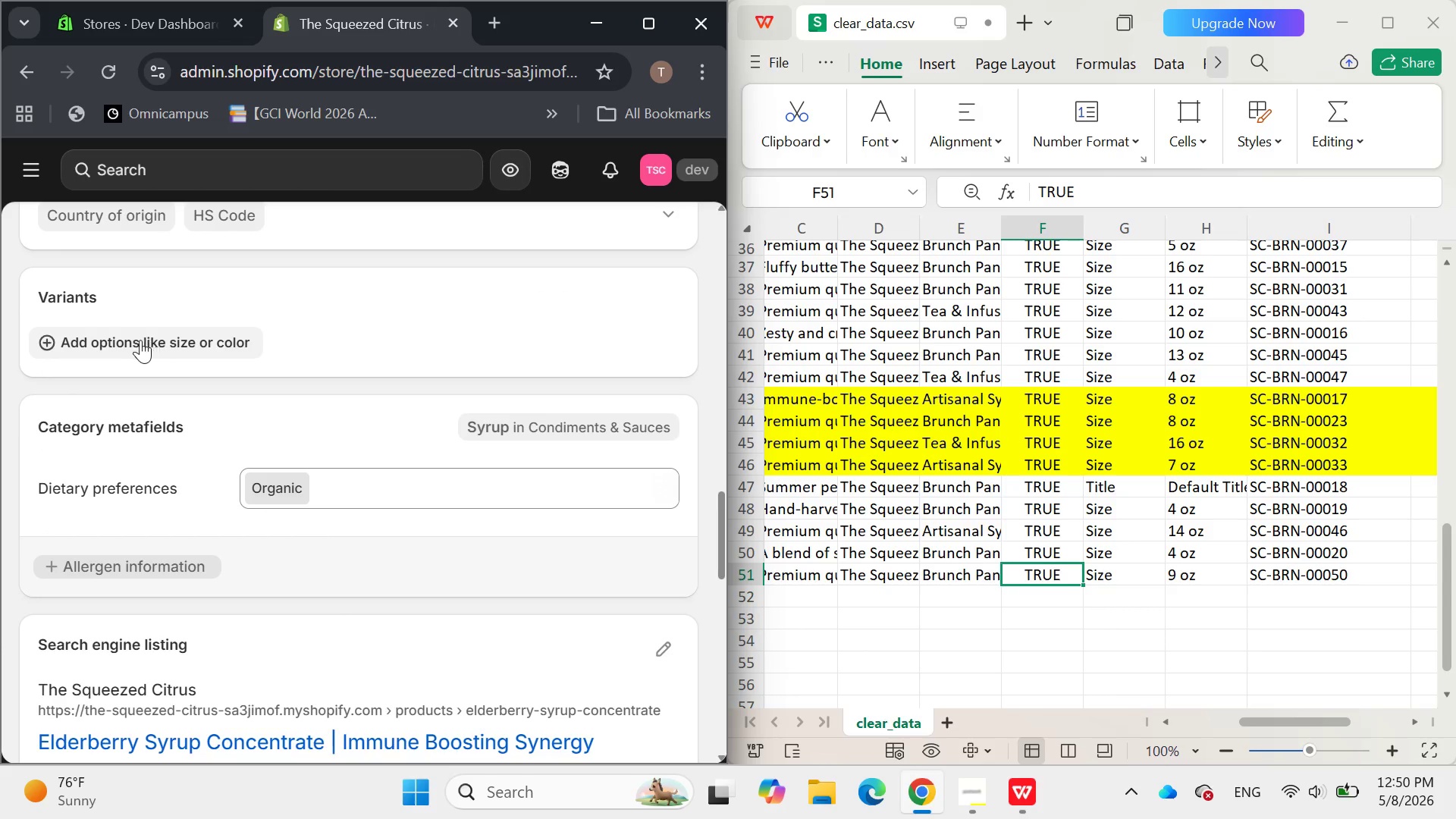 
left_click([140, 340])
 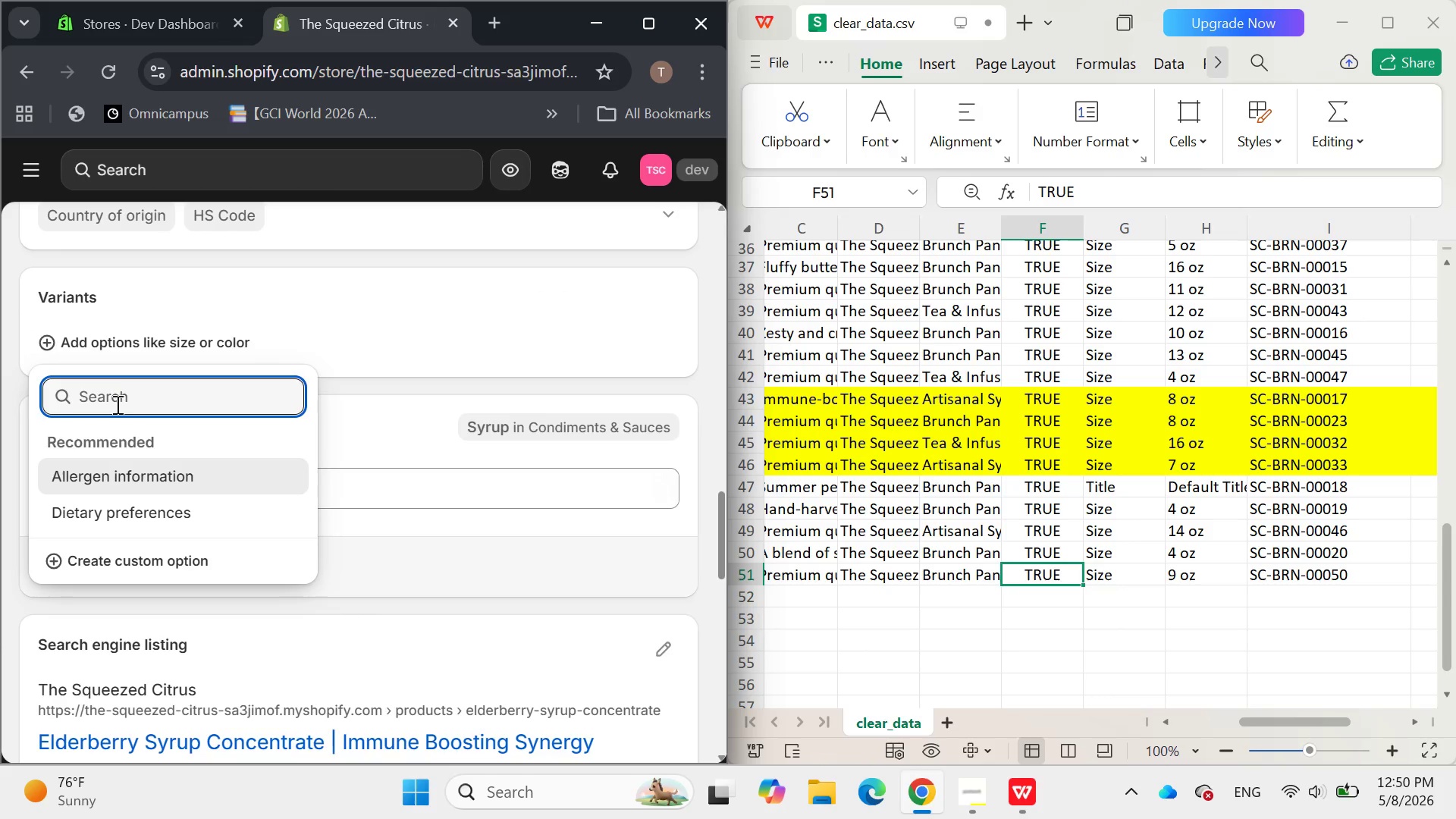 
type(Sie)
 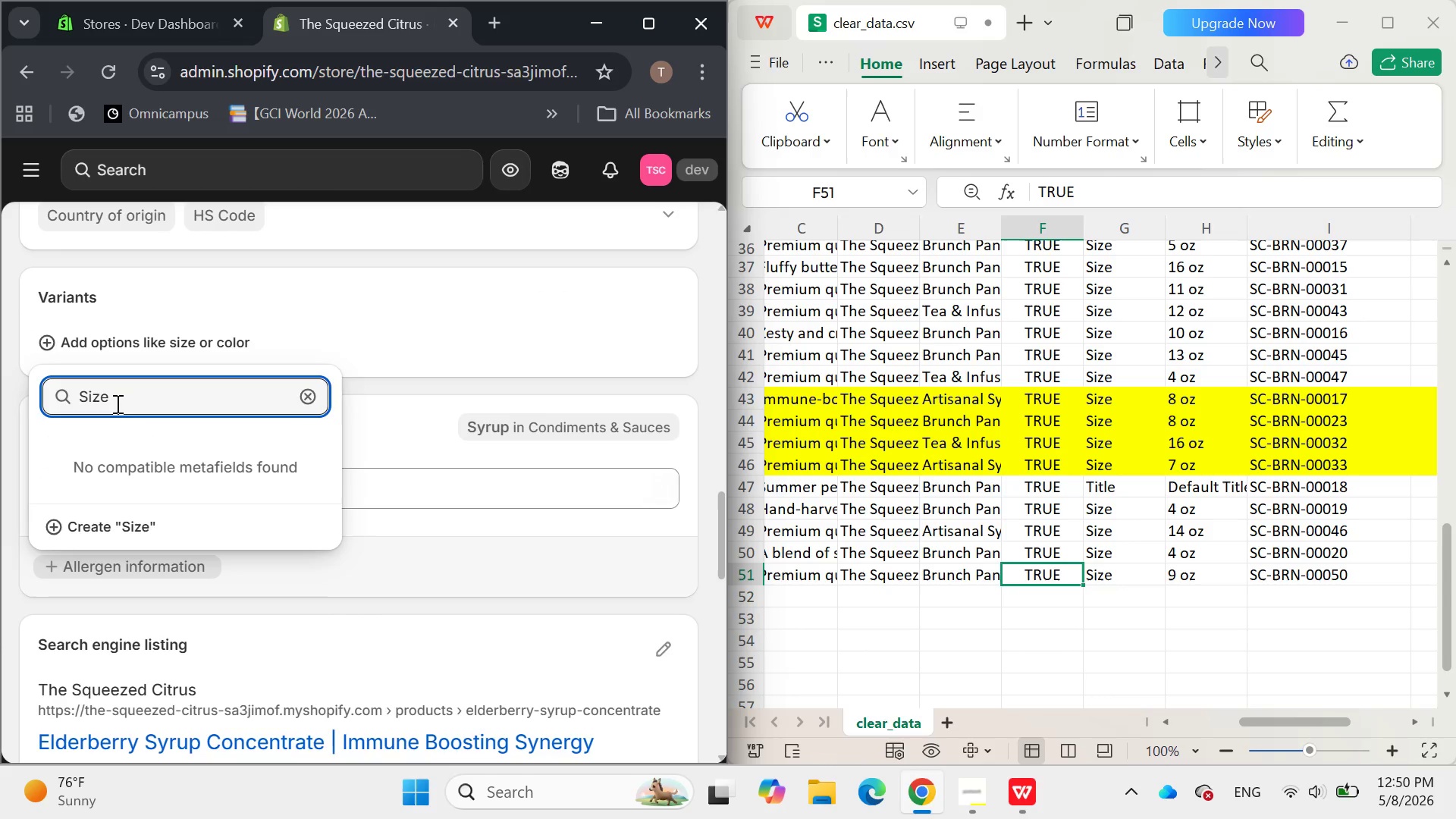 
hold_key(key=Z, duration=0.36)
 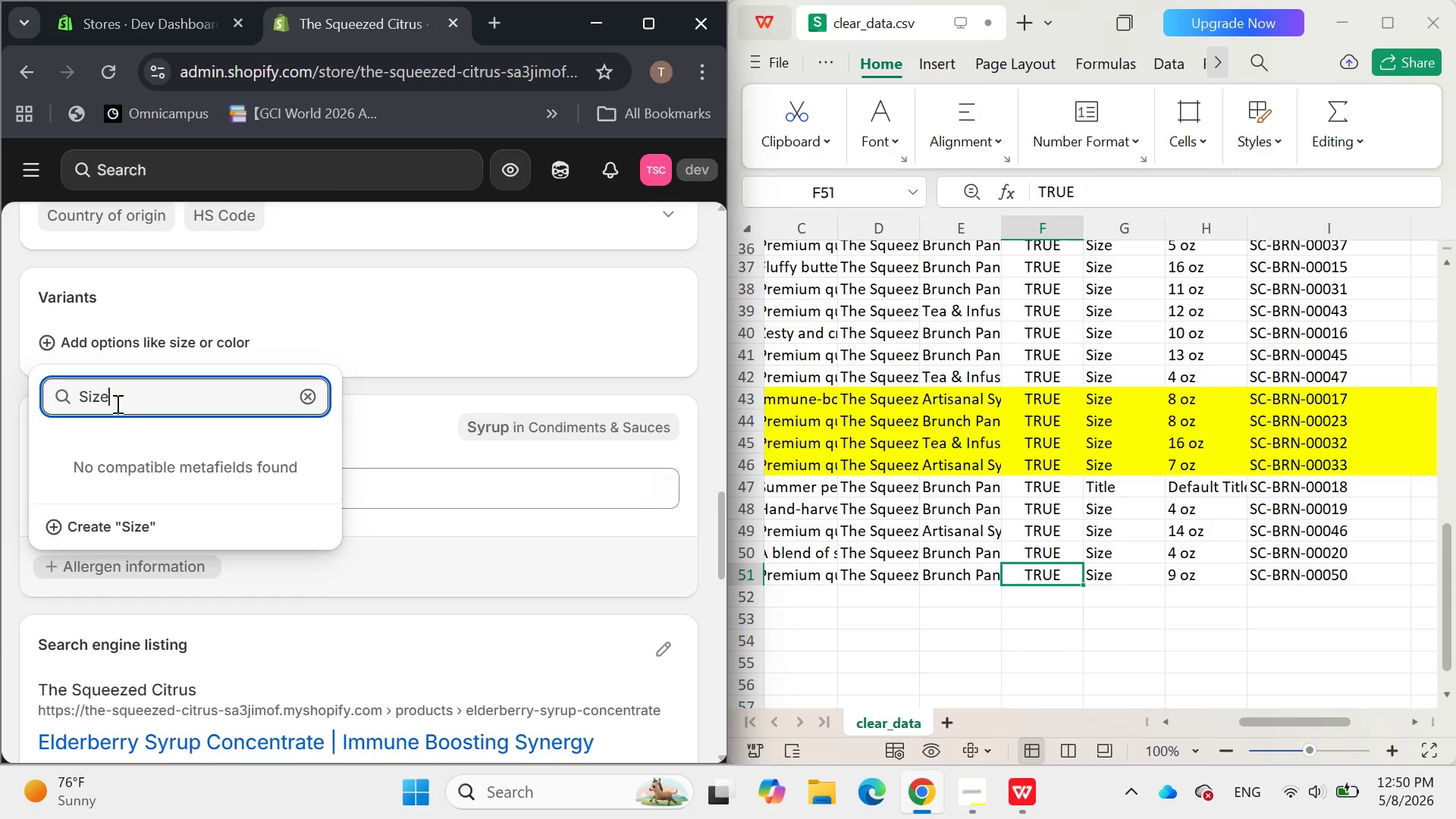 
key(Enter)
 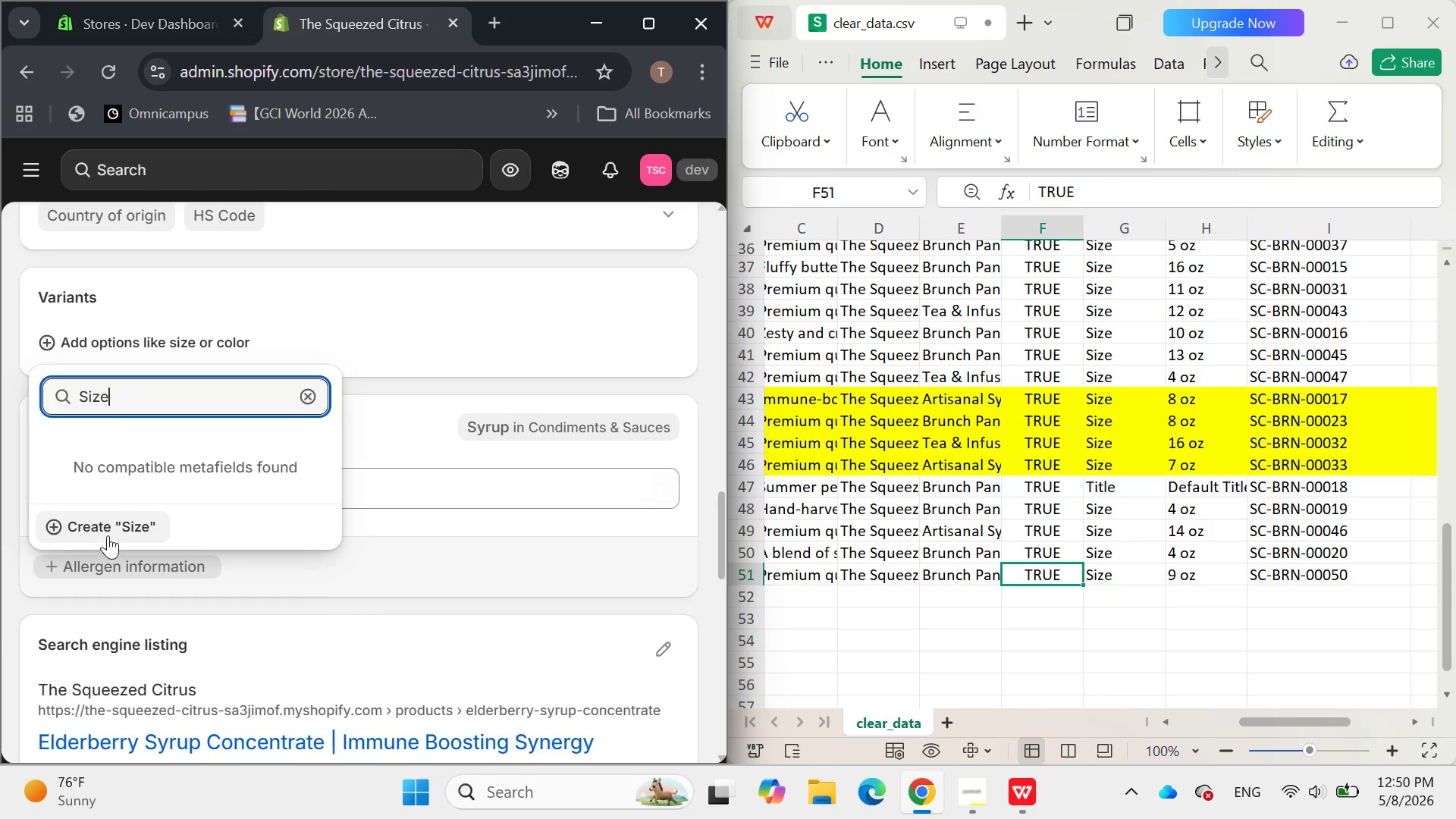 
left_click([106, 531])
 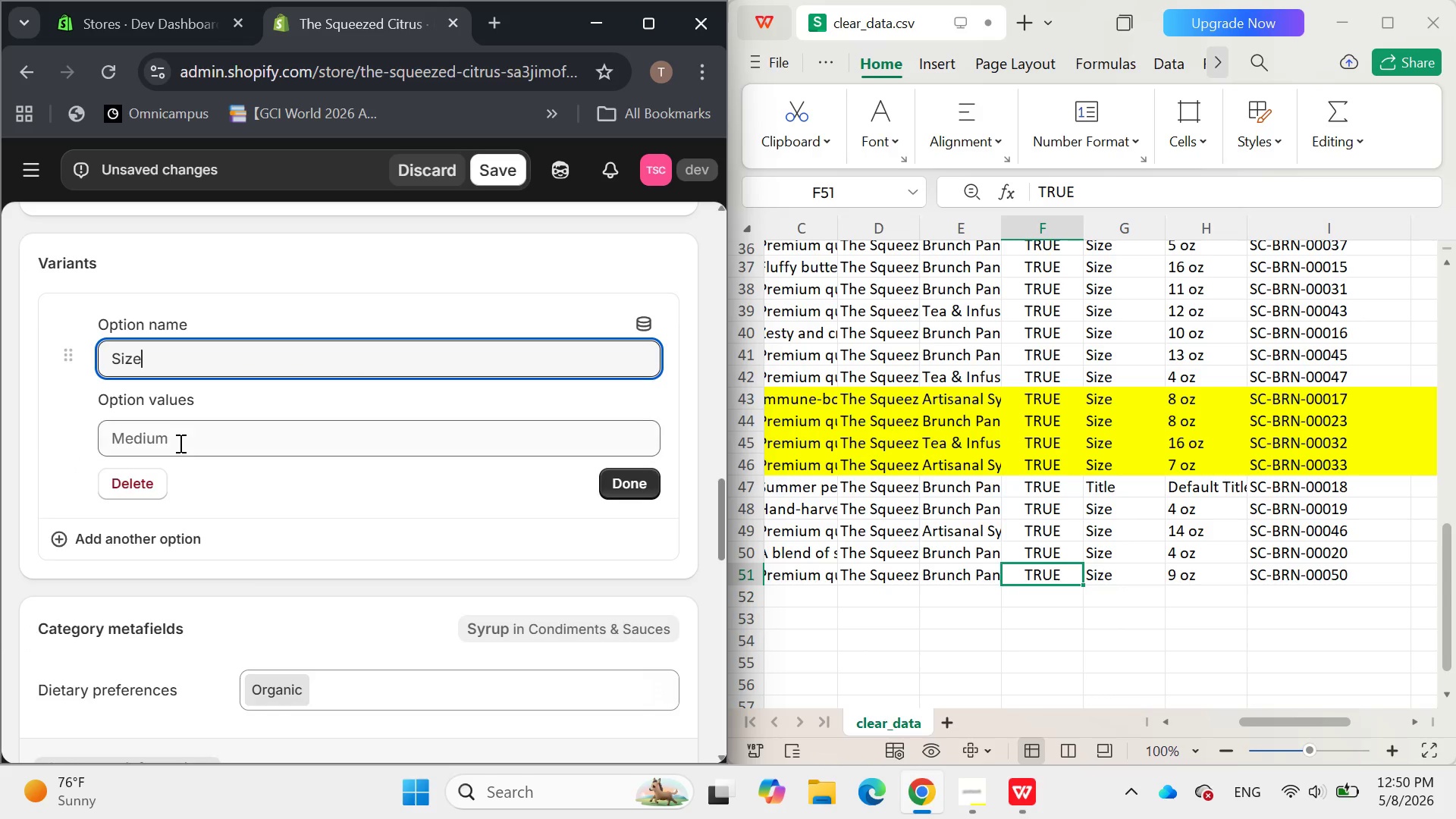 
left_click([182, 447])
 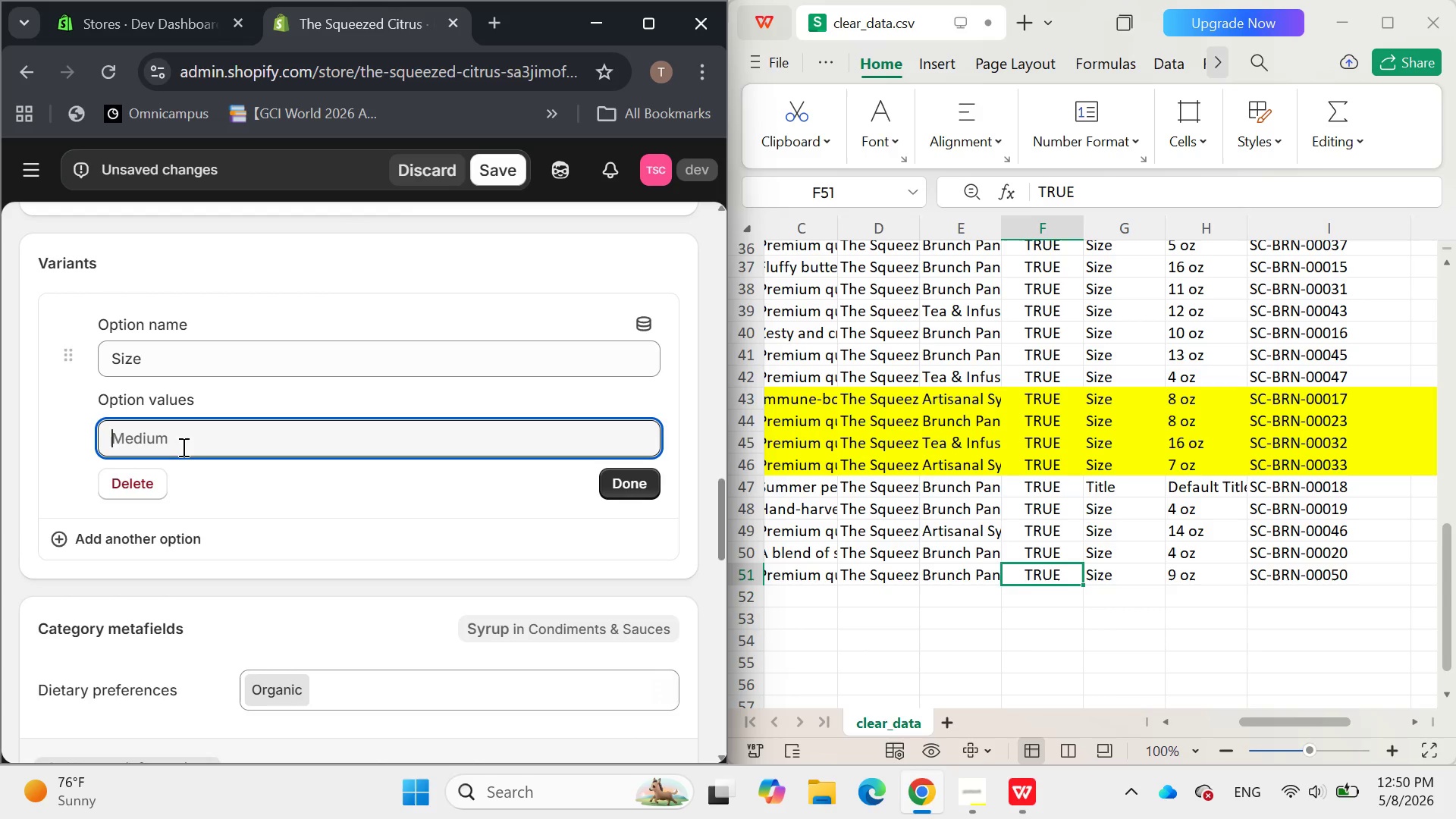 
type(8 oz)
 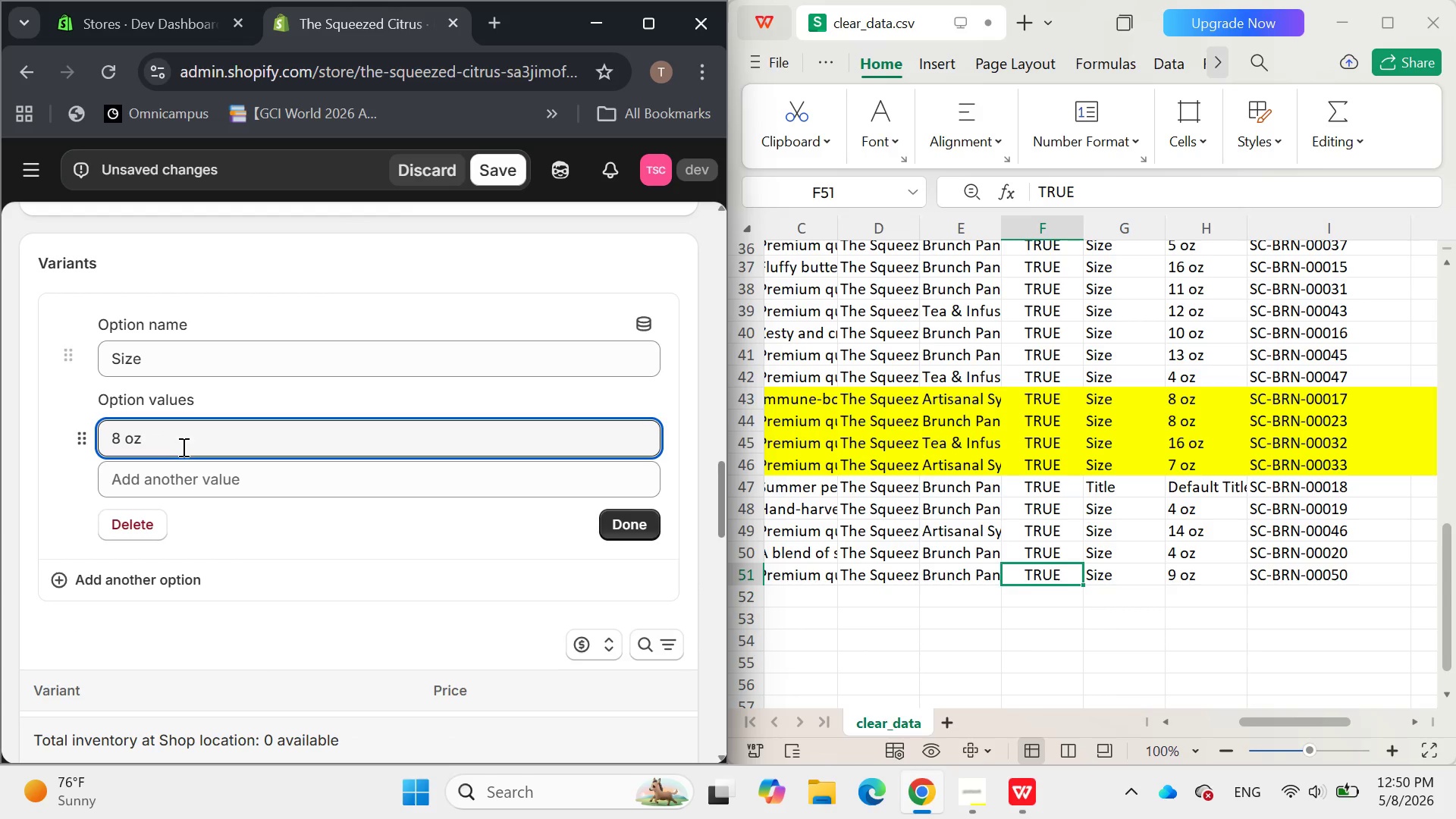 
key(Enter)
 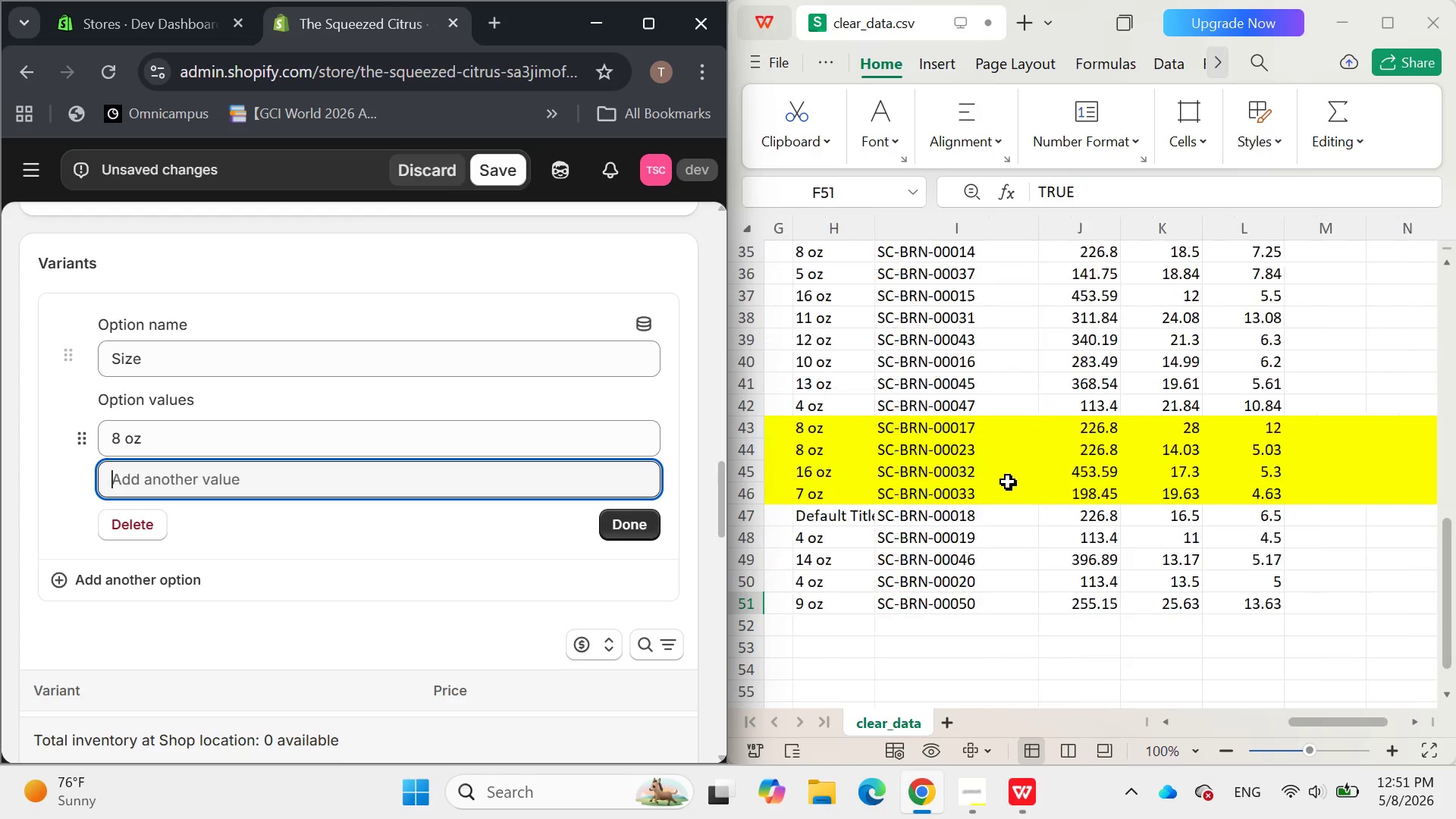 
wait(35.78)
 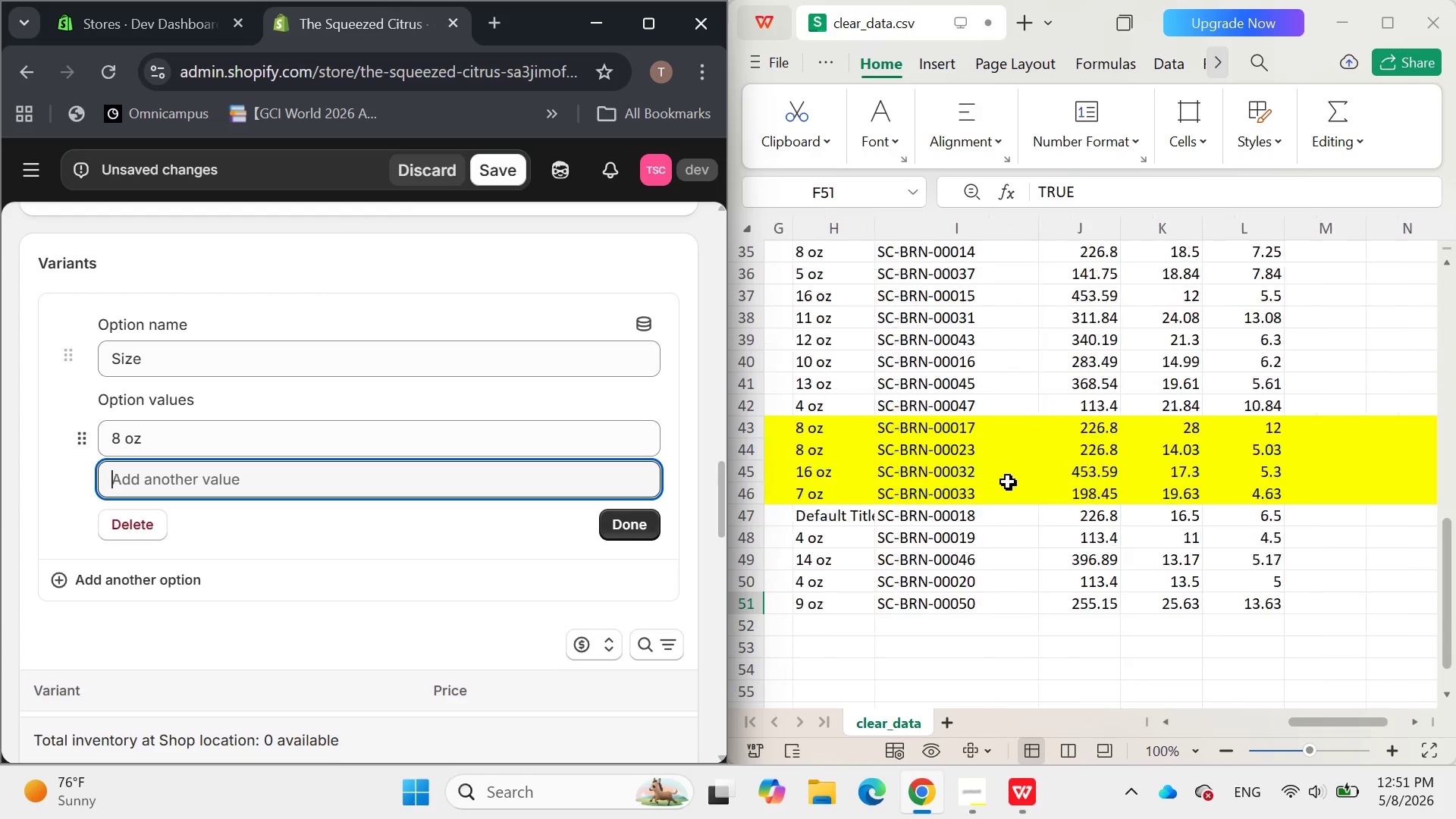 
left_click([830, 790])
 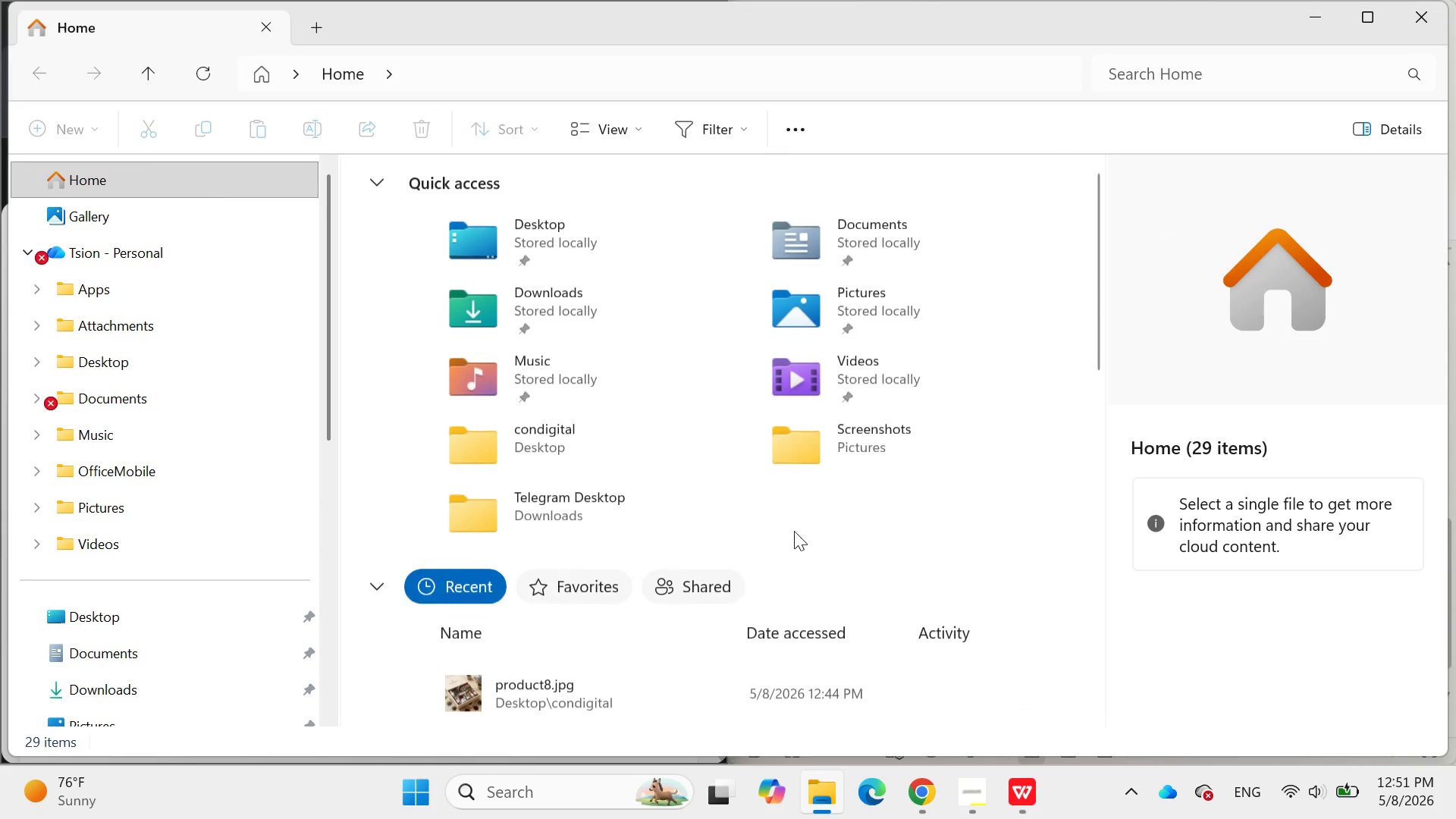 
double_click([613, 451])
 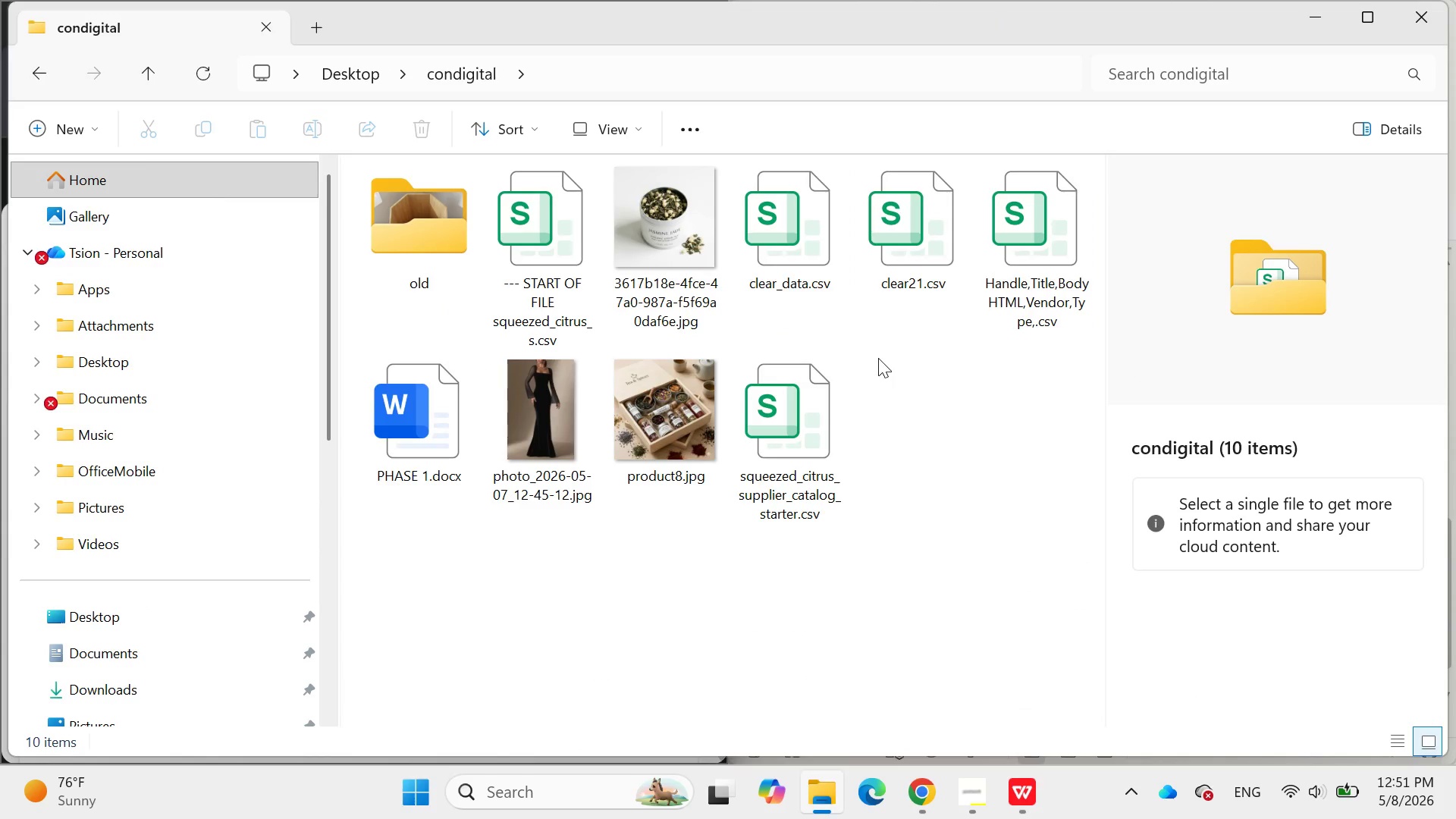 
double_click([779, 438])
 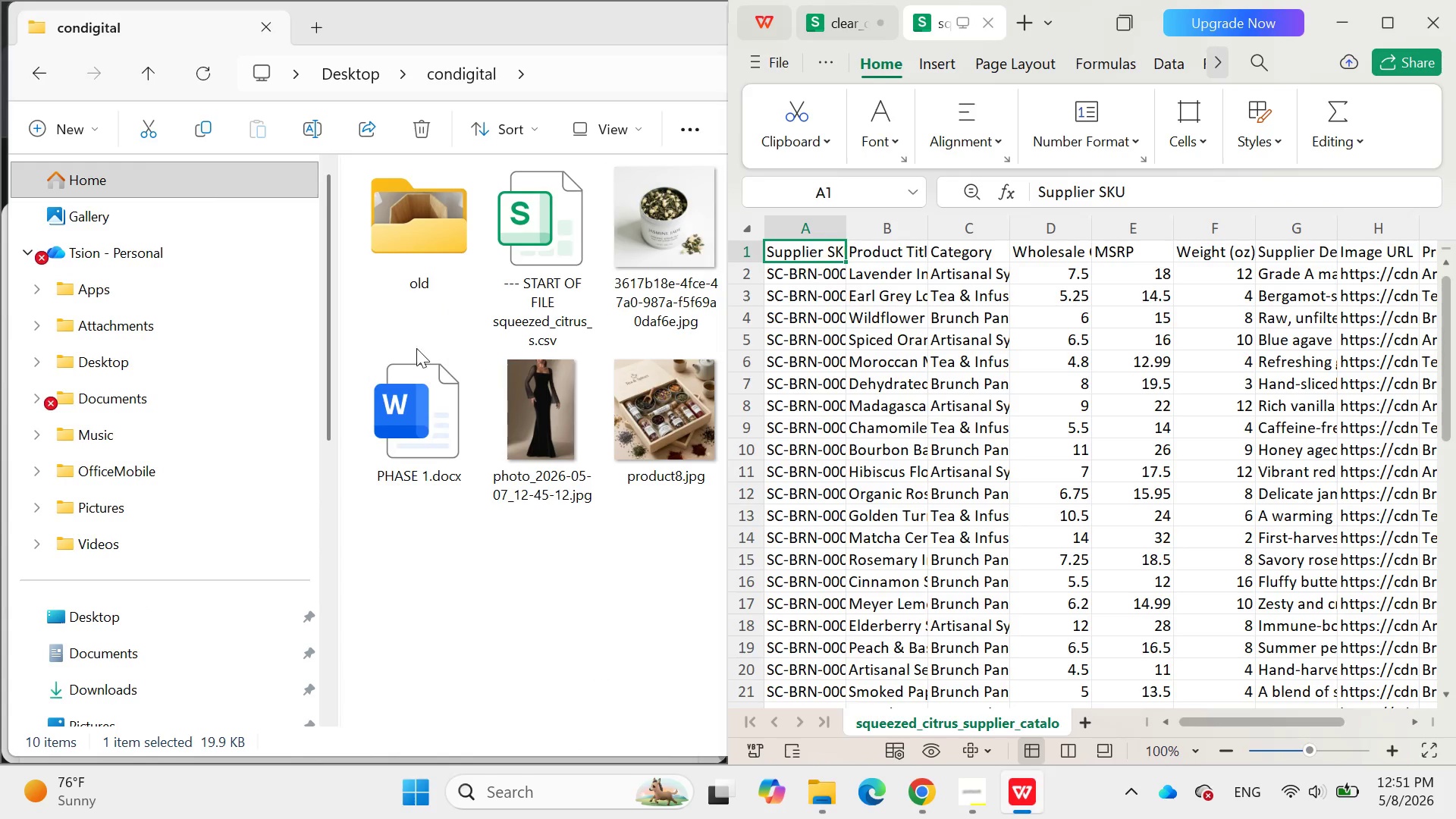 
left_click([491, 541])
 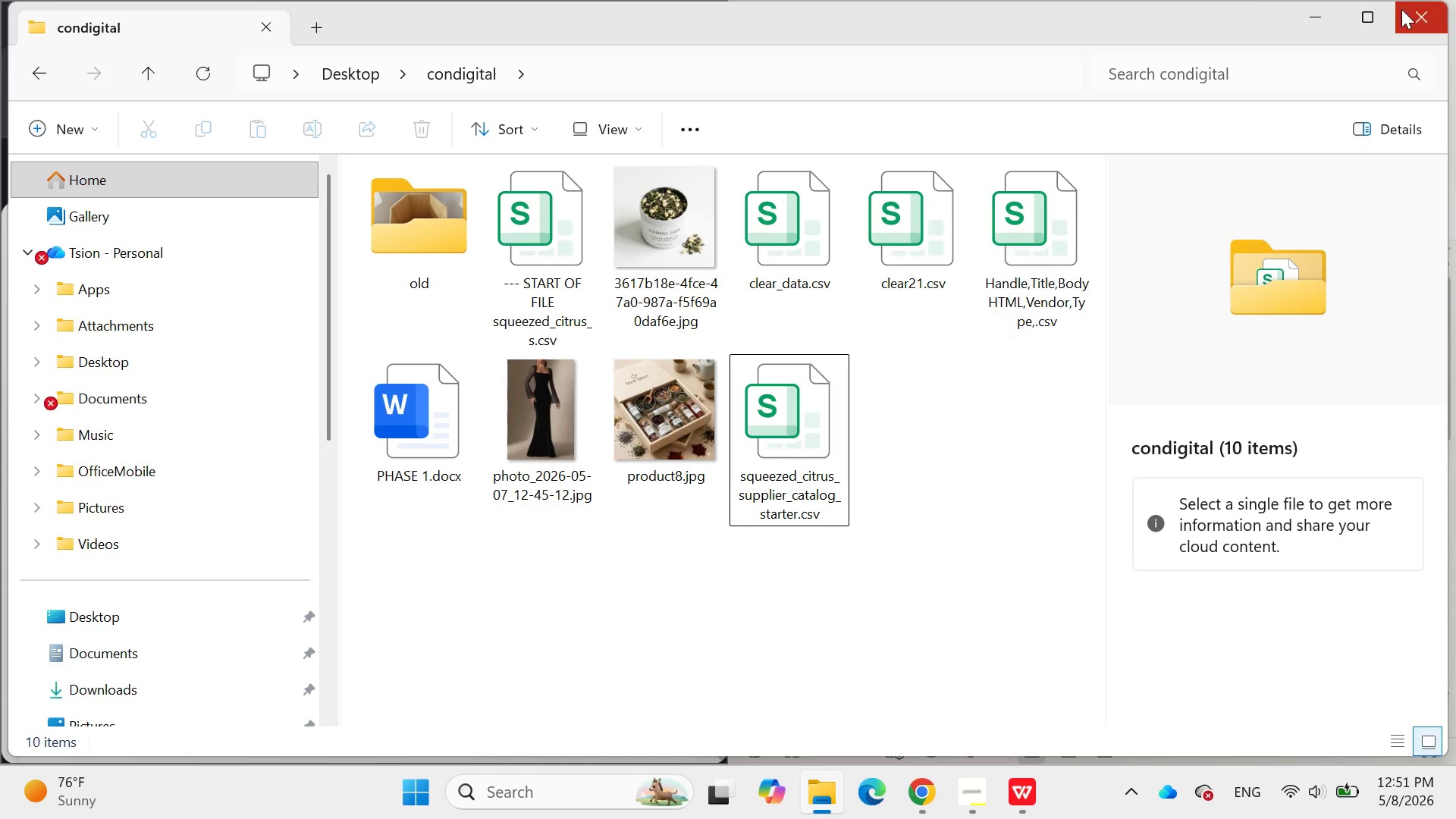 
left_click([1404, 9])
 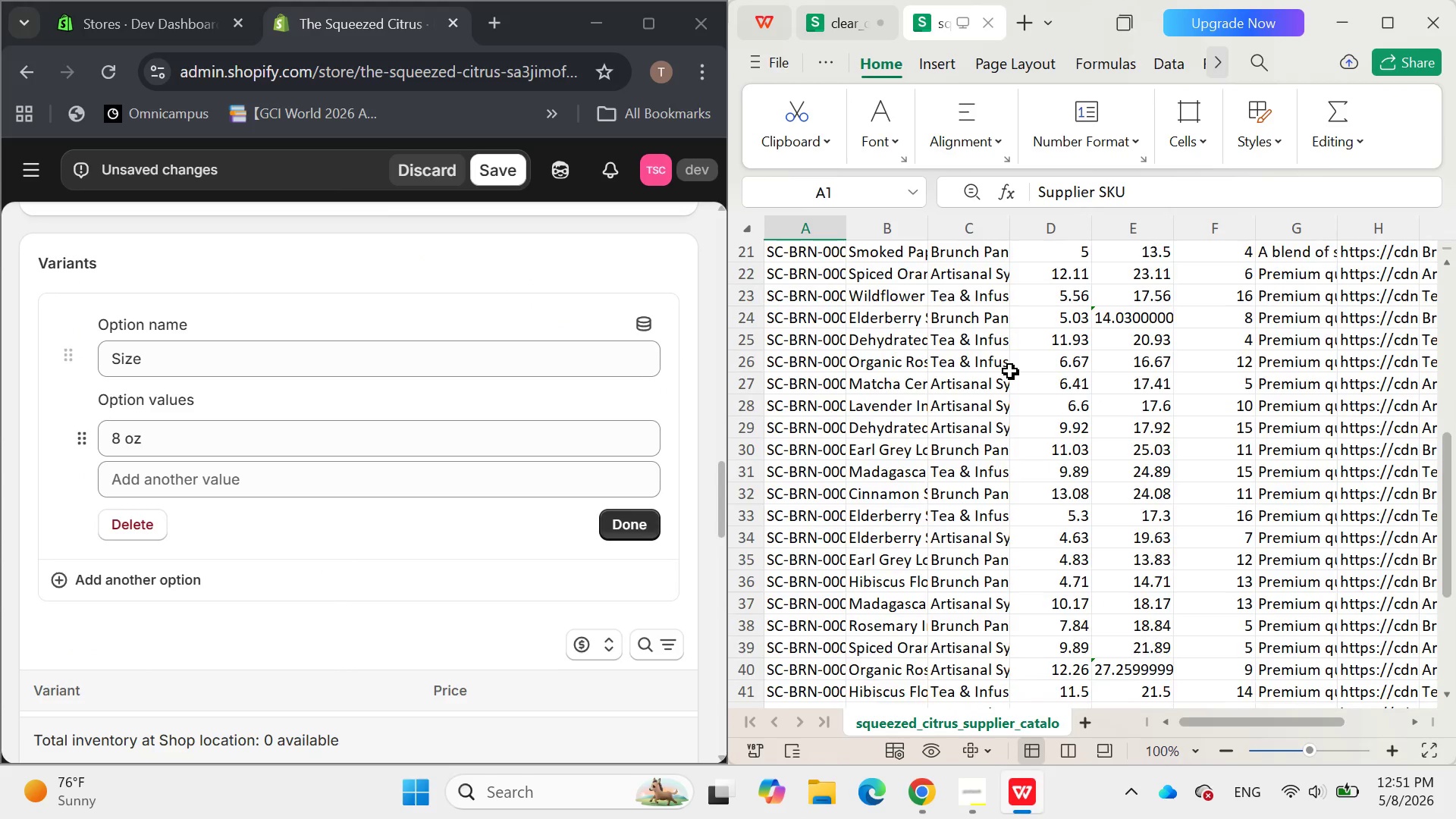 
wait(6.39)
 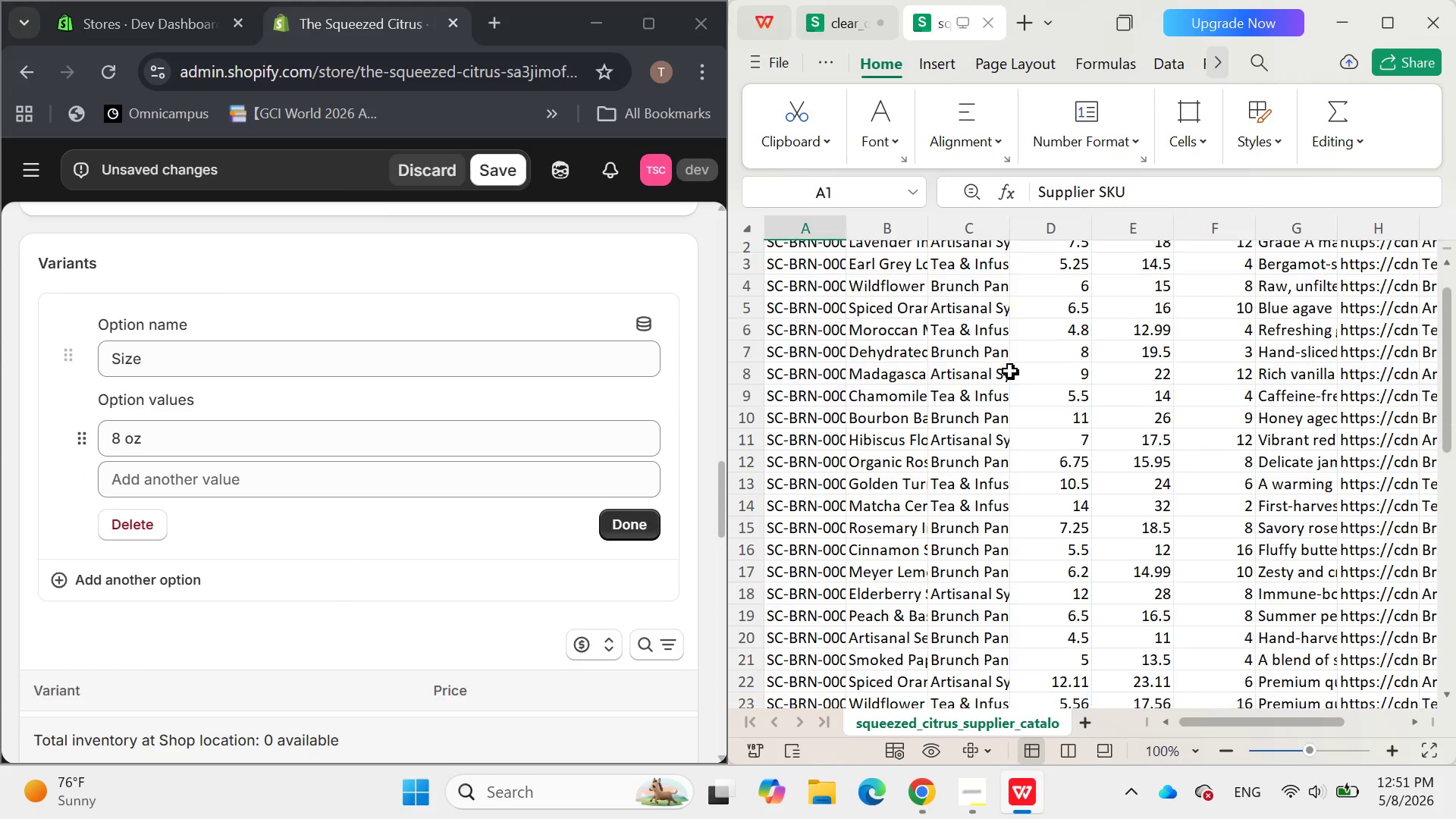 
left_click([878, 419])
 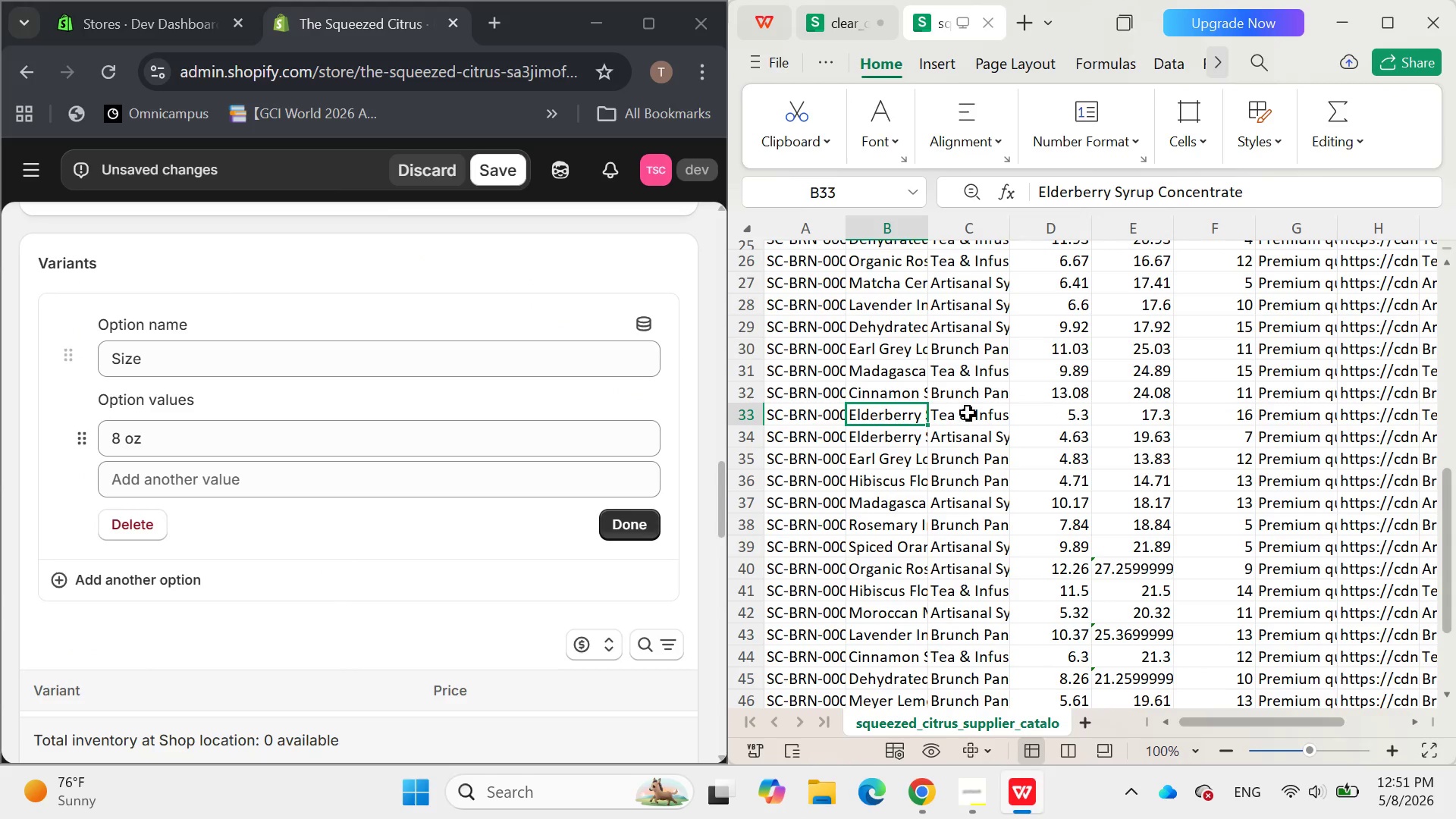 
left_click([972, 413])
 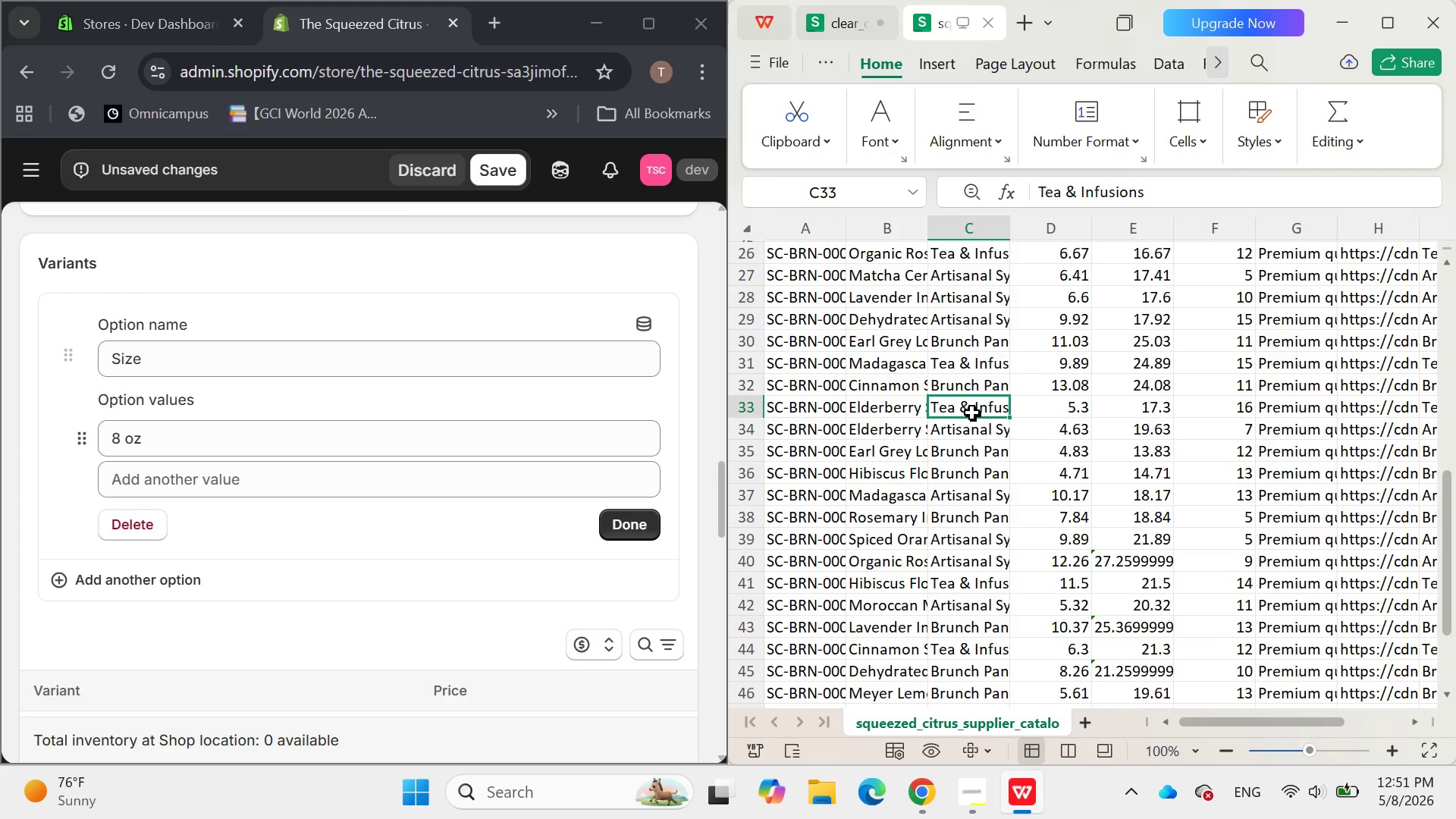 
wait(7.91)
 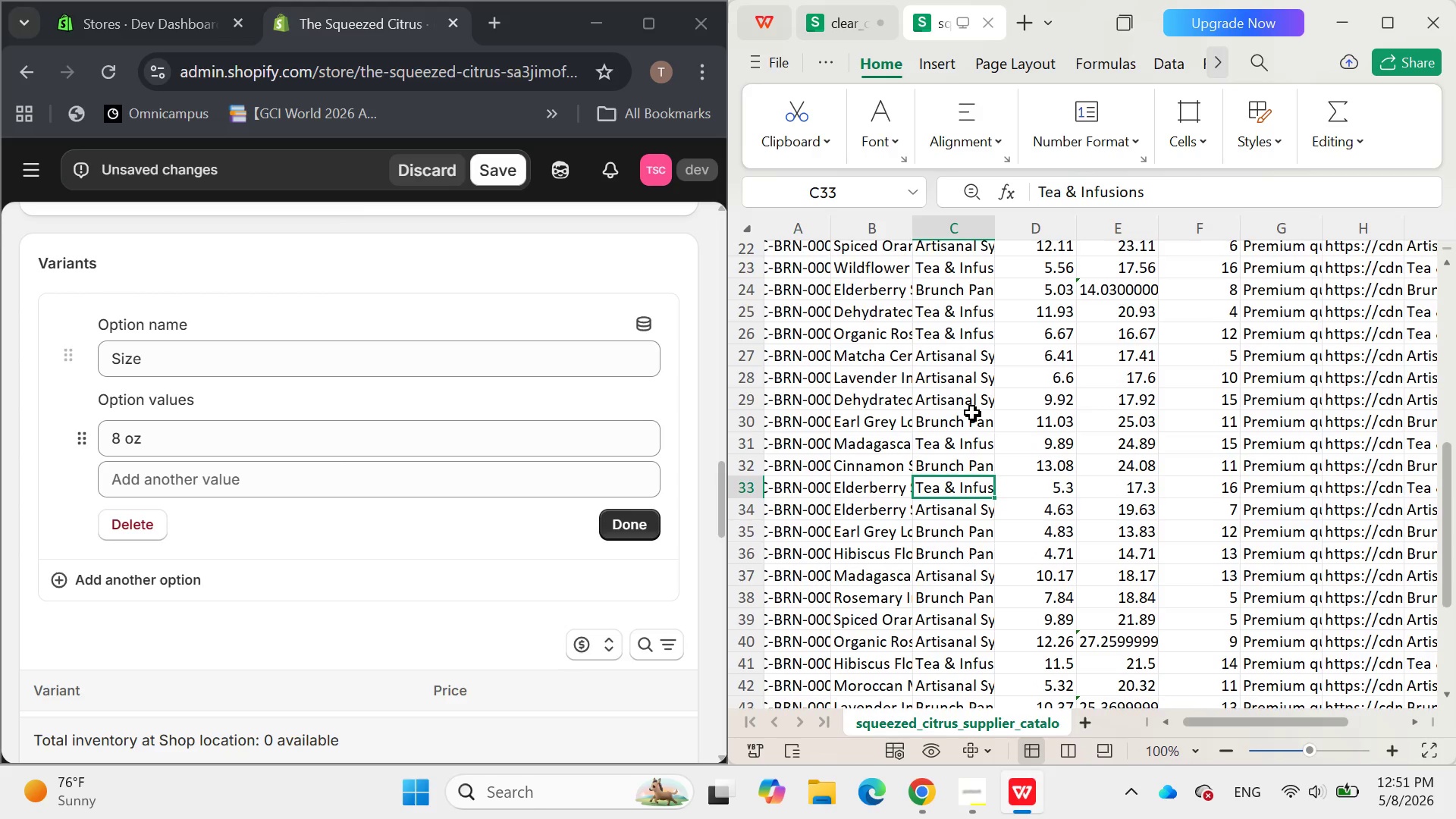 
left_click([869, 422])
 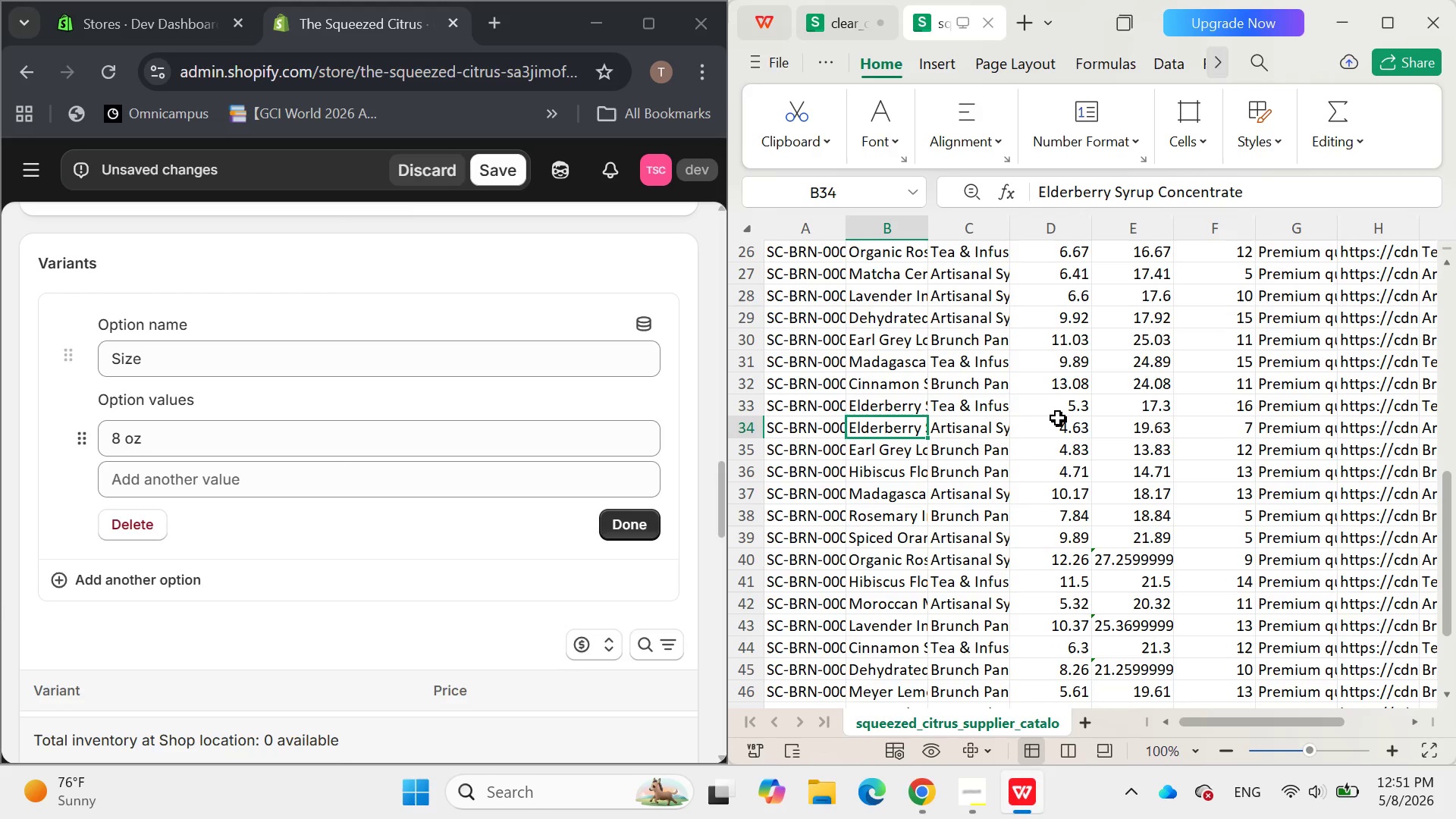 
left_click([1038, 413])
 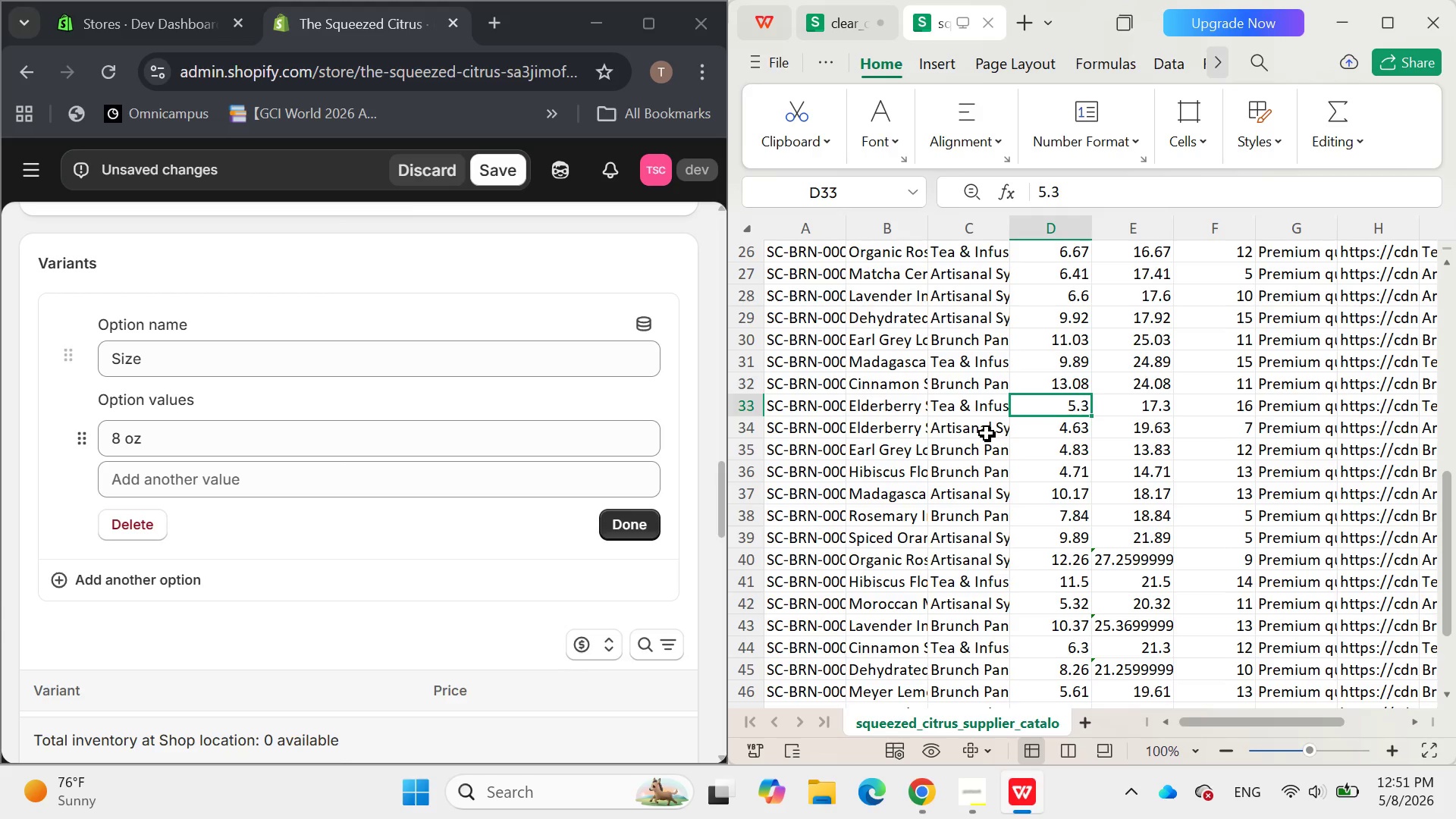 
left_click([987, 433])
 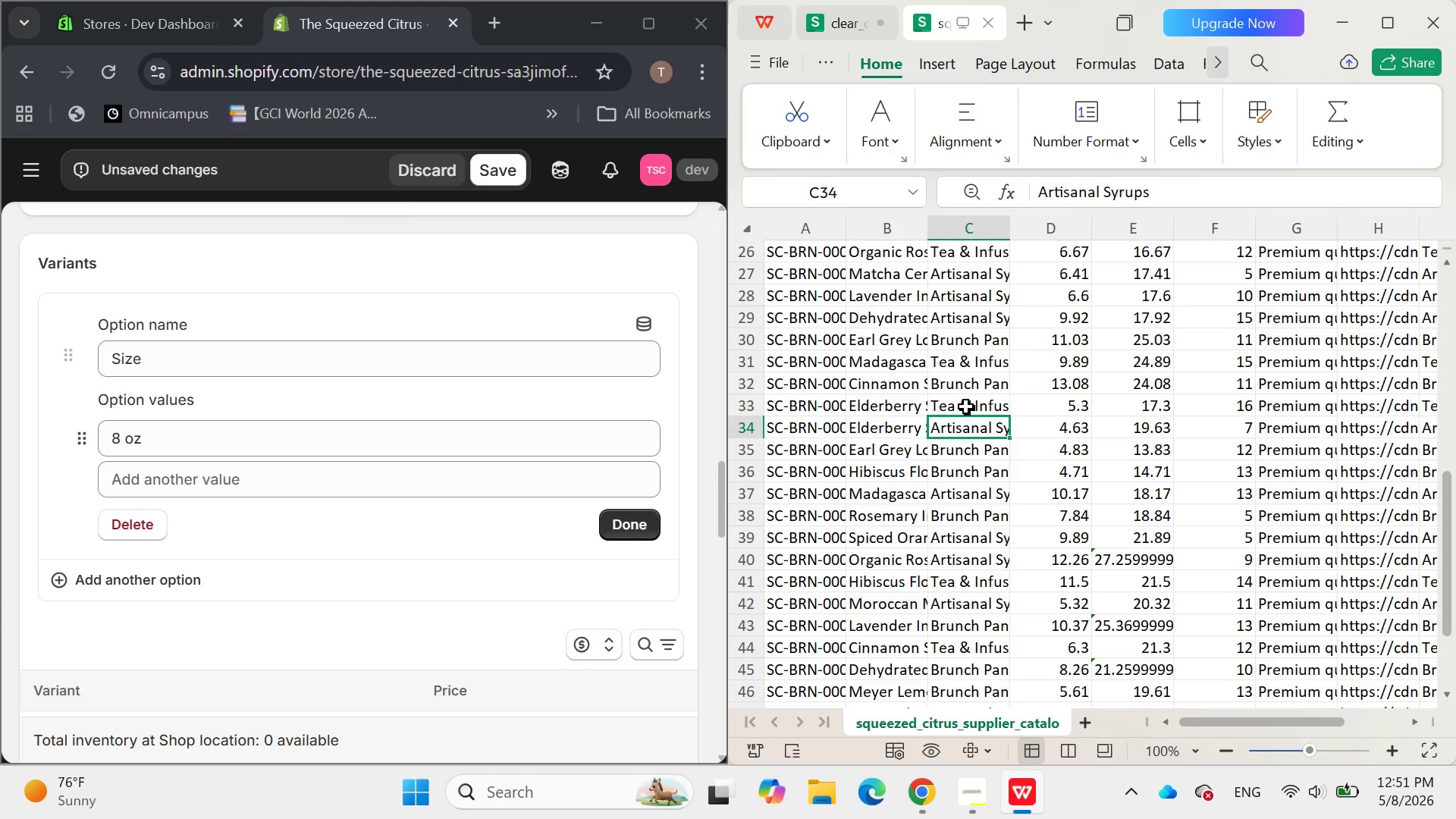 
left_click([965, 406])
 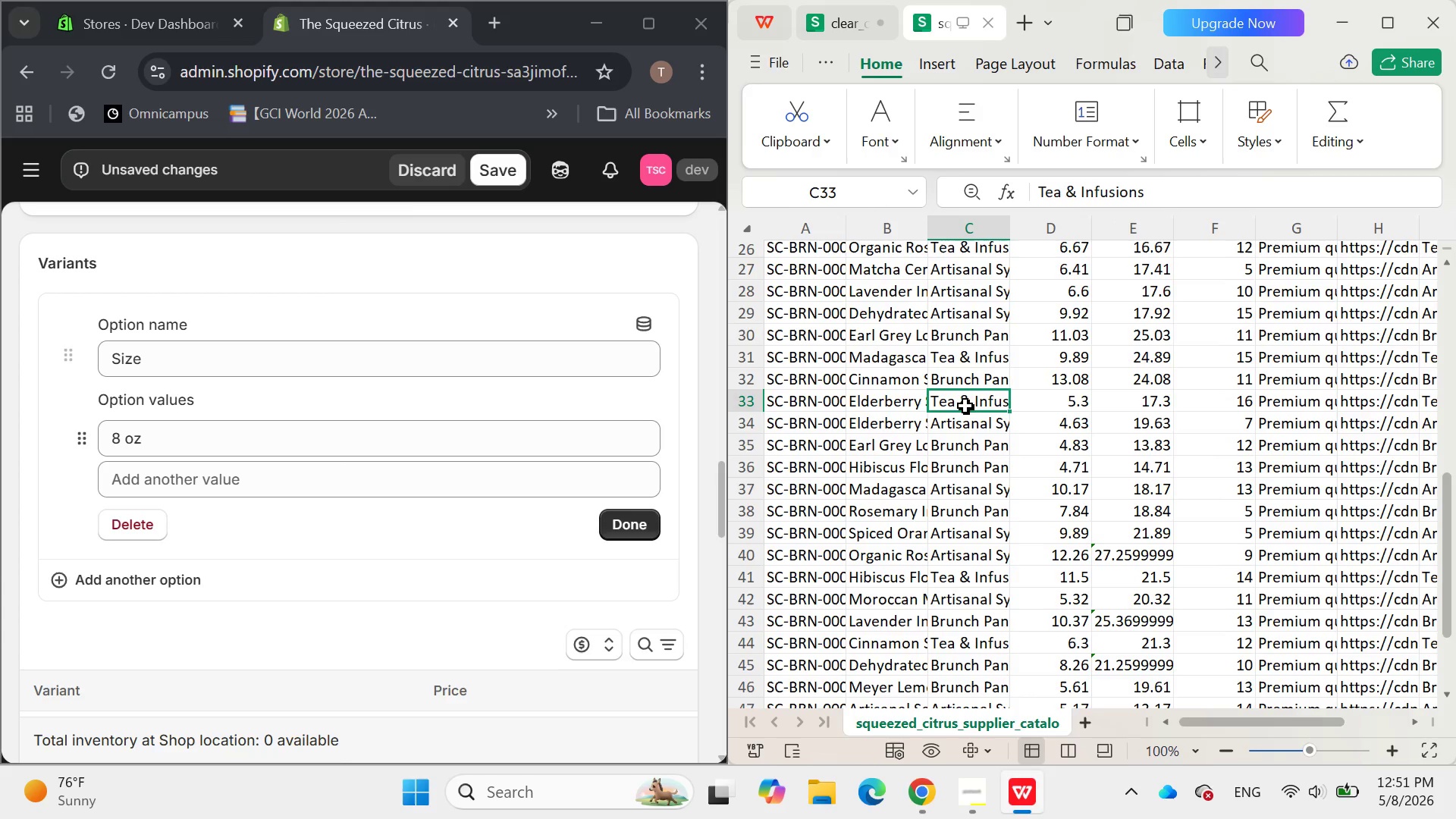 
left_click([868, 437])
 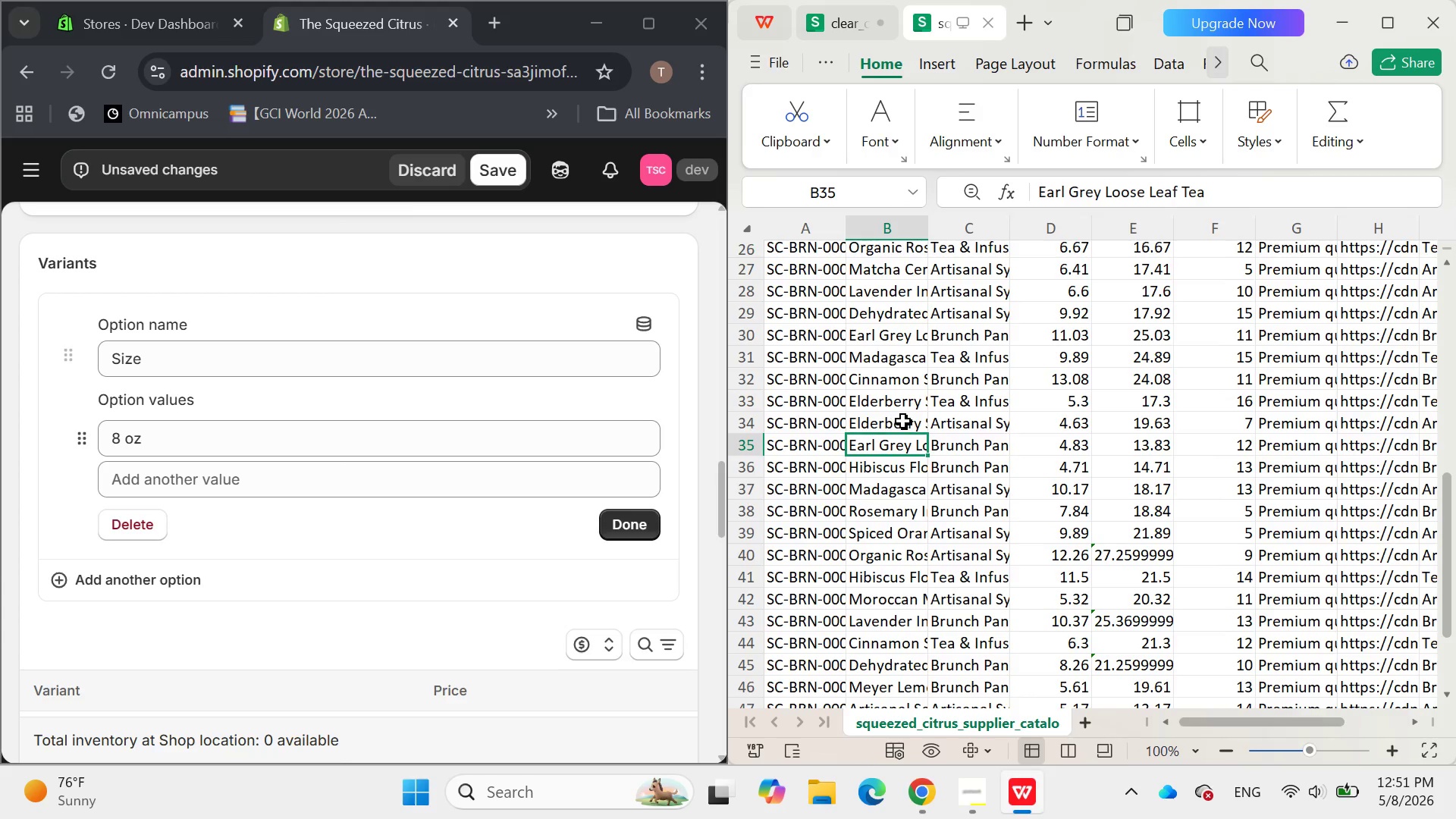 
left_click([903, 421])
 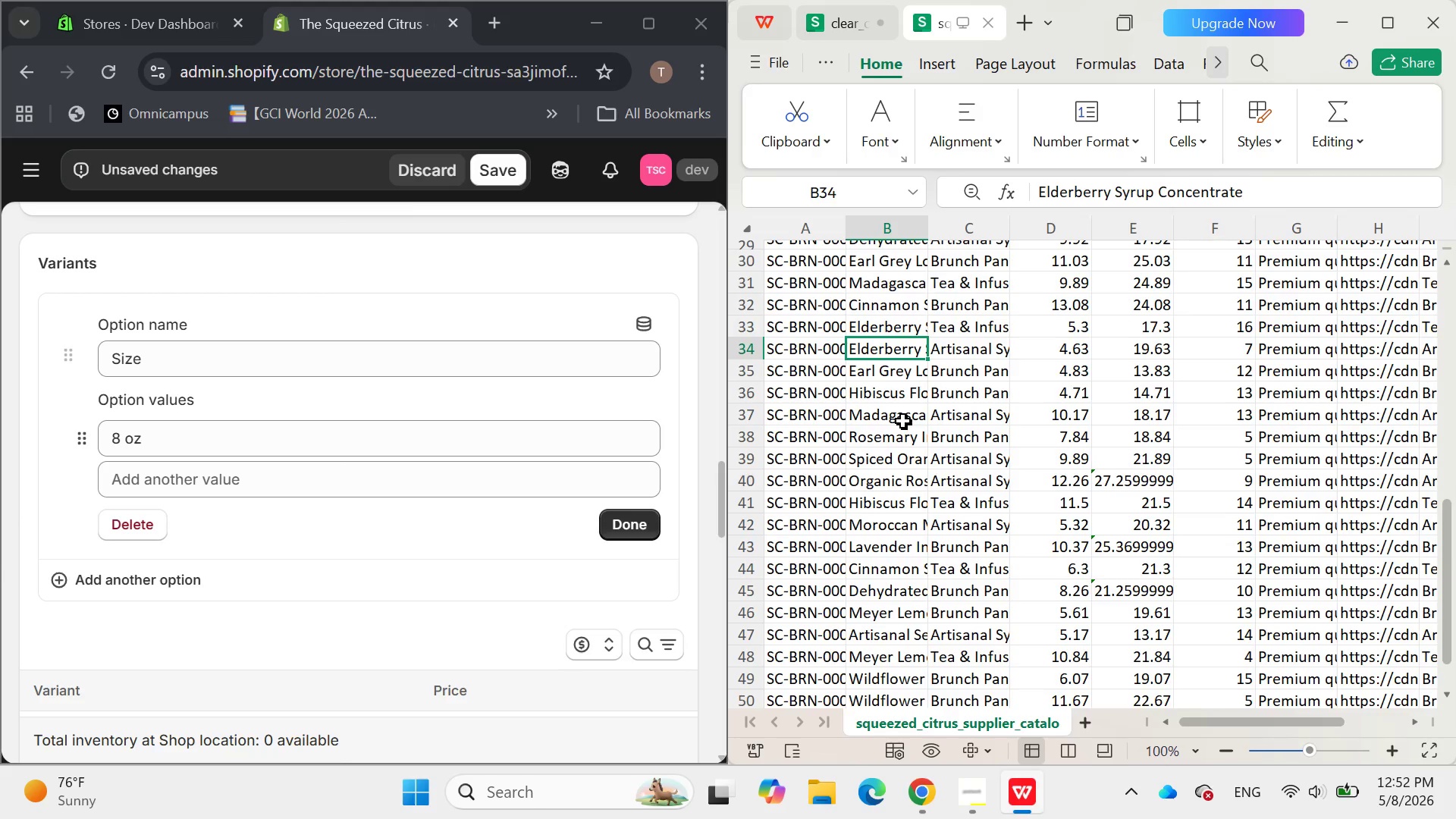 
wait(13.95)
 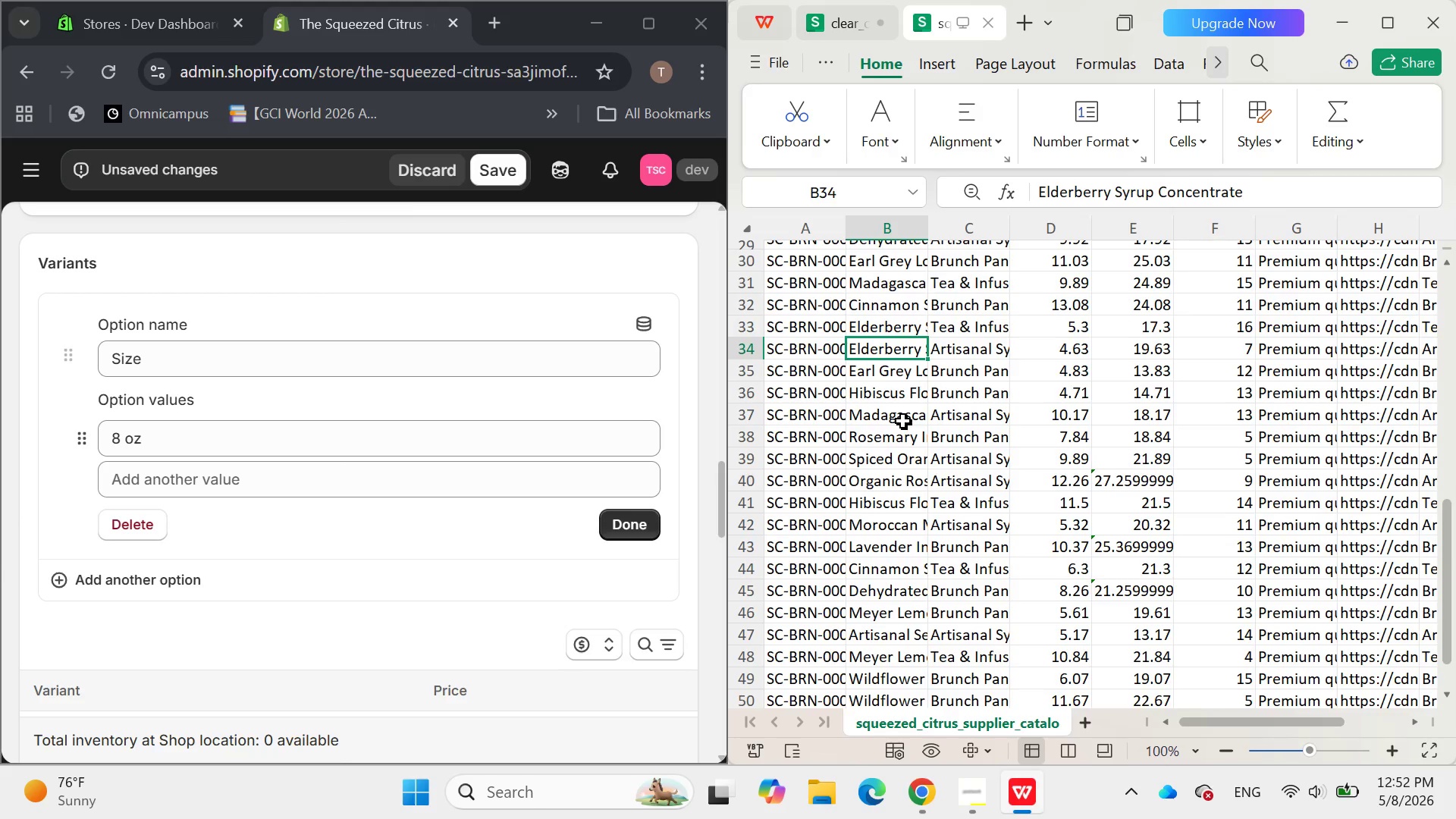 
left_click([889, 360])
 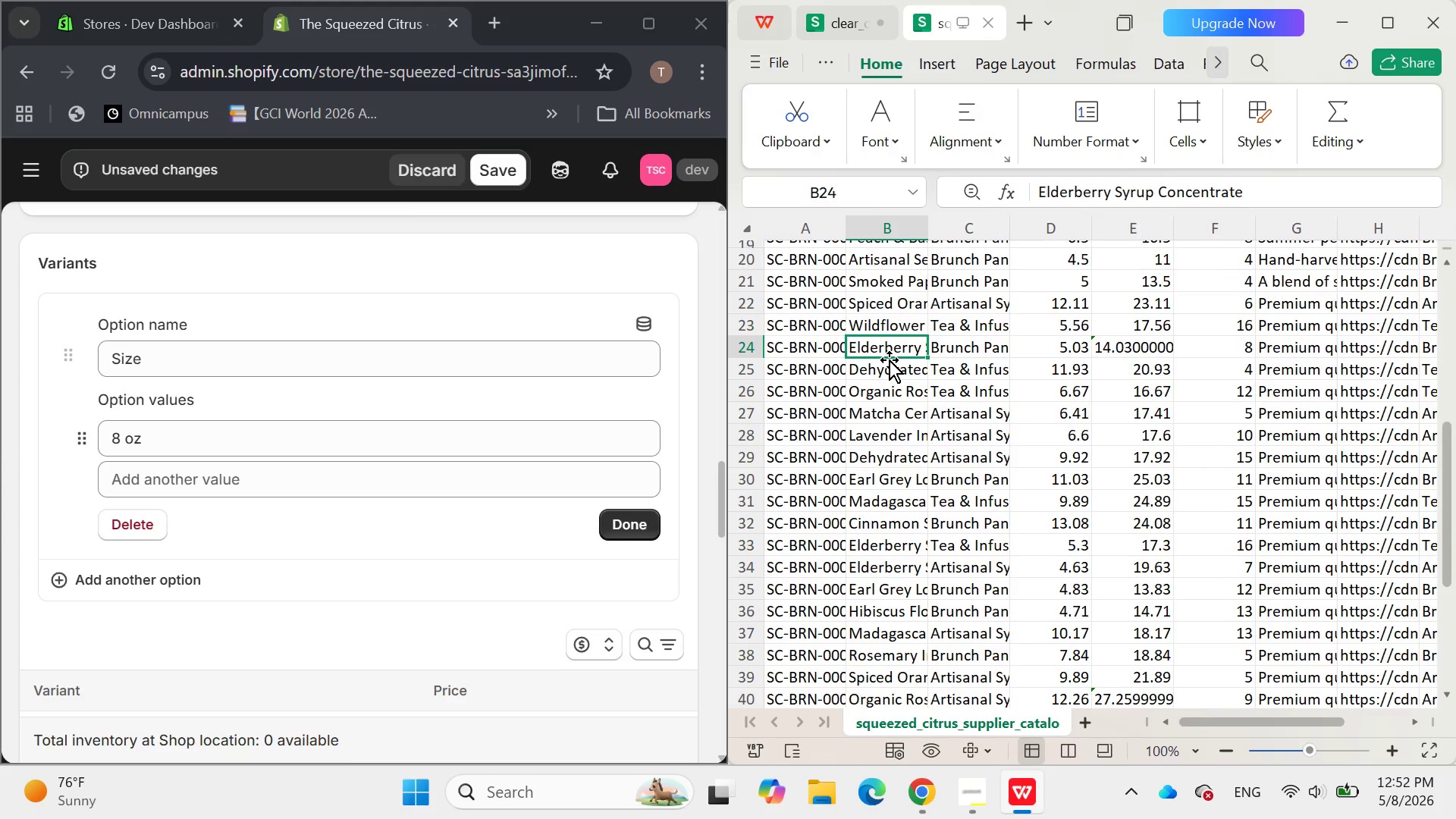 
wait(7.66)
 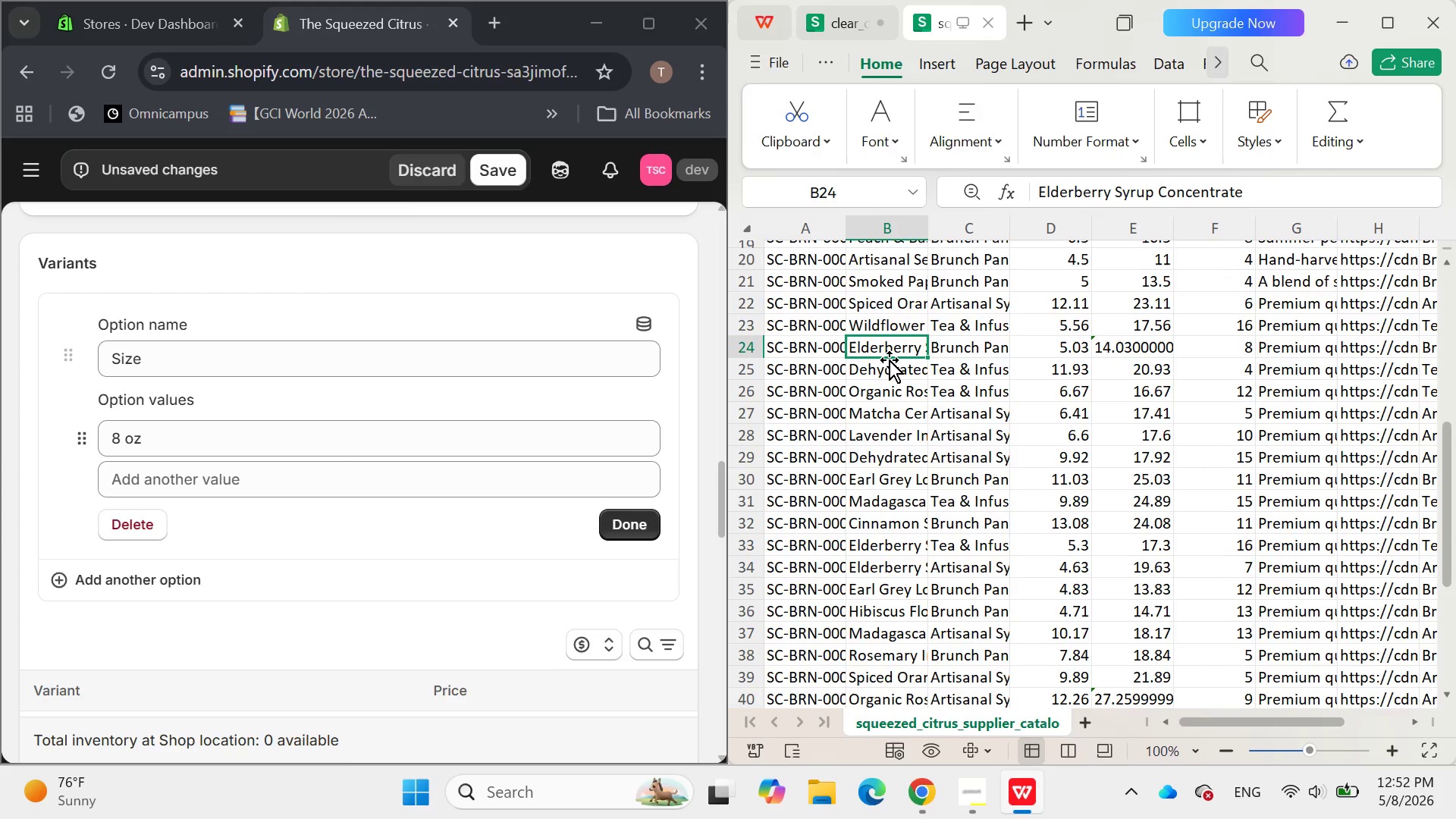 
left_click_drag(start_coordinate=[926, 231], to_coordinate=[985, 228])
 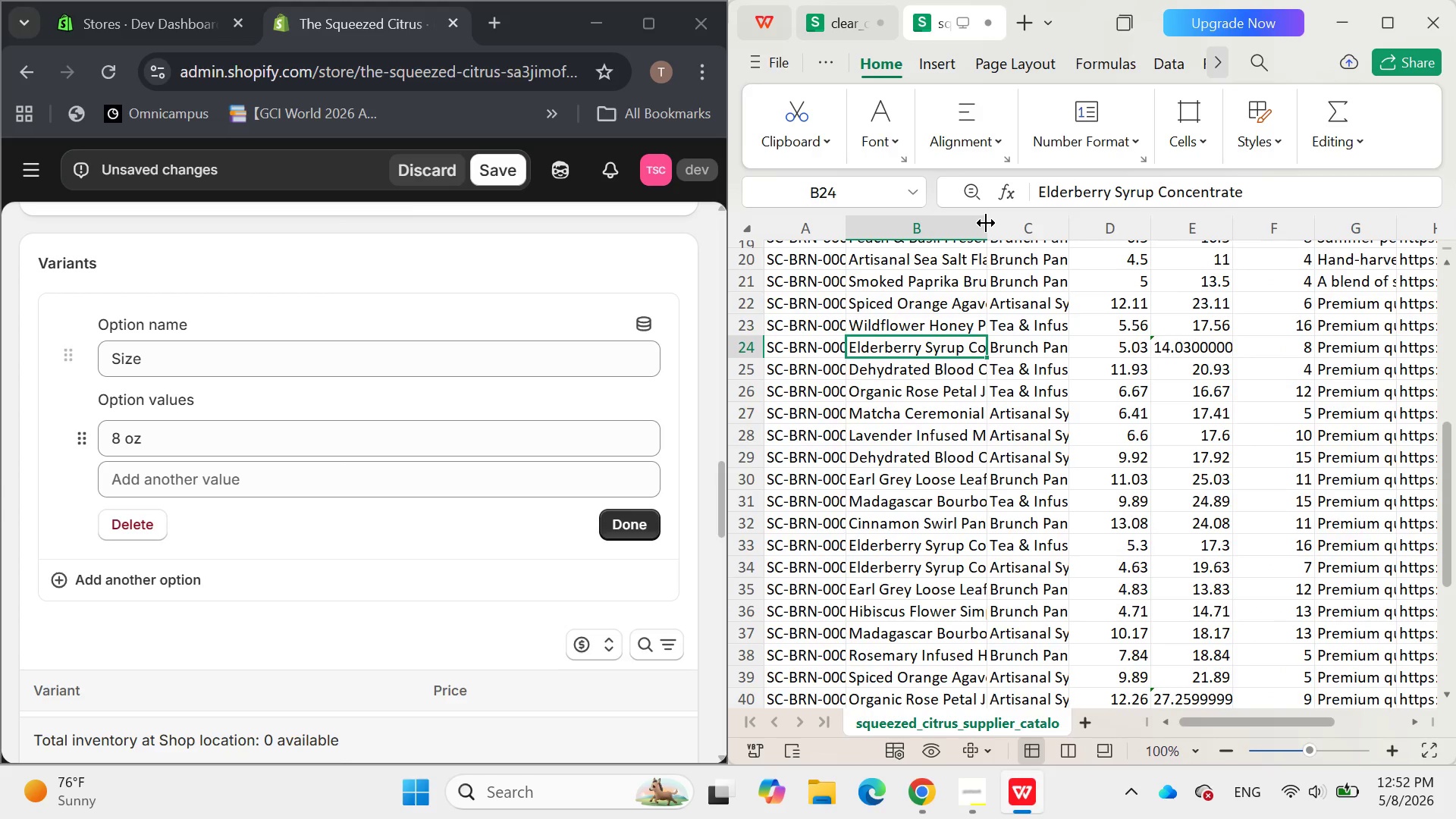 
left_click_drag(start_coordinate=[985, 223], to_coordinate=[1091, 218])
 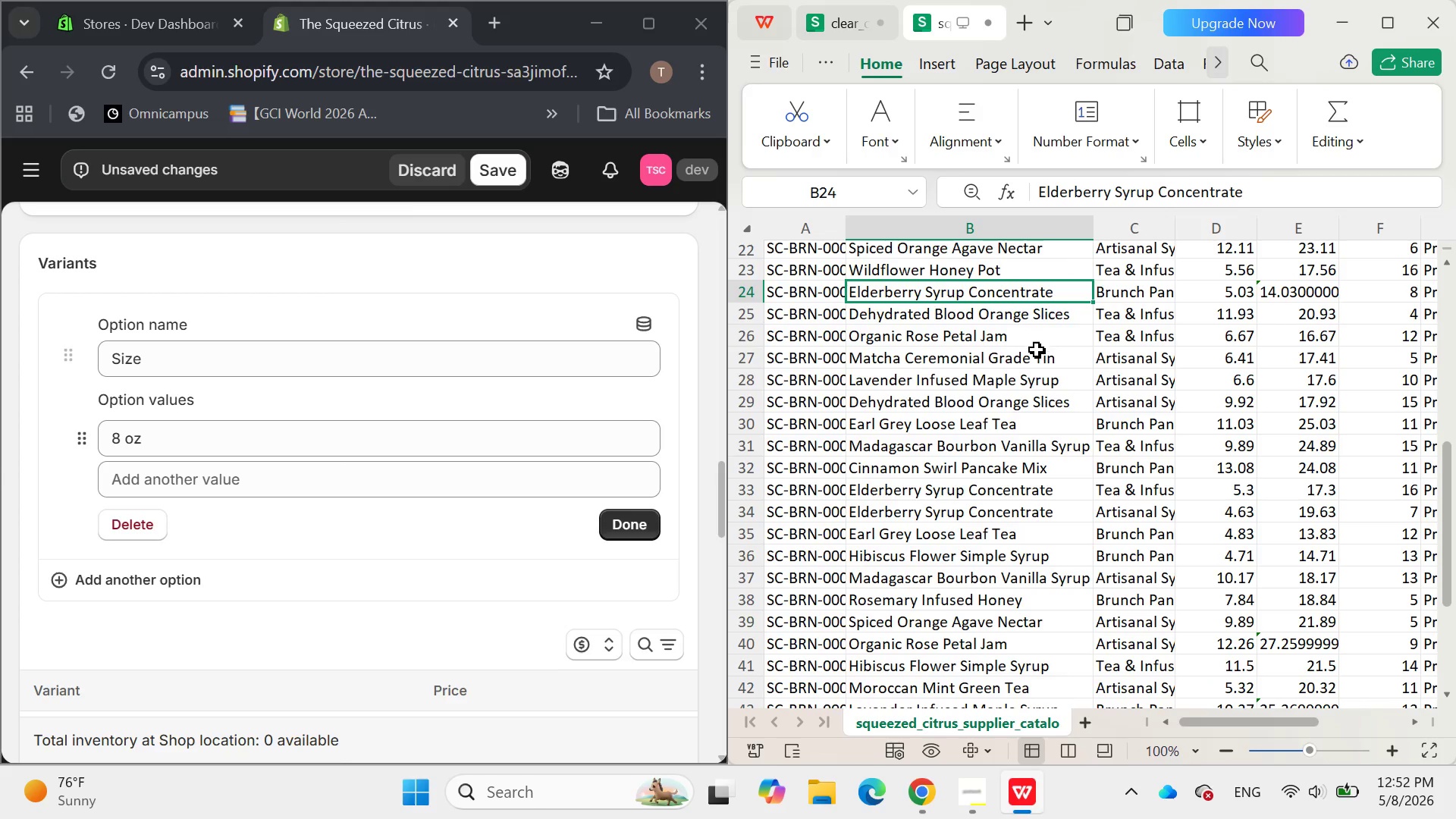 
left_click([957, 488])
 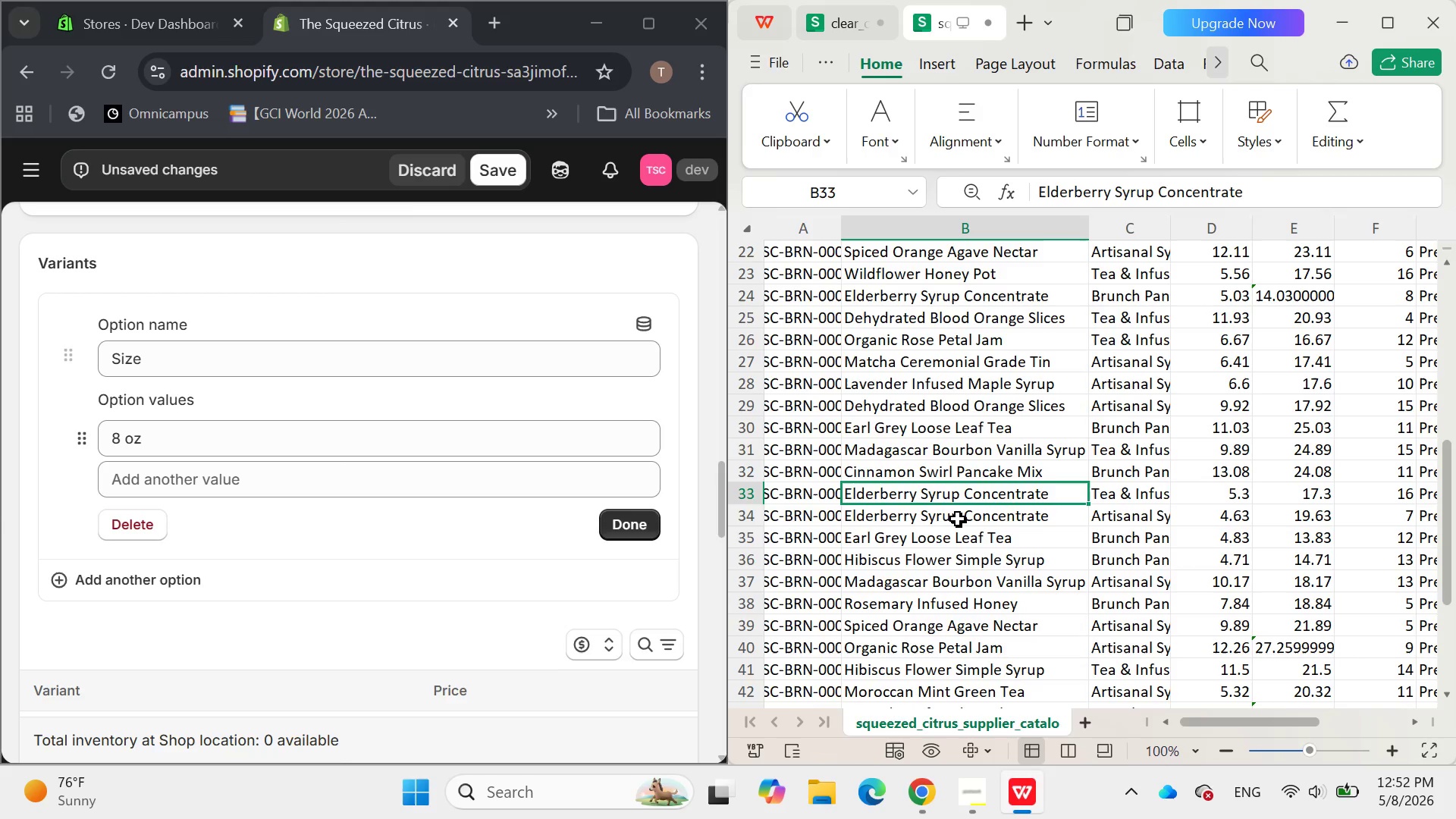 
wait(18.39)
 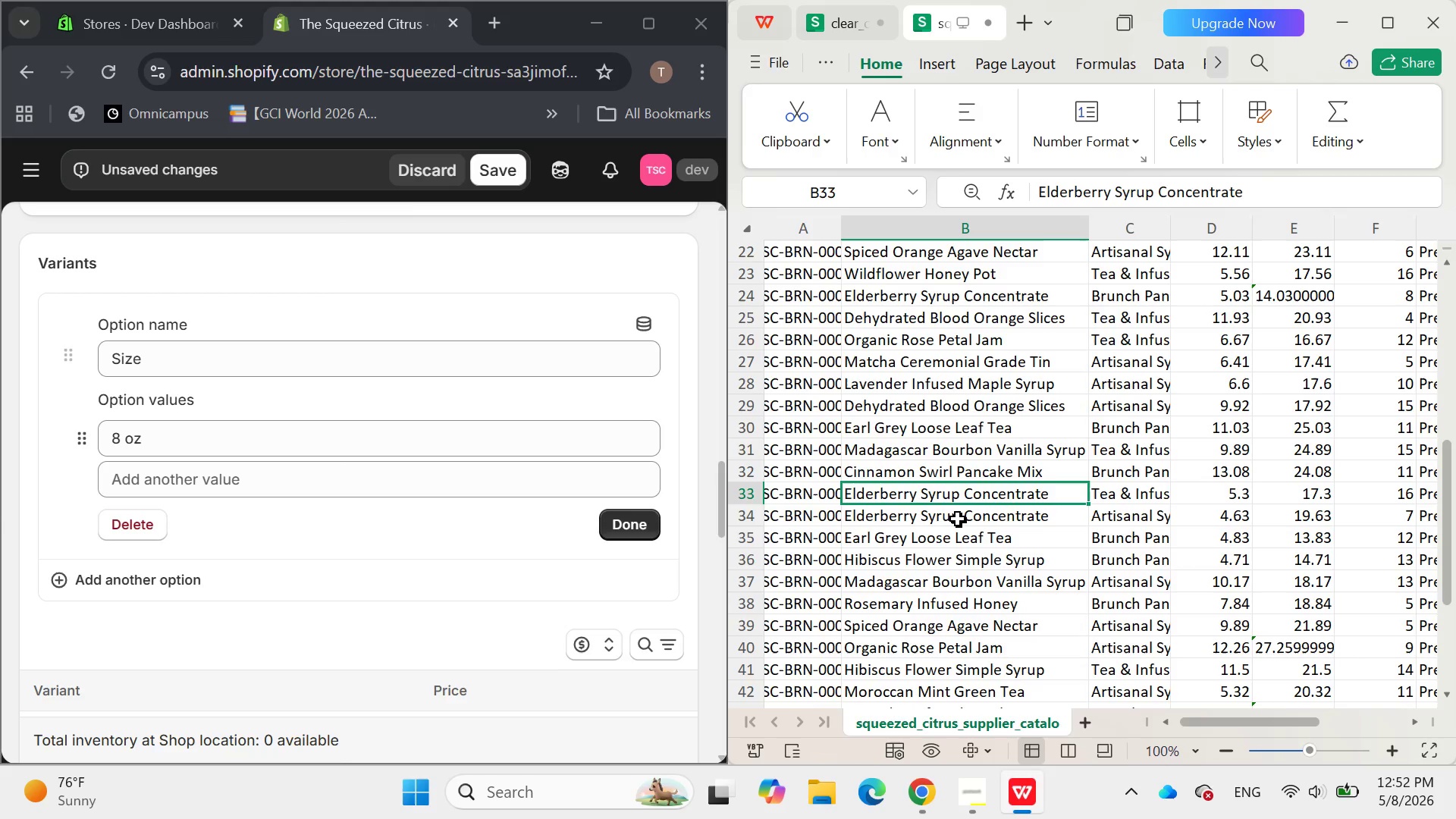 
left_click([958, 519])
 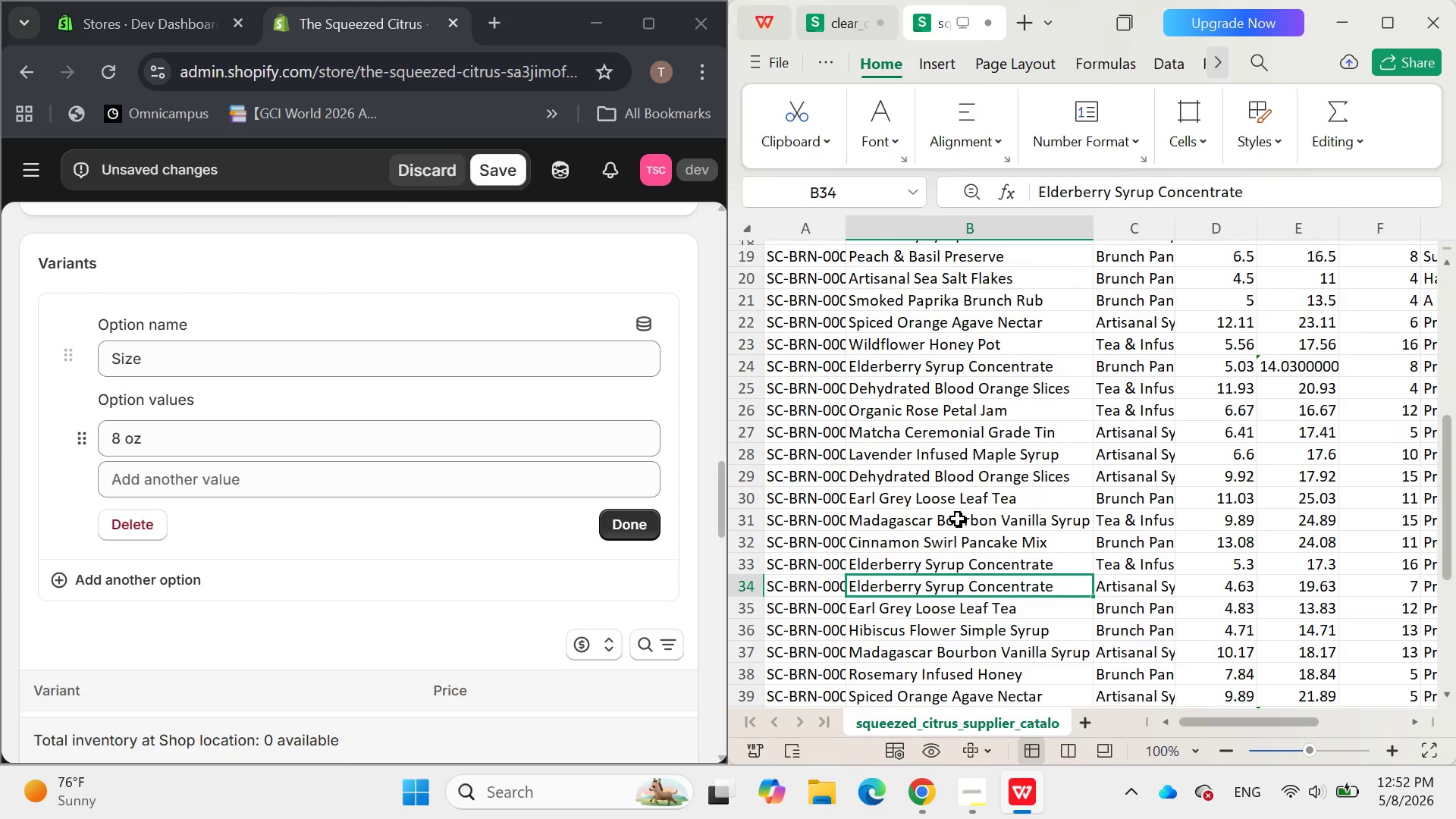 
wait(15.5)
 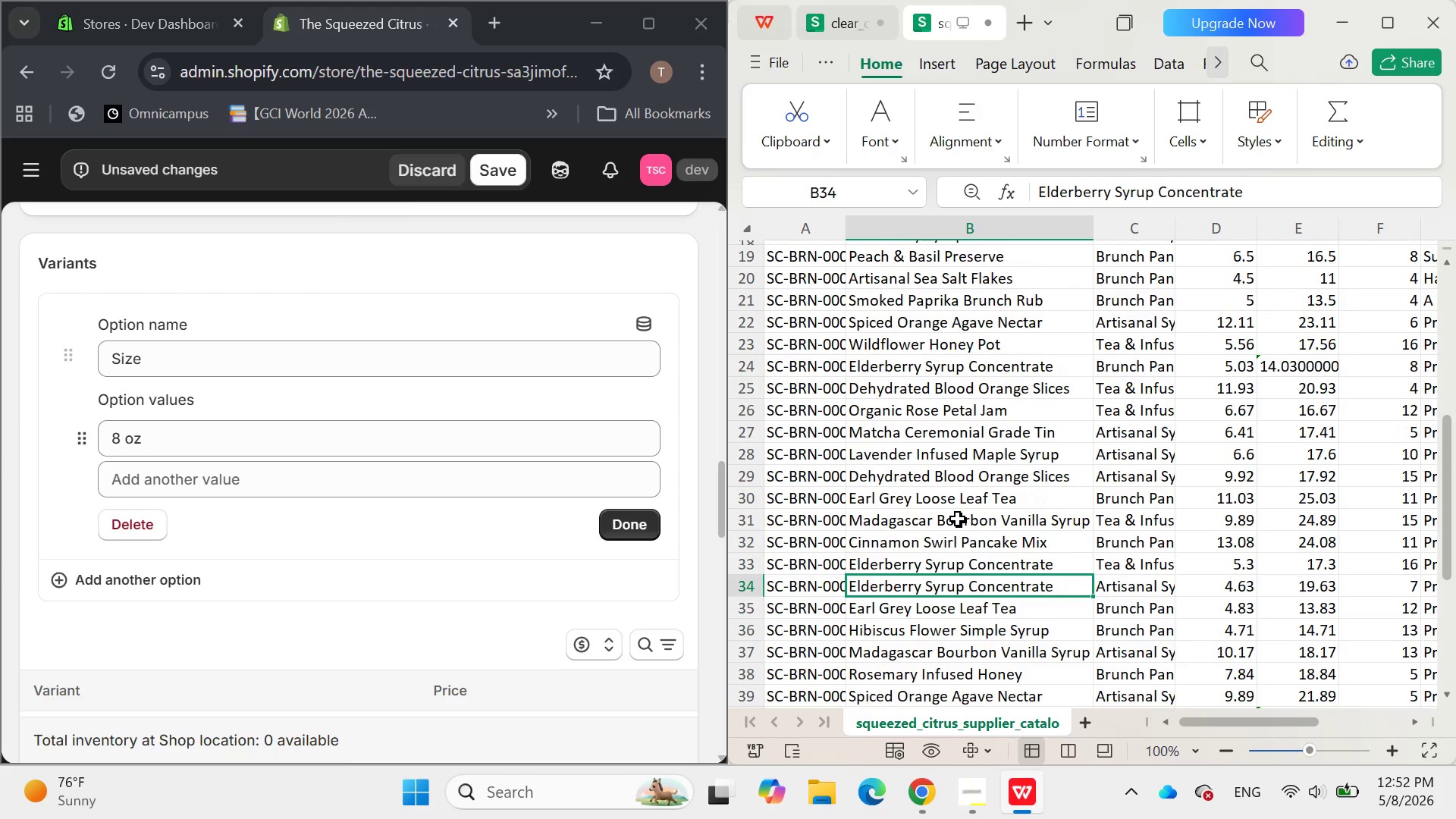 
left_click([945, 388])
 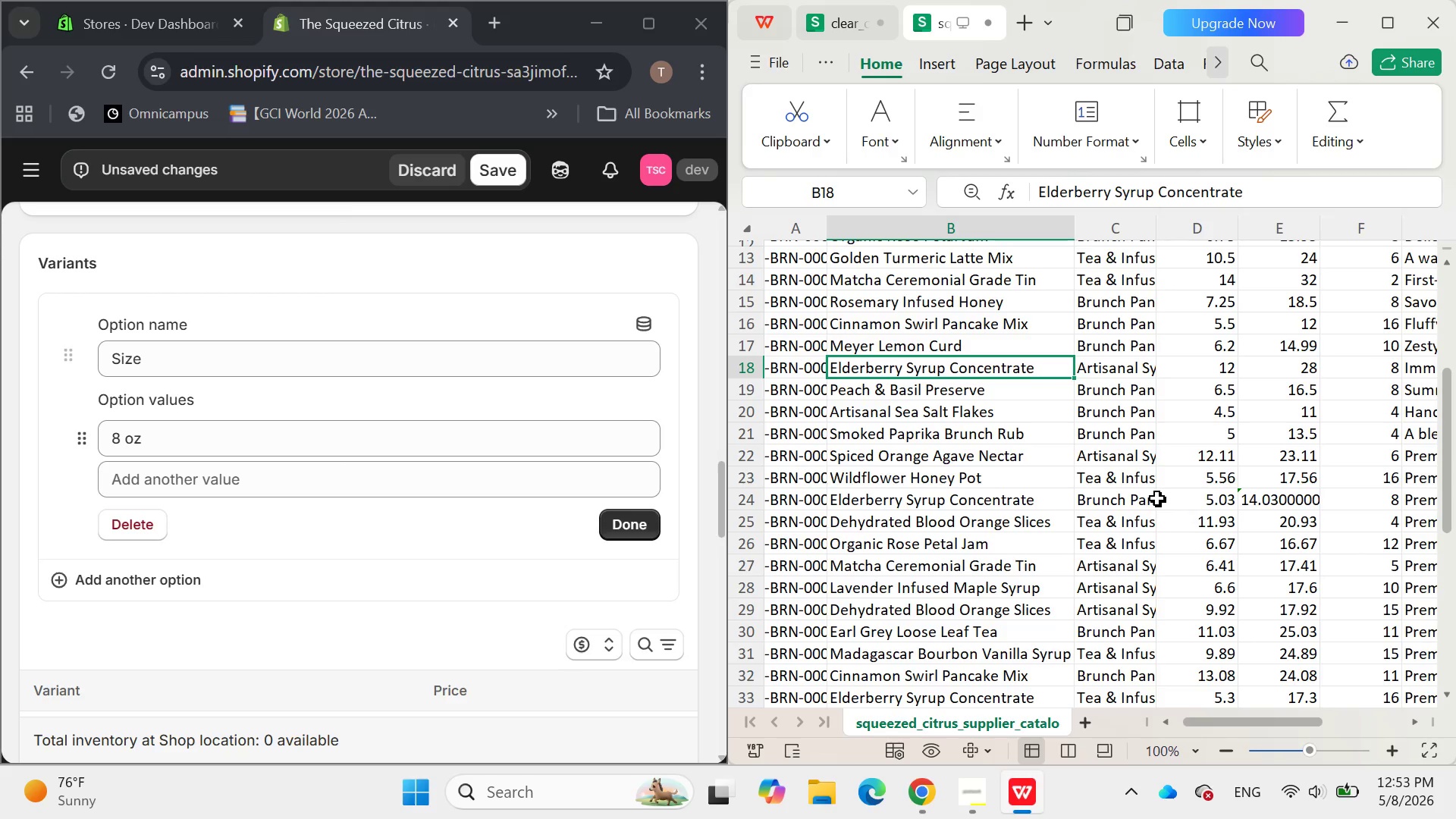 
wait(22.98)
 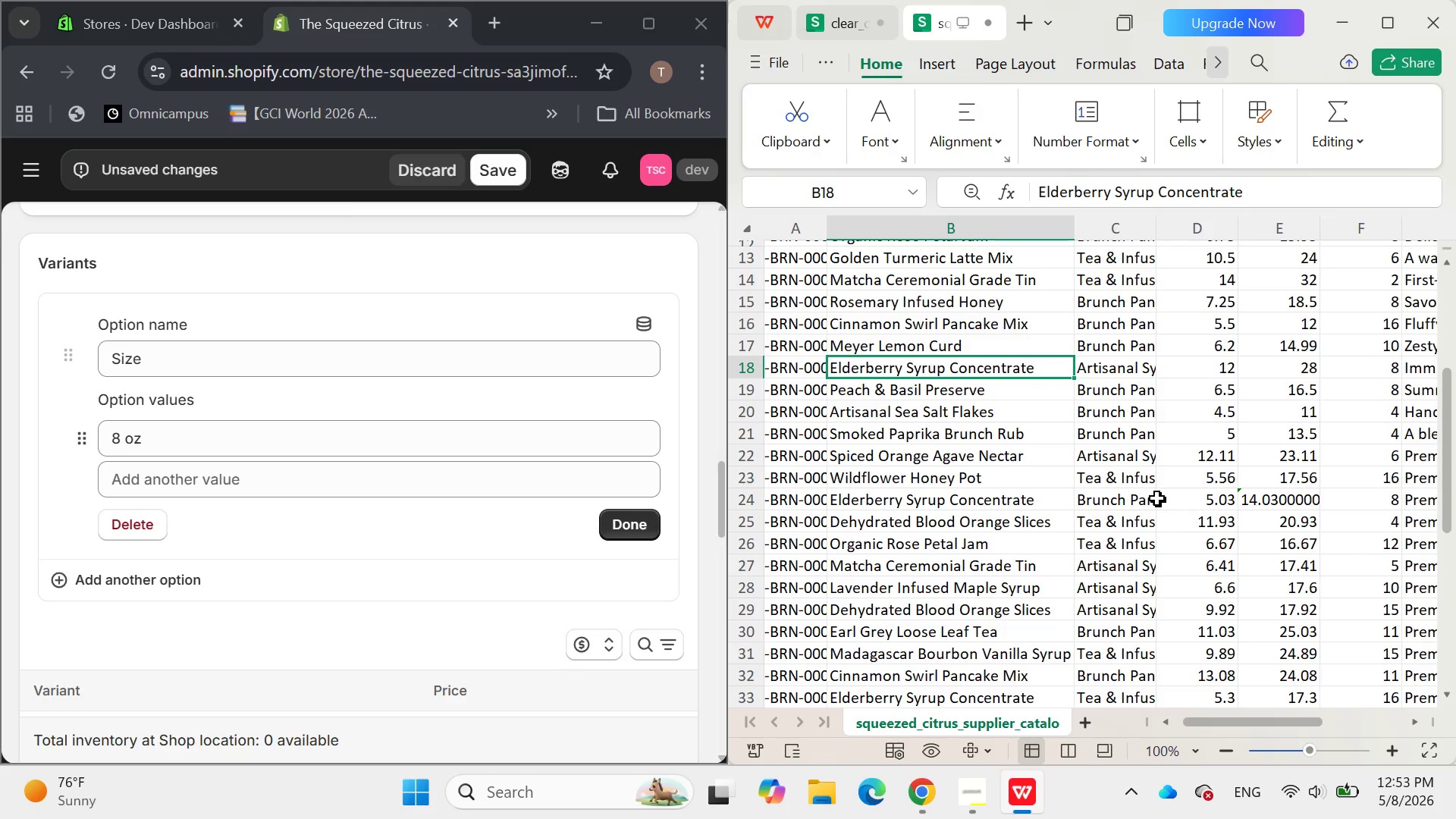 
mouse_move([1386, 14])
 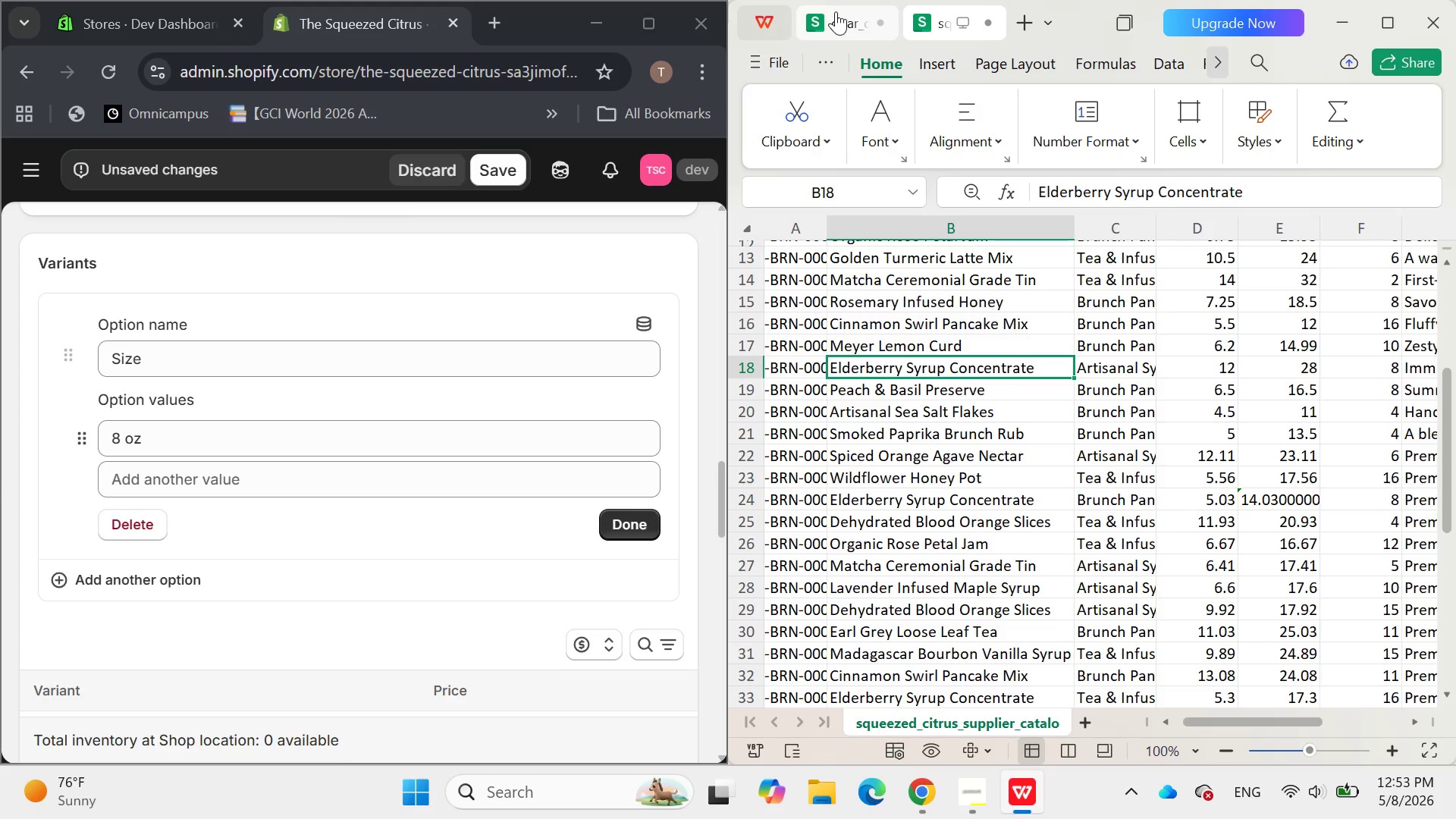 
left_click([836, 11])
 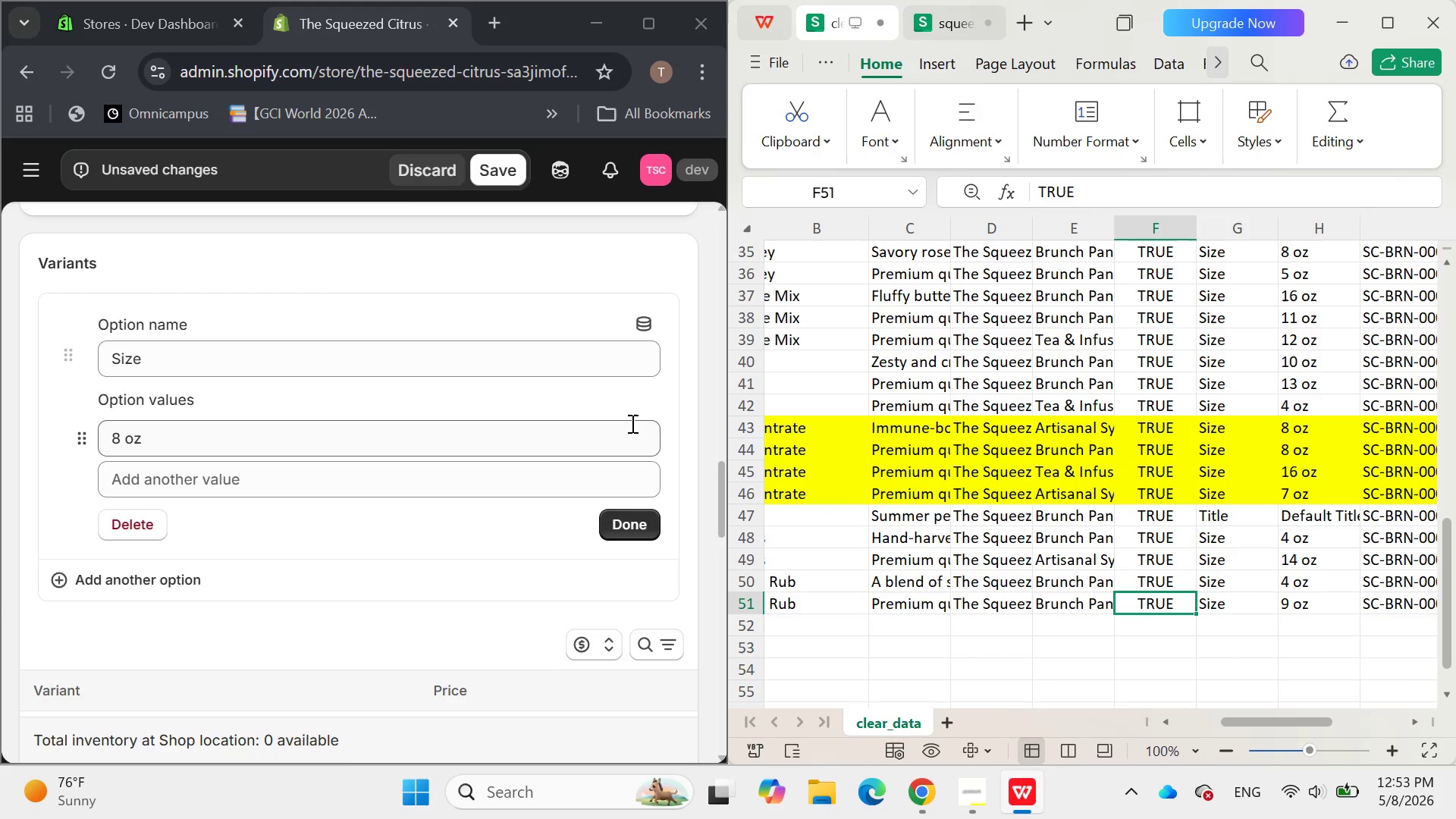 
wait(5.22)
 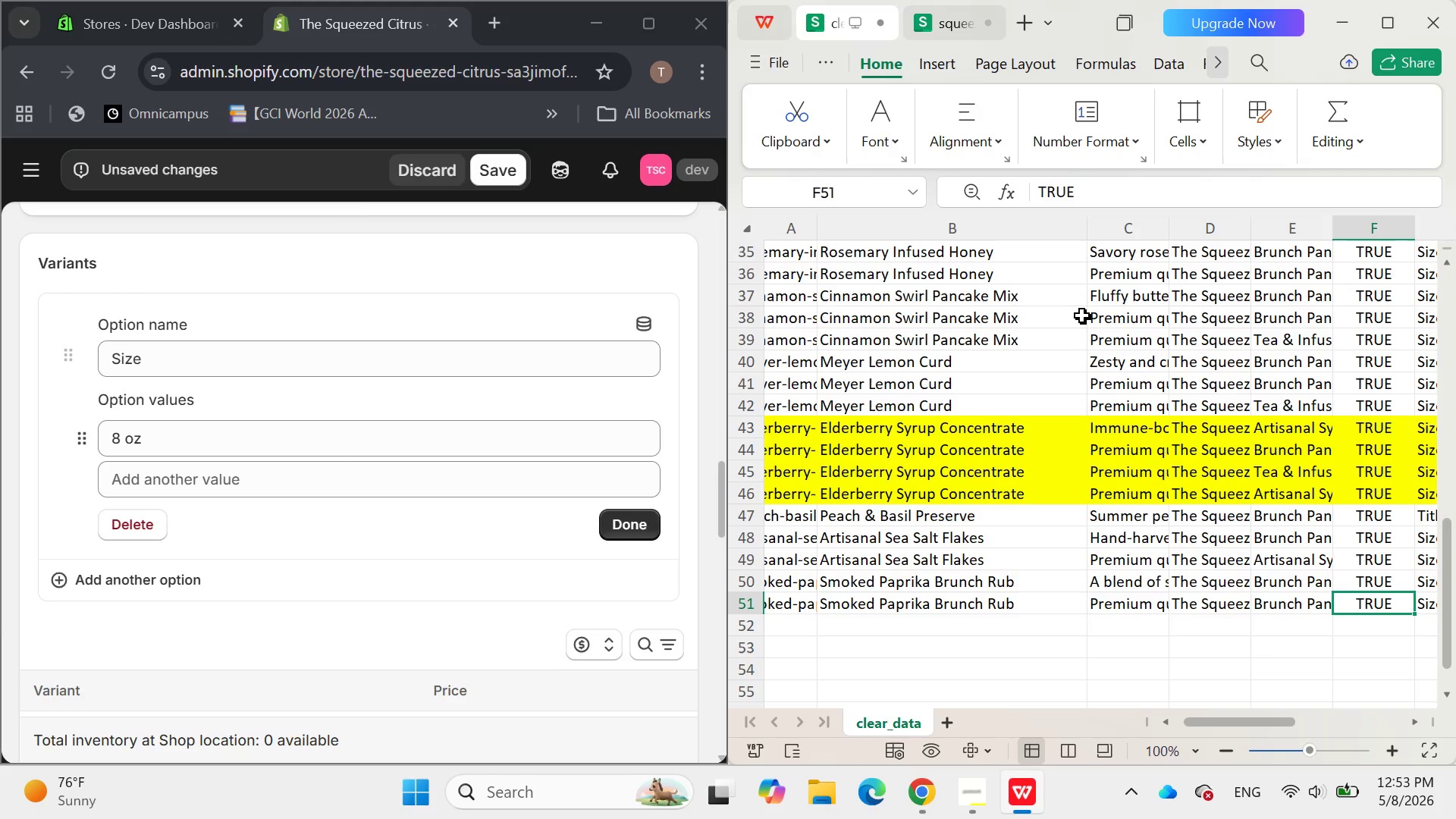 
left_click([235, 479])
 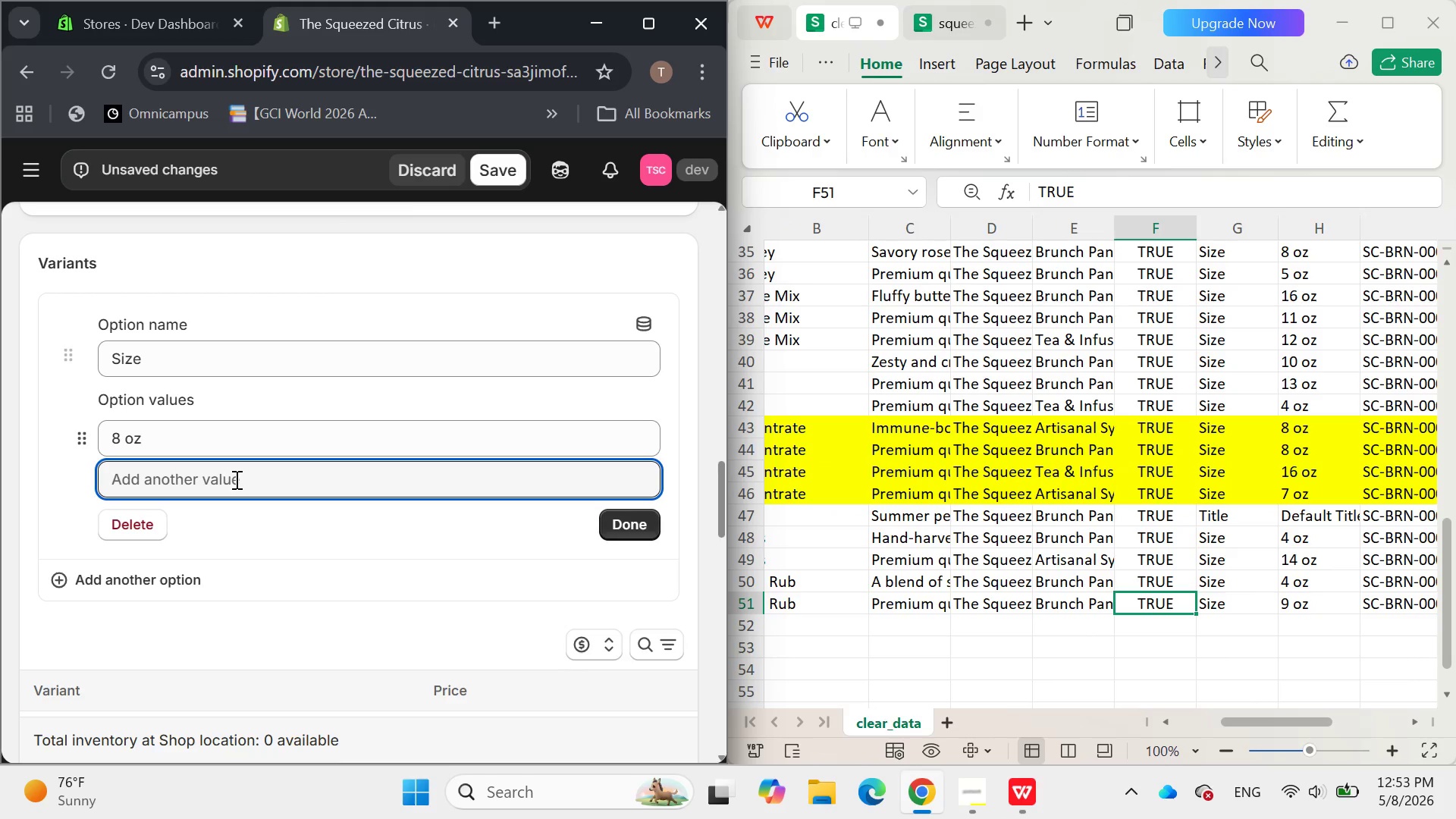 
type(16 oz)
 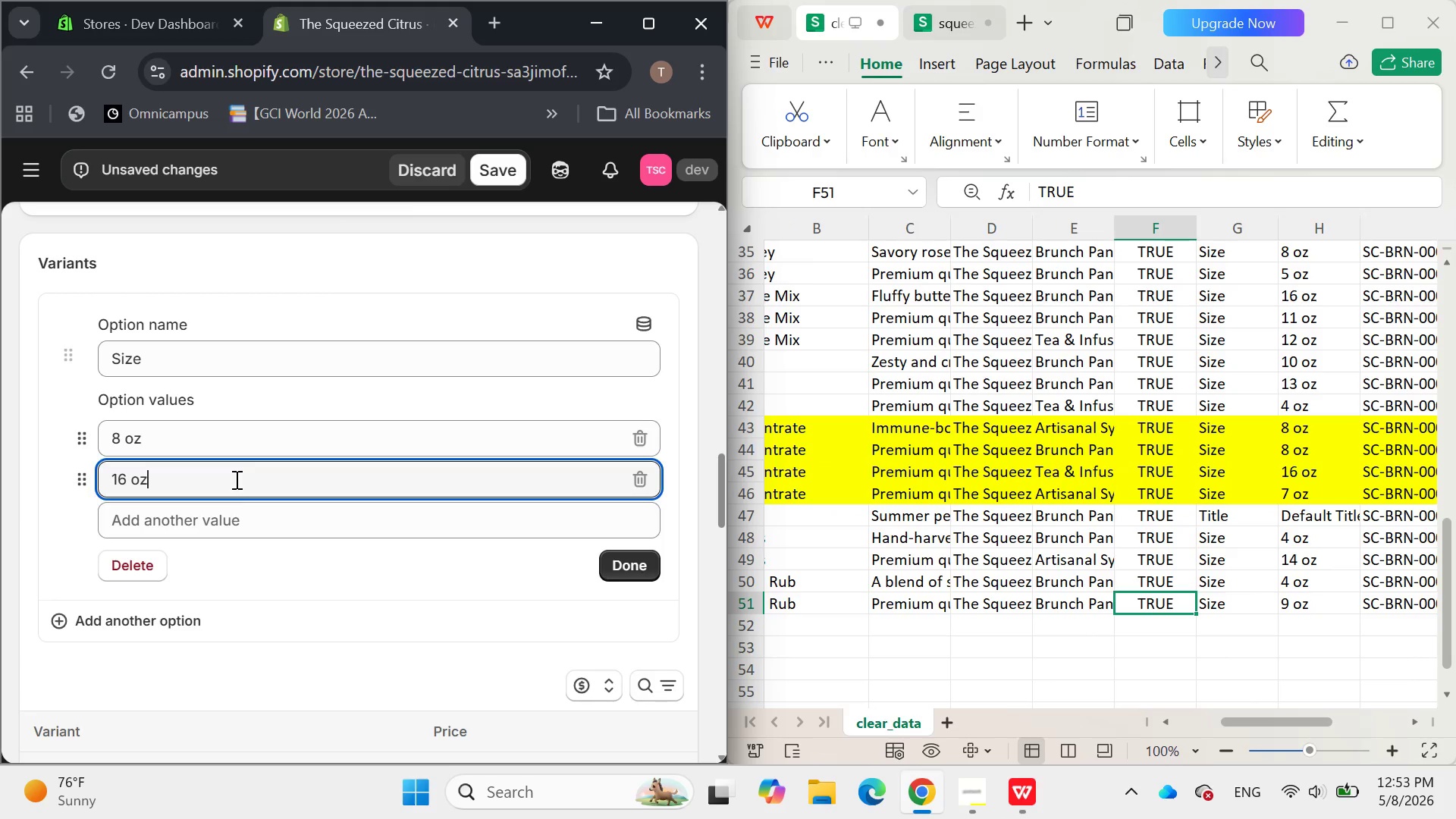 
key(Enter)
 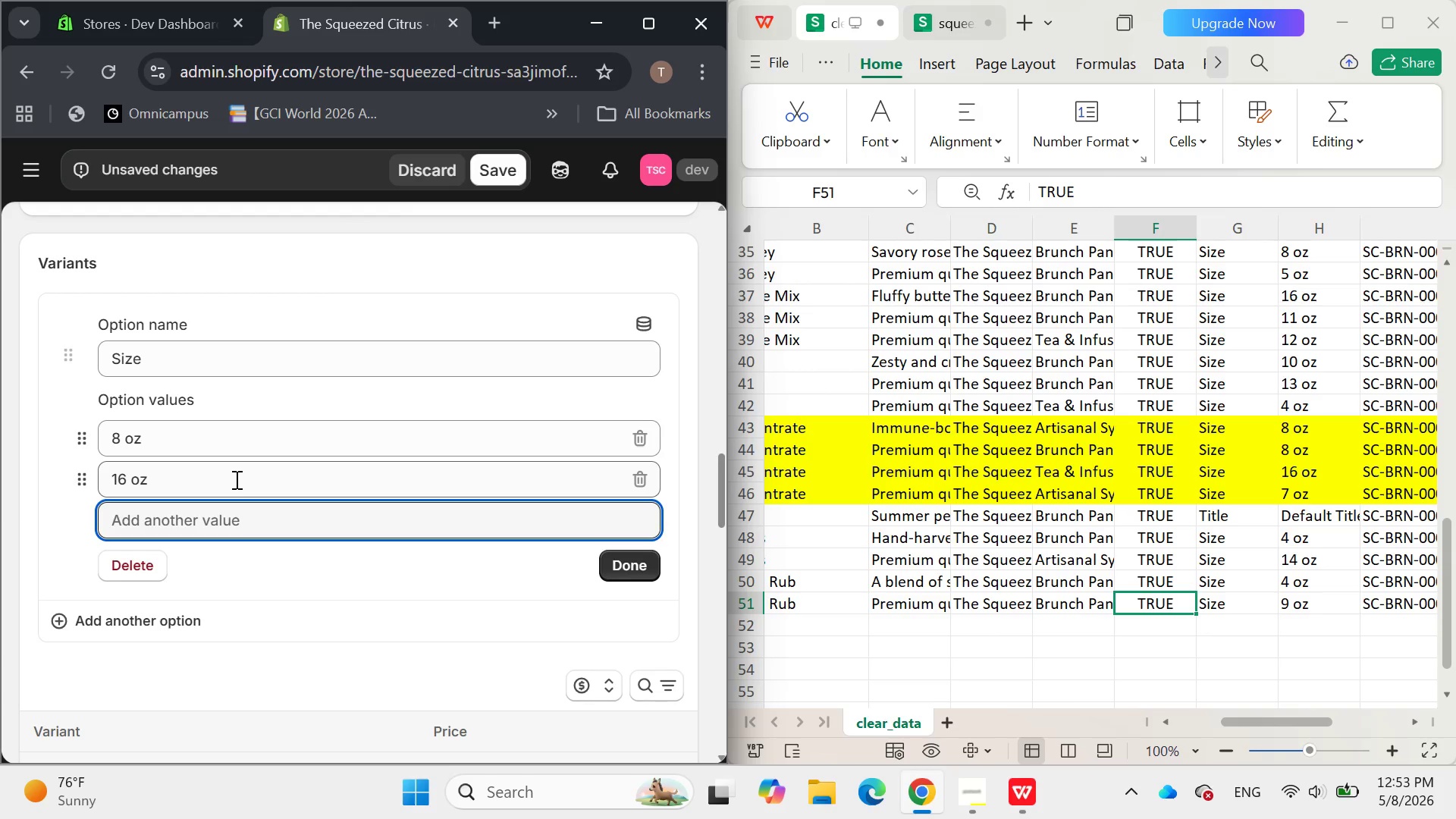 
type(7 0z)
 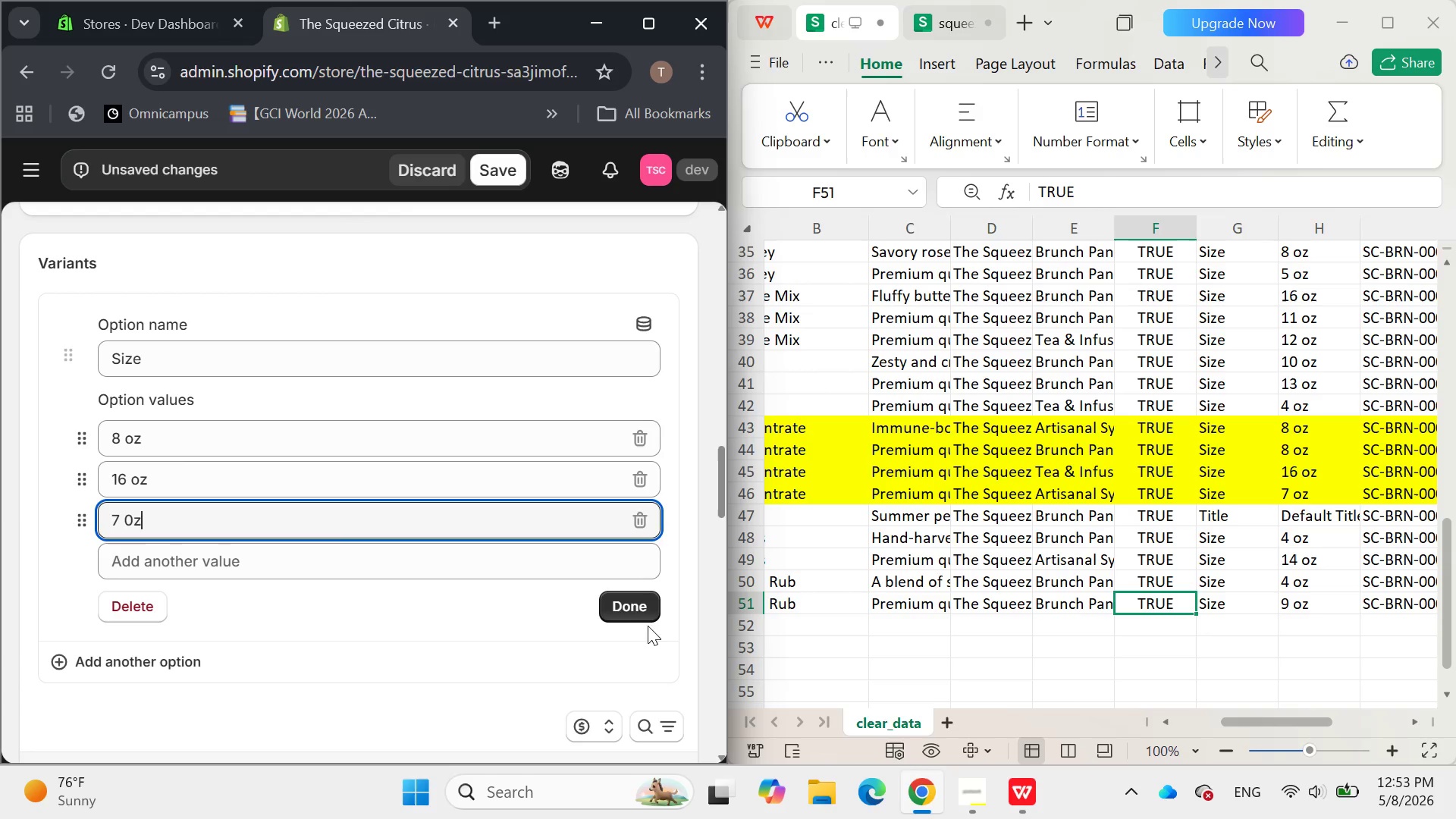 
left_click([637, 606])
 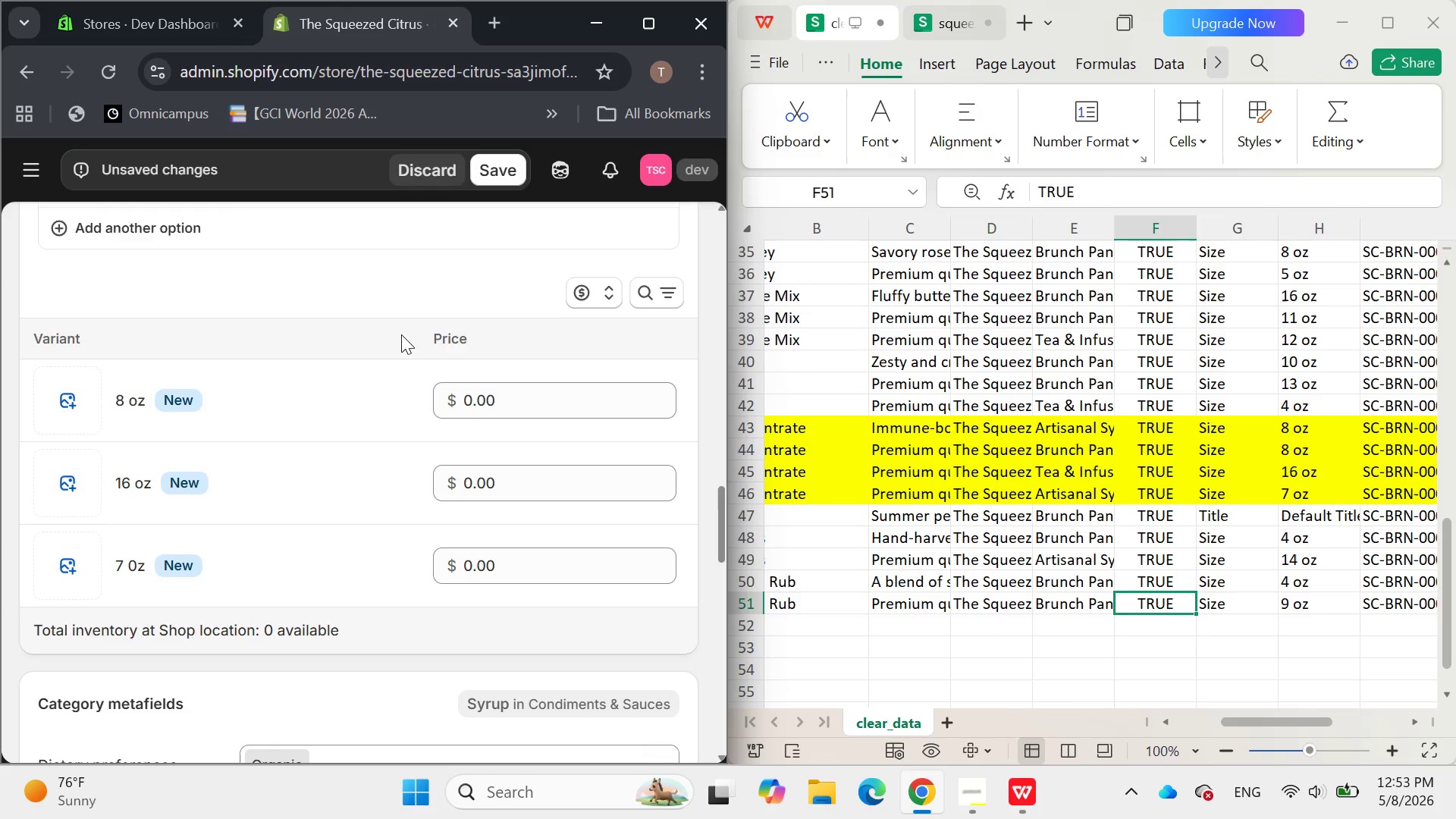 
left_click([513, 178])
 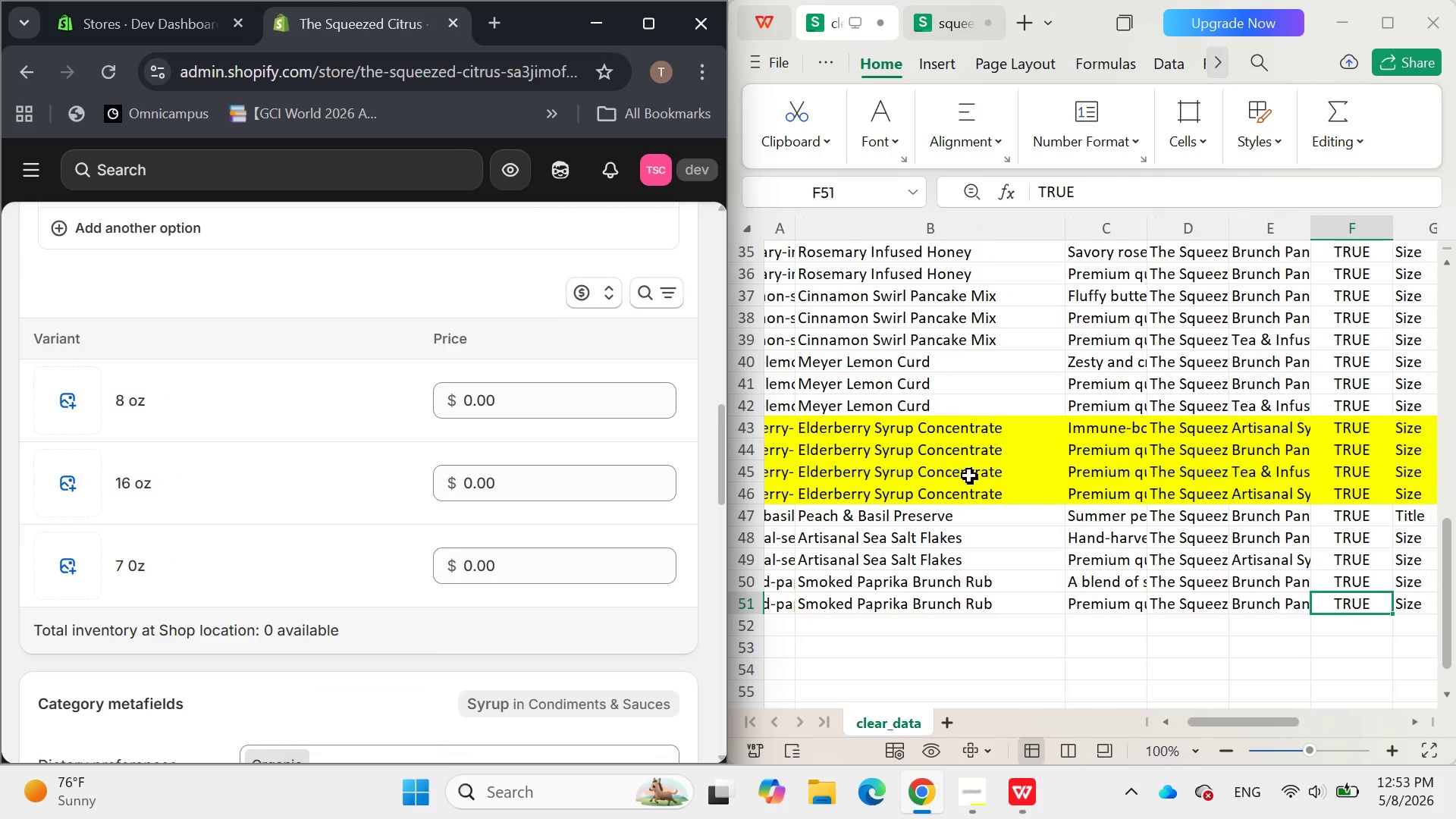 
wait(16.25)
 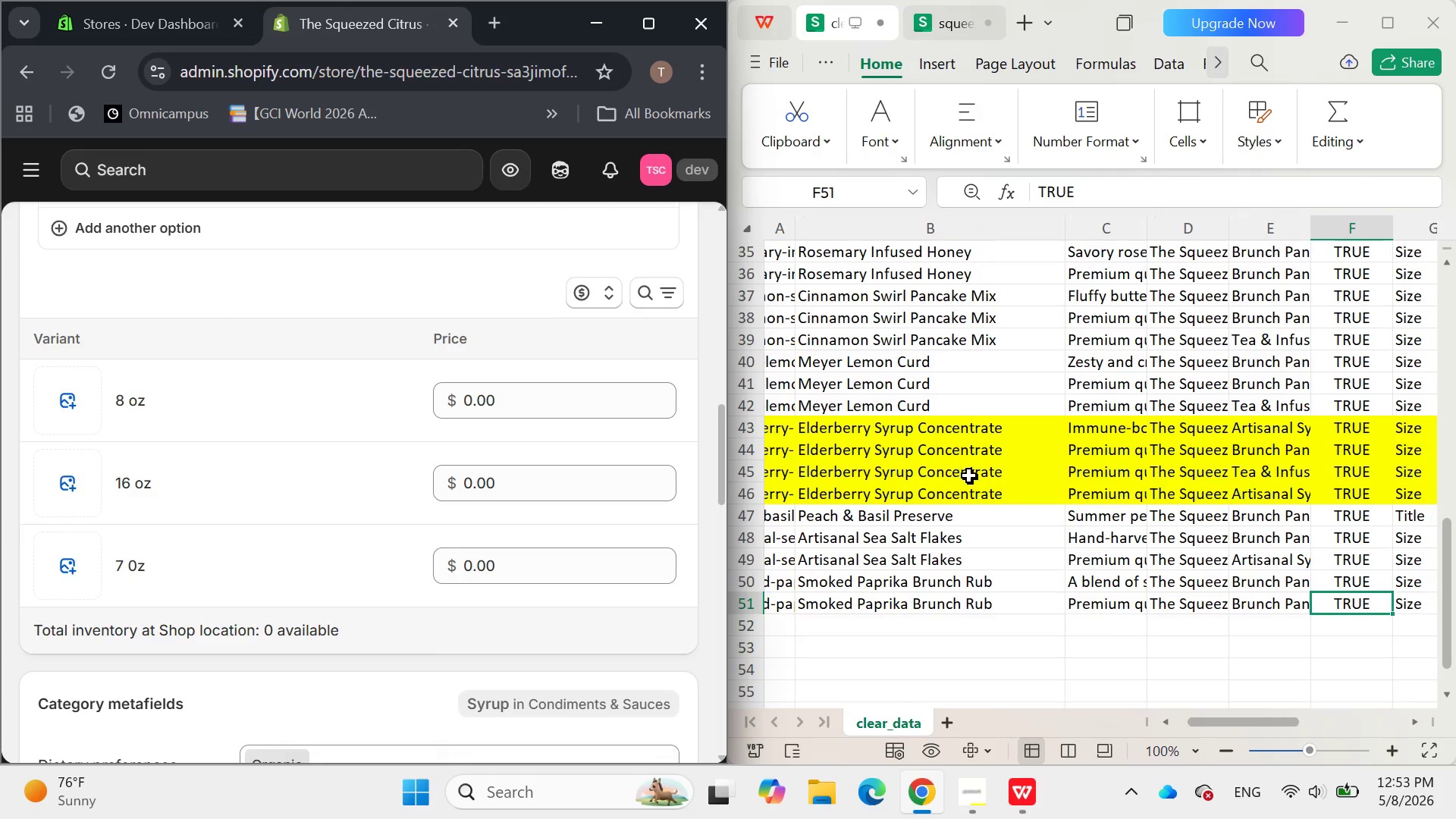 
left_click([133, 402])
 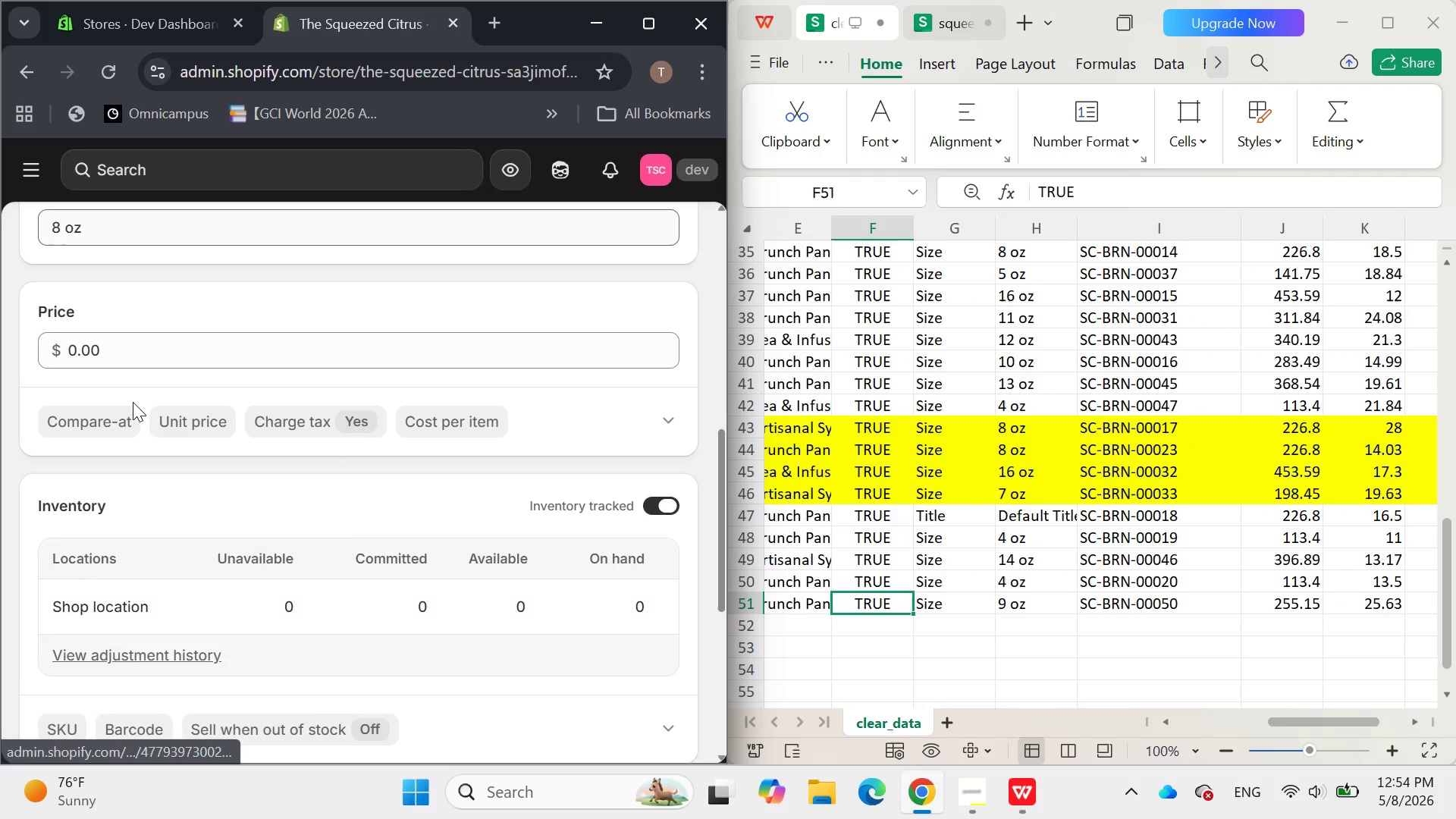 
wait(9.73)
 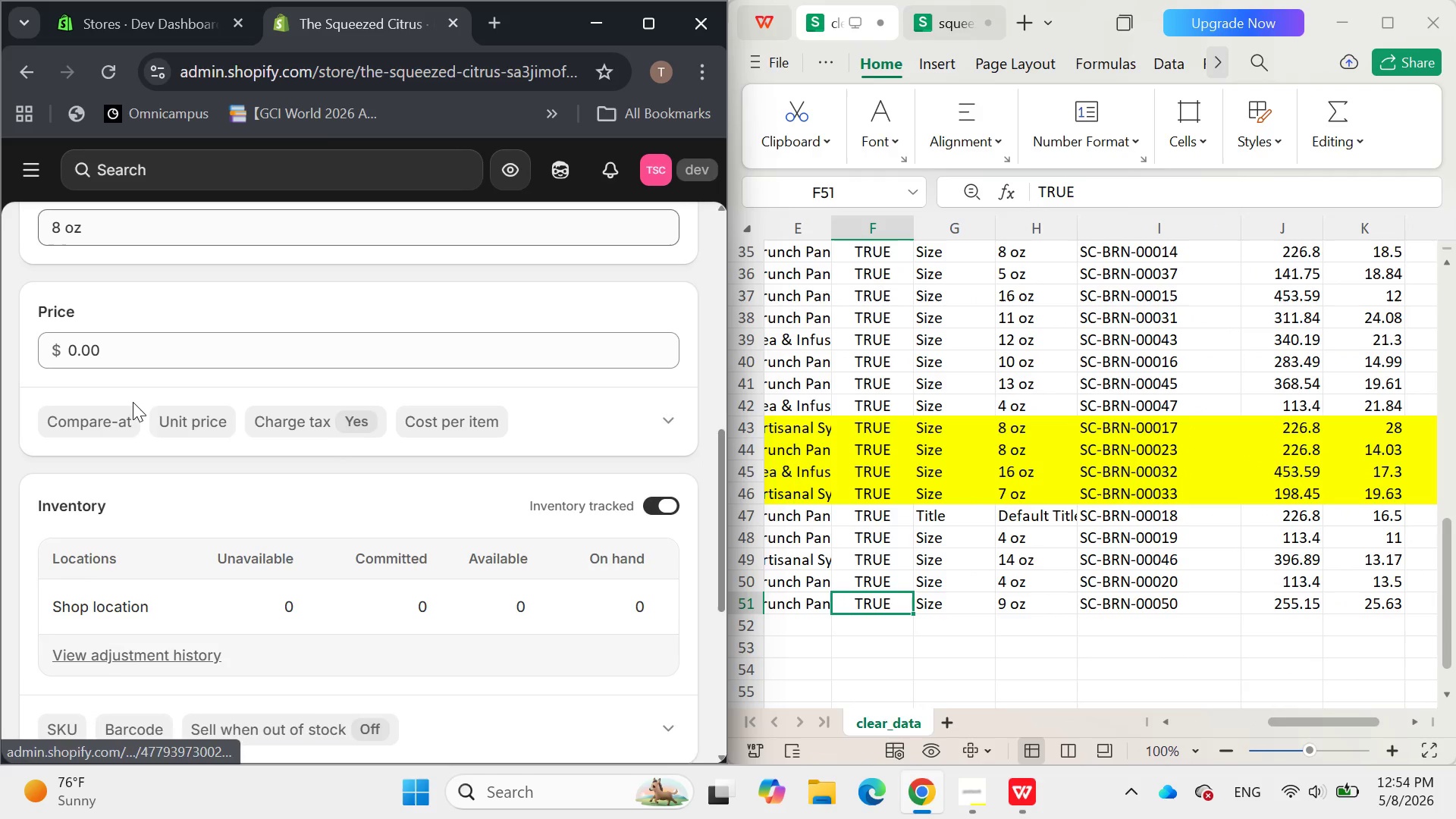 
left_click([954, 11])
 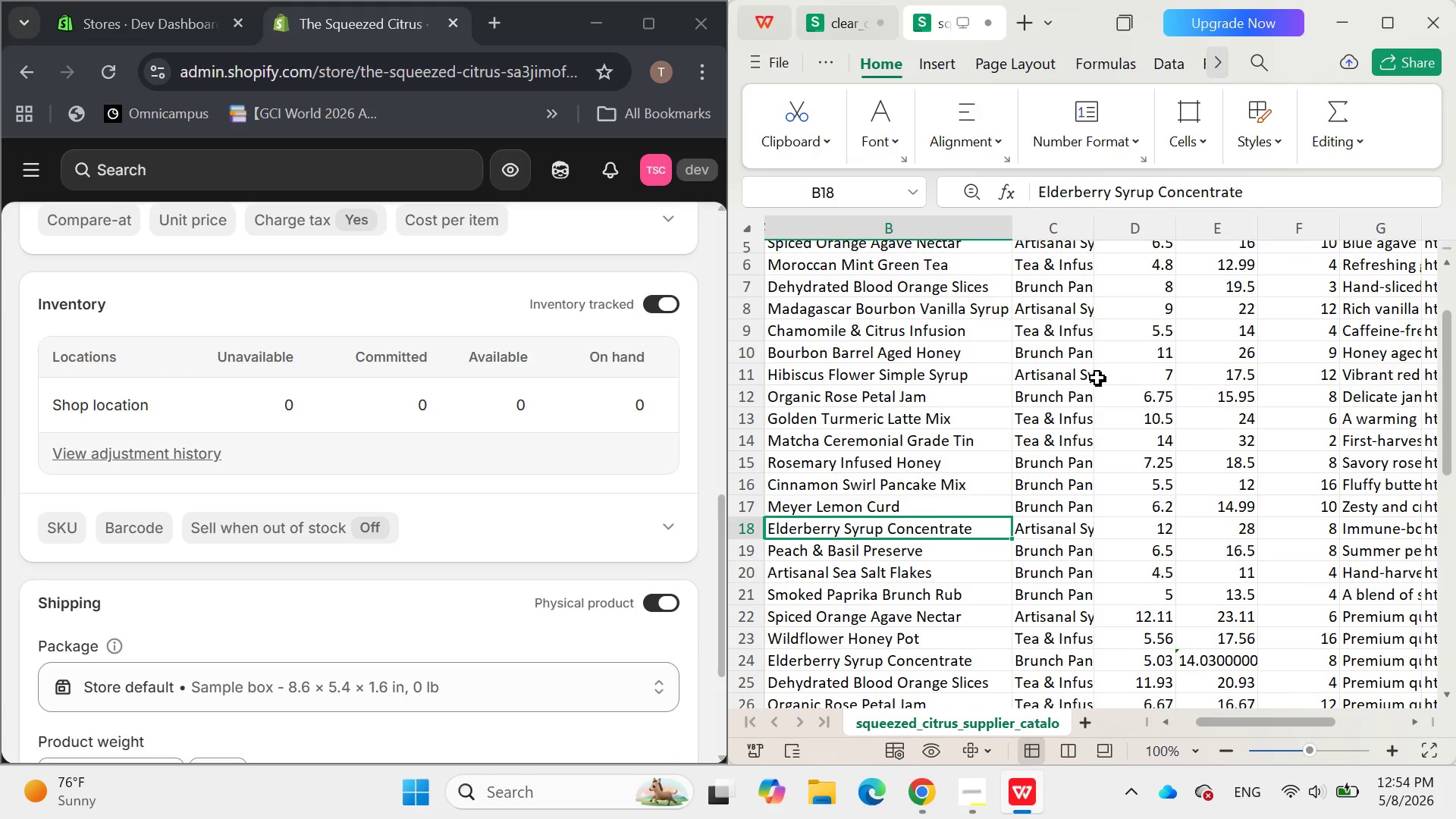 
wait(6.92)
 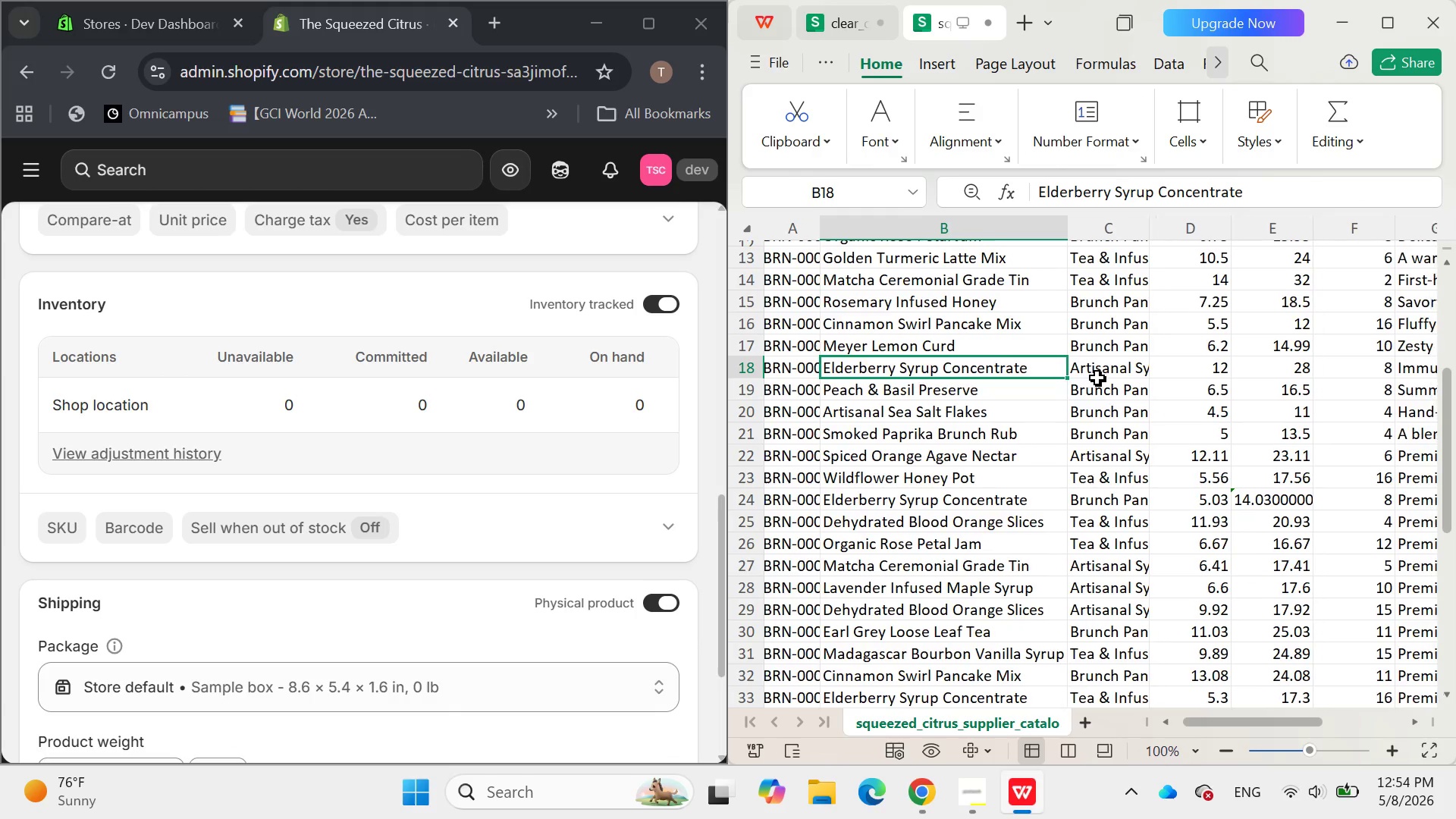 
left_click([1243, 410])
 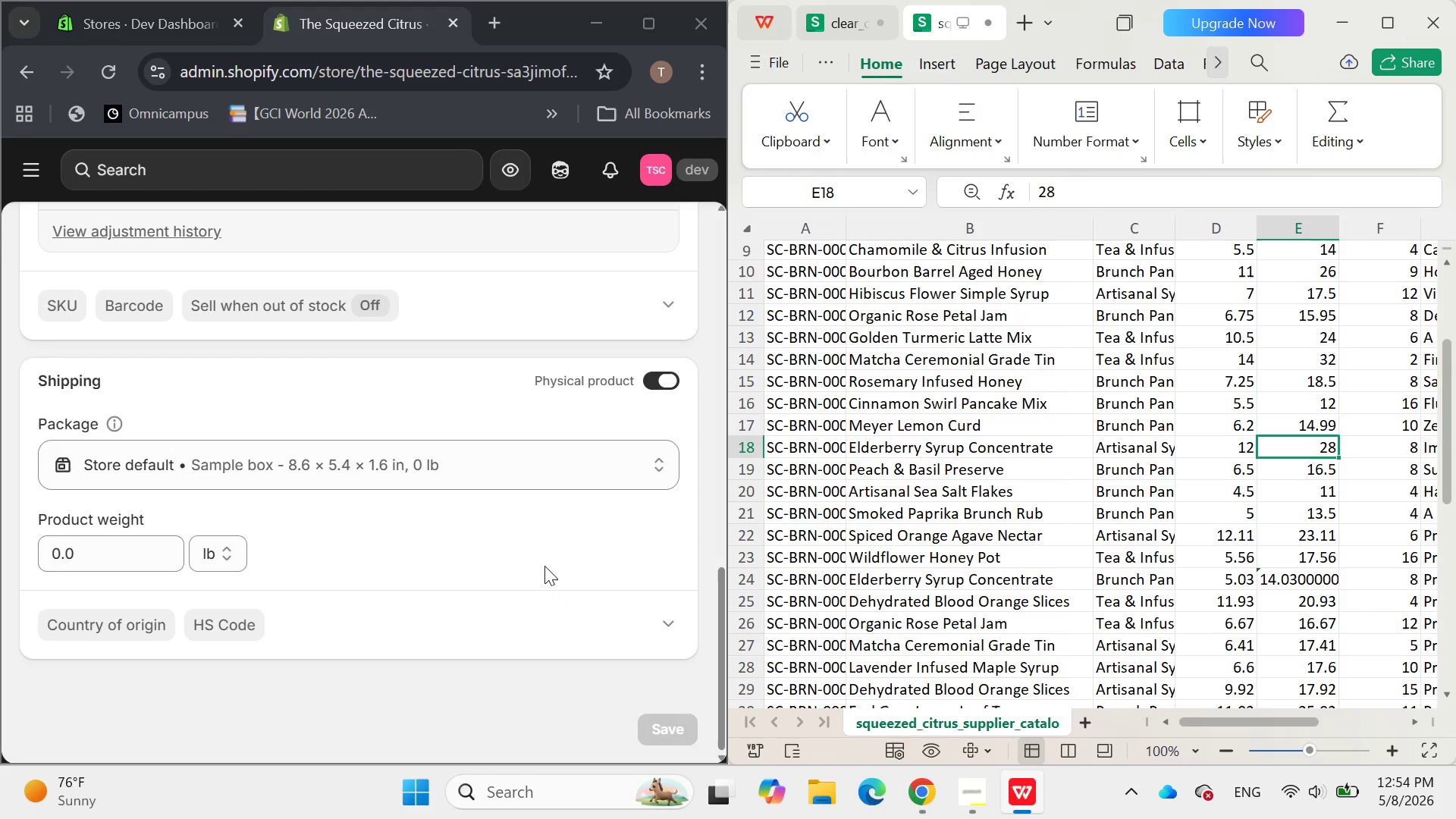 
wait(16.44)
 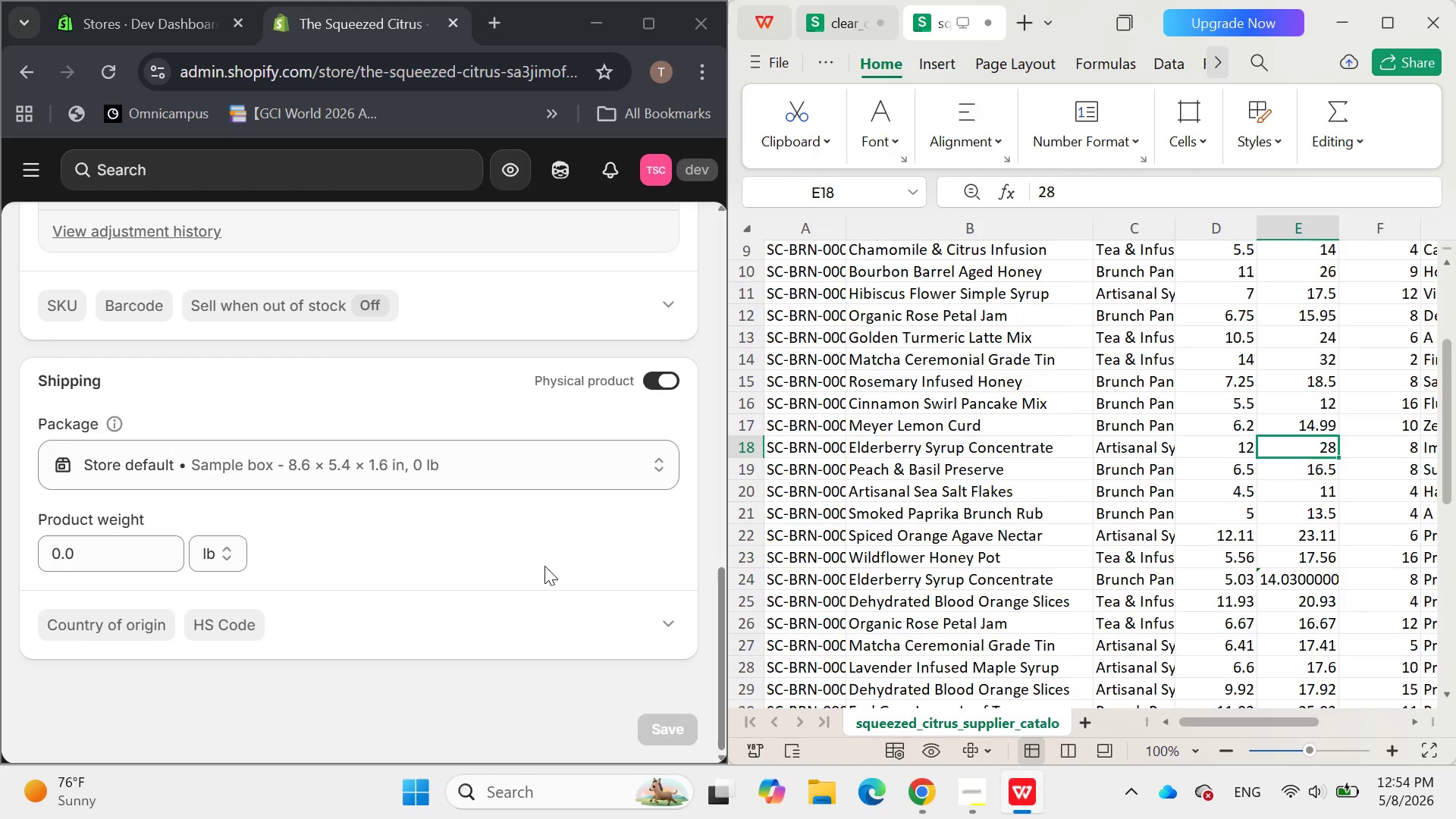 
left_click([216, 651])
 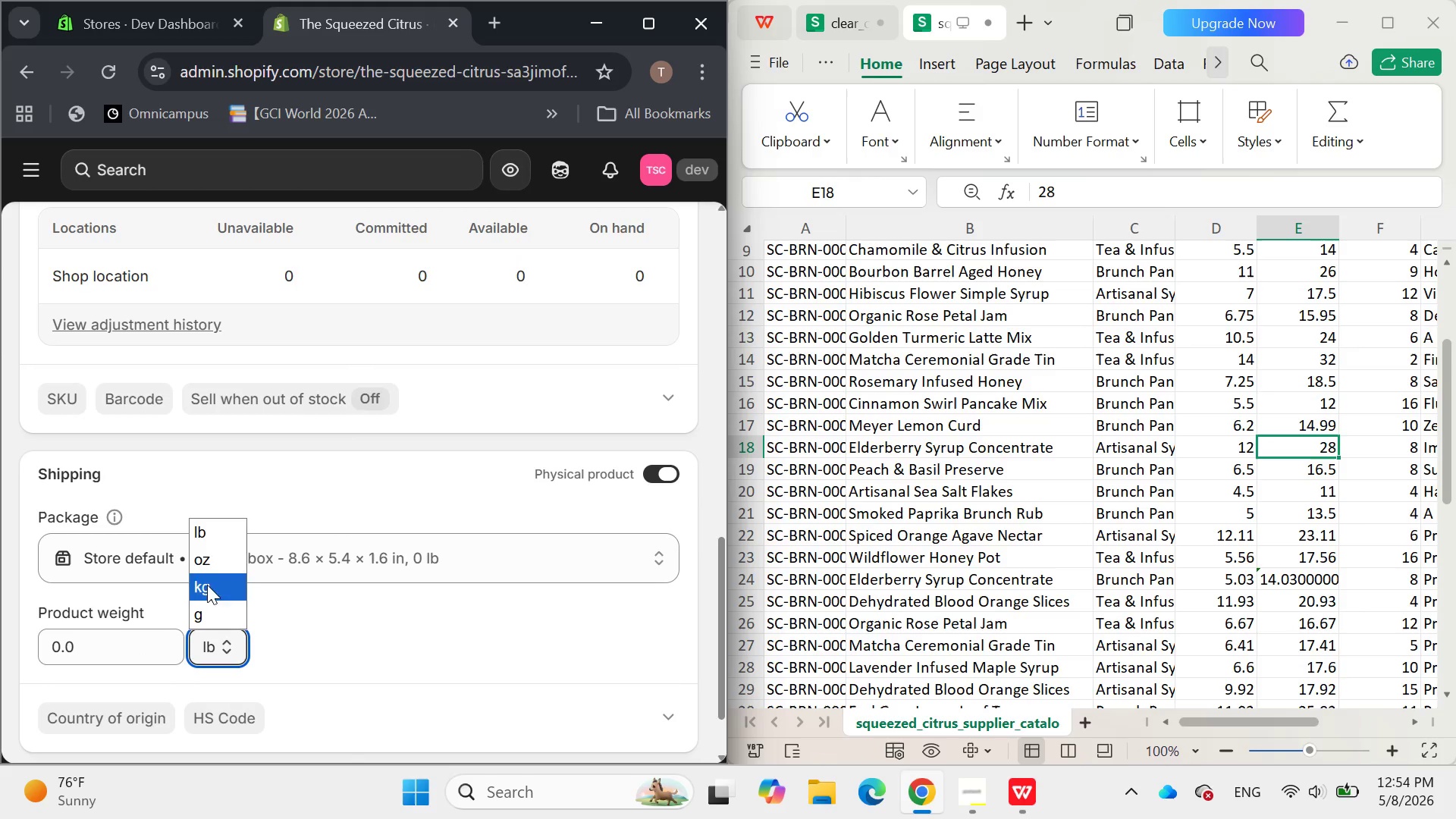 
left_click([207, 570])
 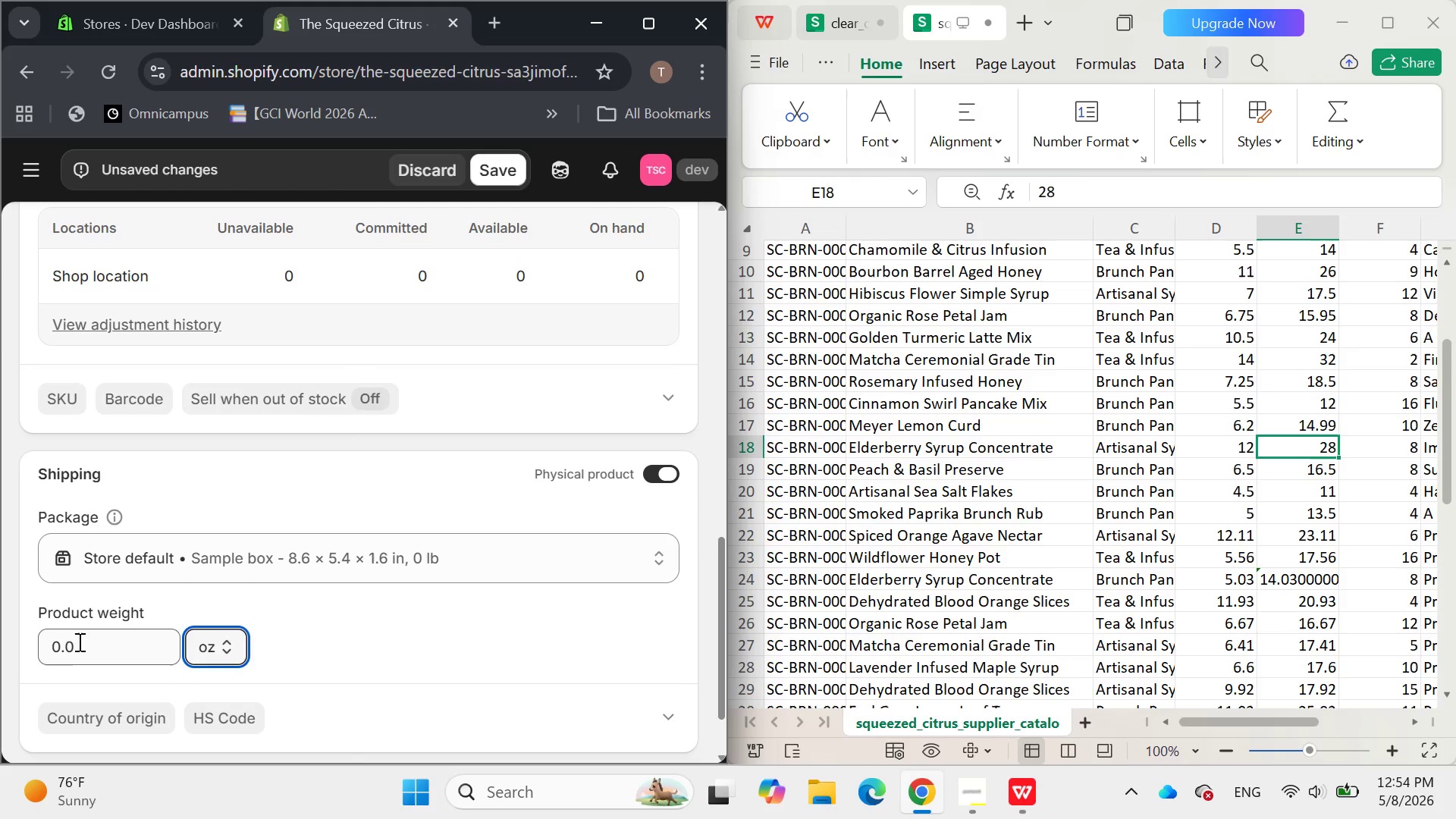 
left_click([78, 641])
 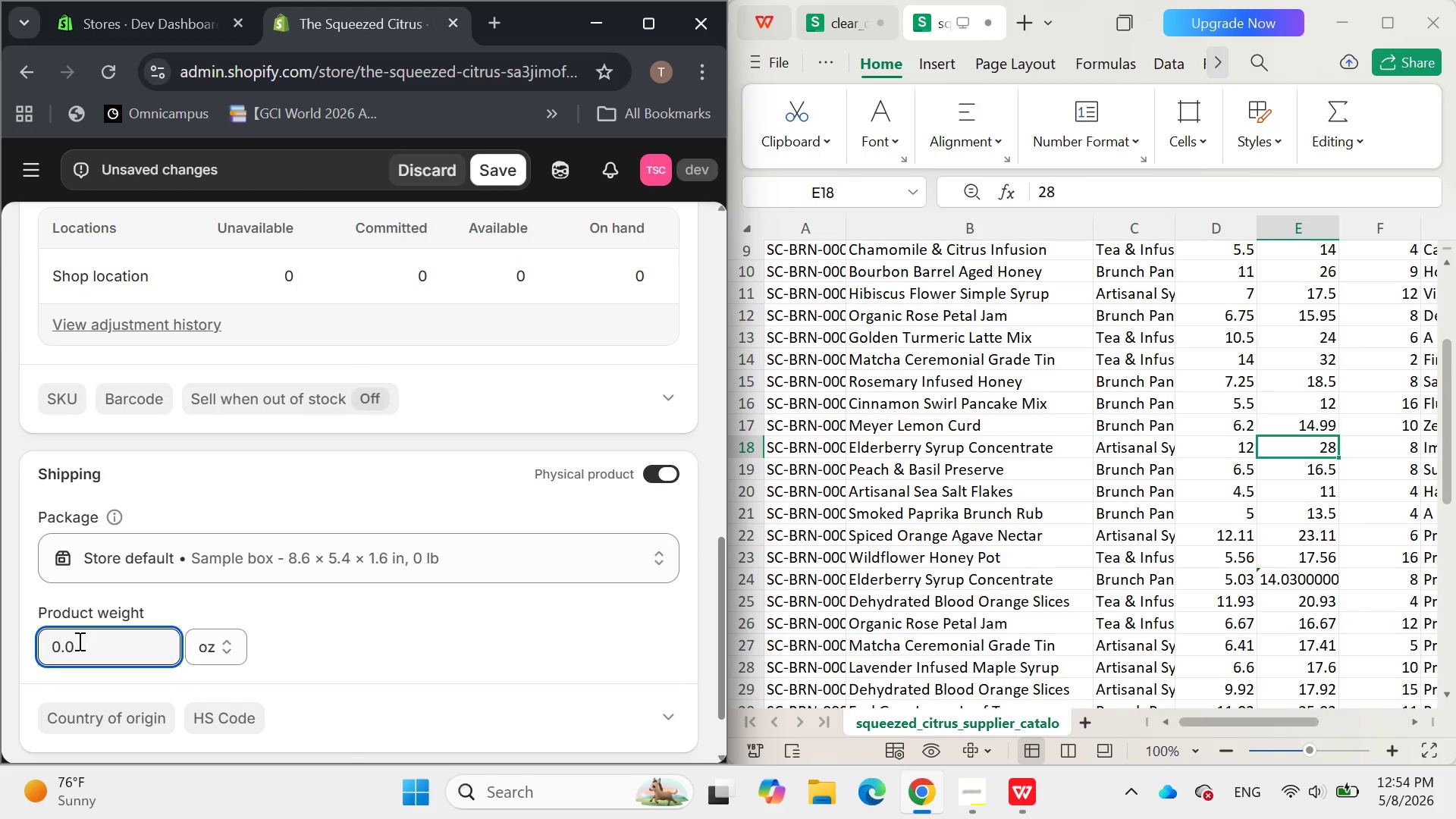 
key(Backspace)
 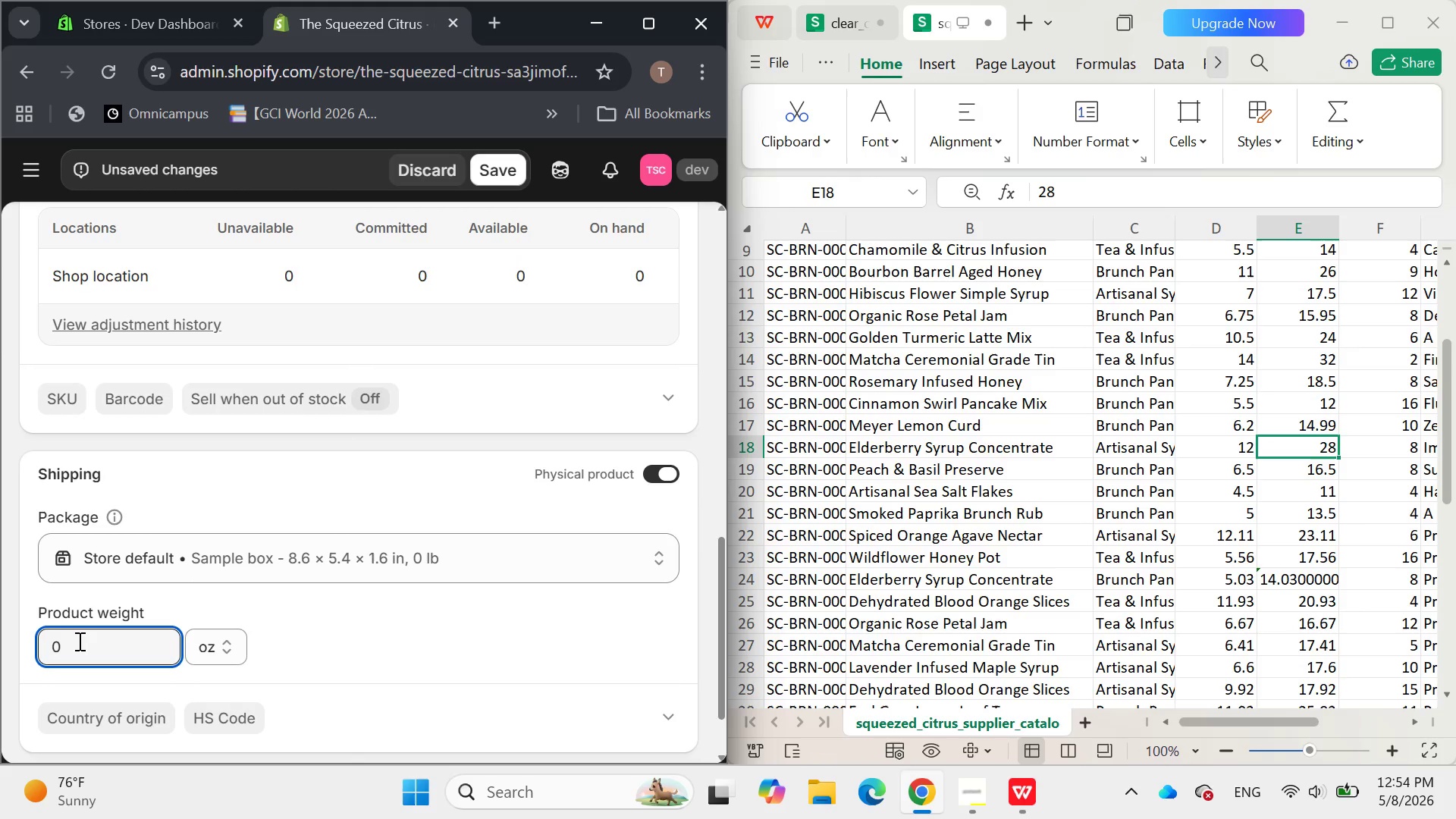 
key(Backspace)
 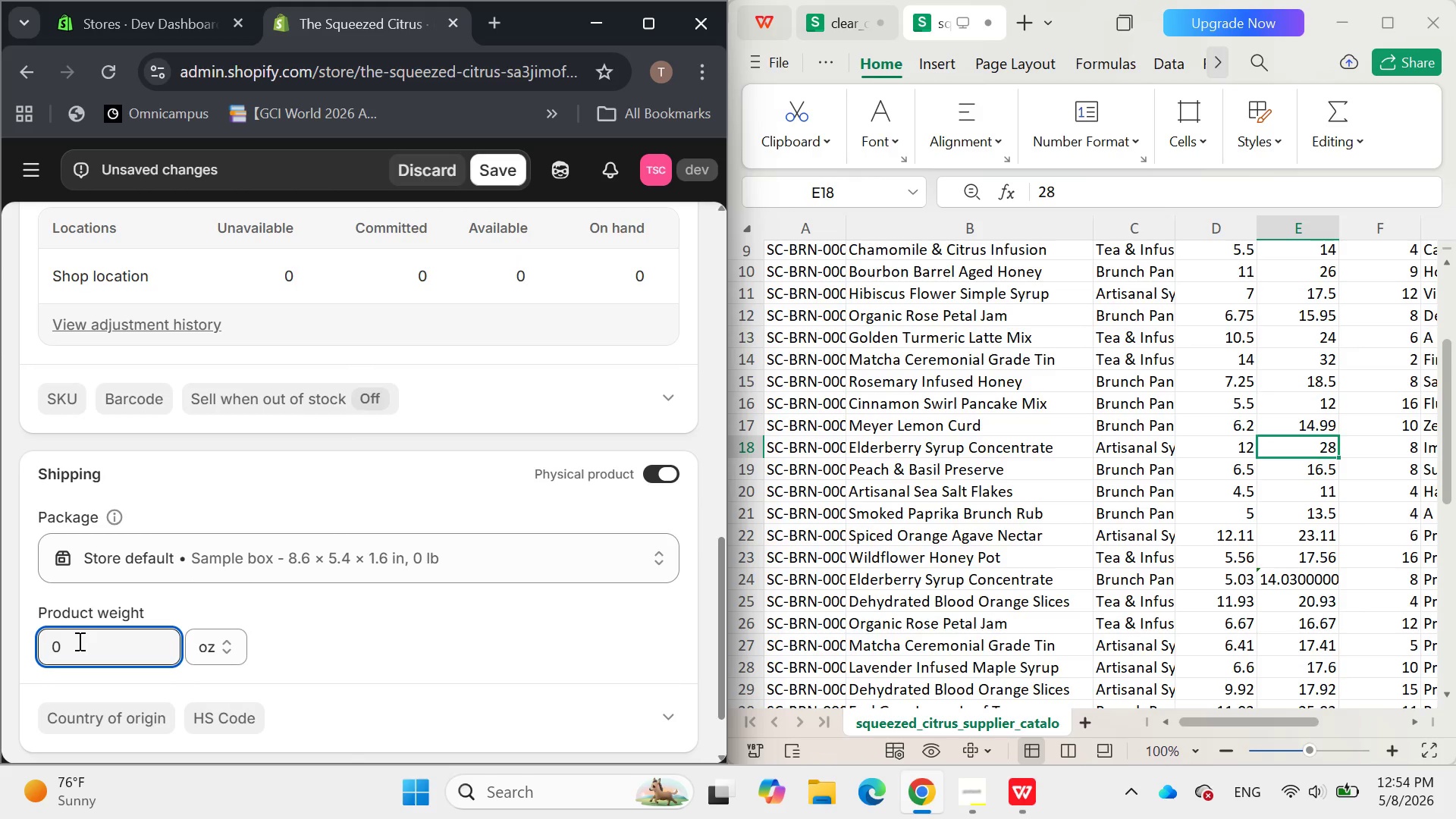 
key(Backspace)
 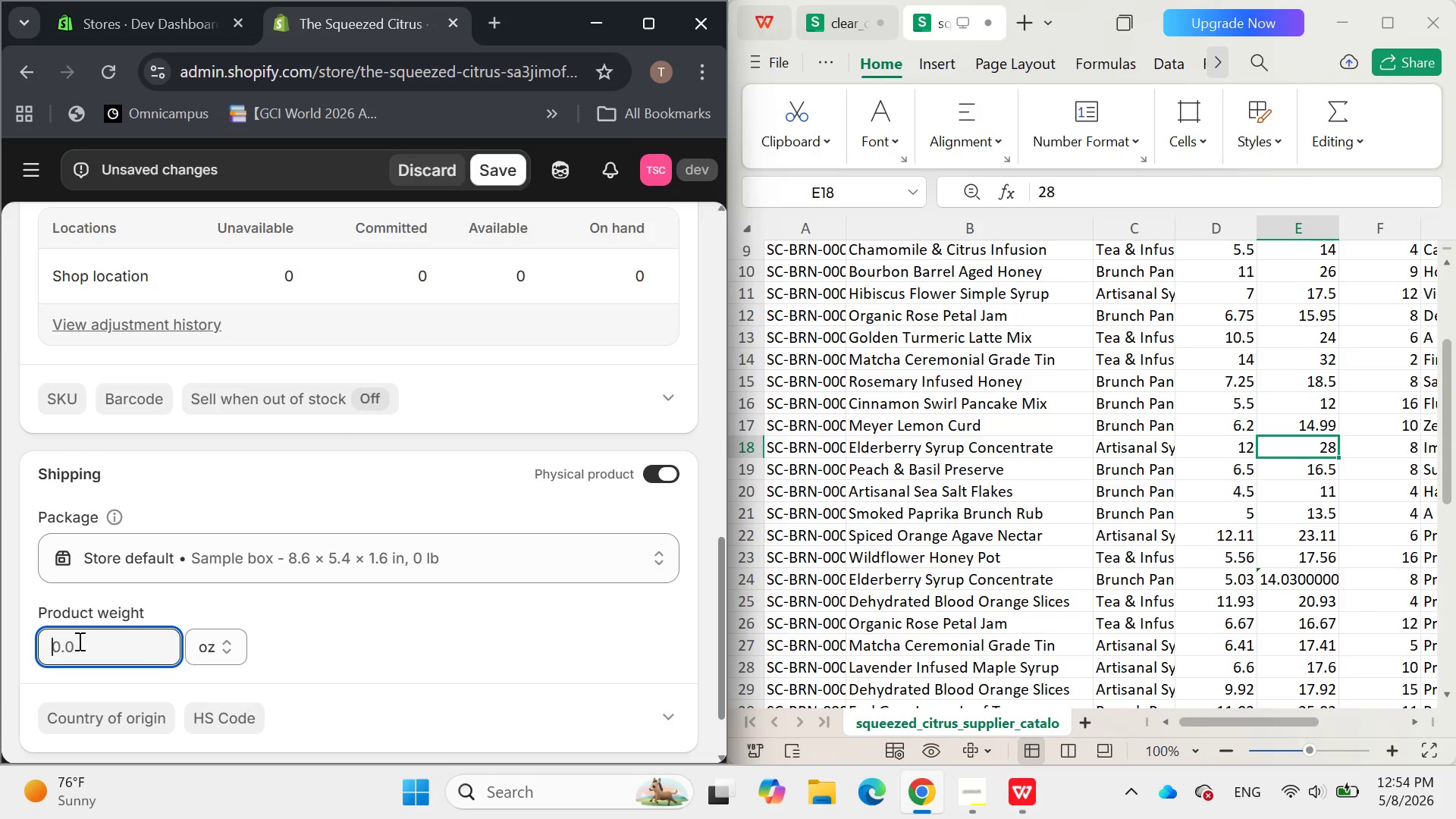 
key(8)
 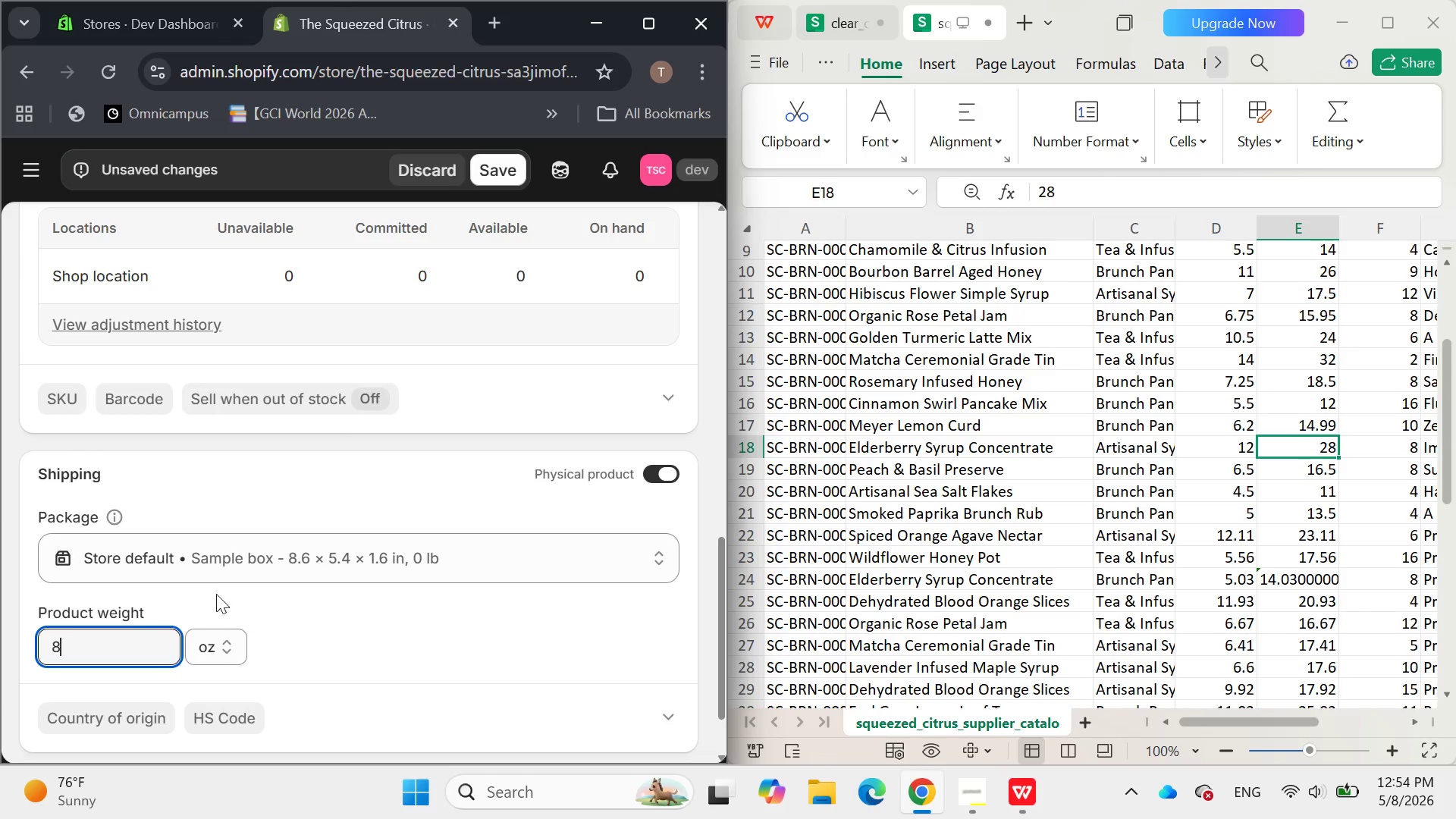 
left_click([318, 603])
 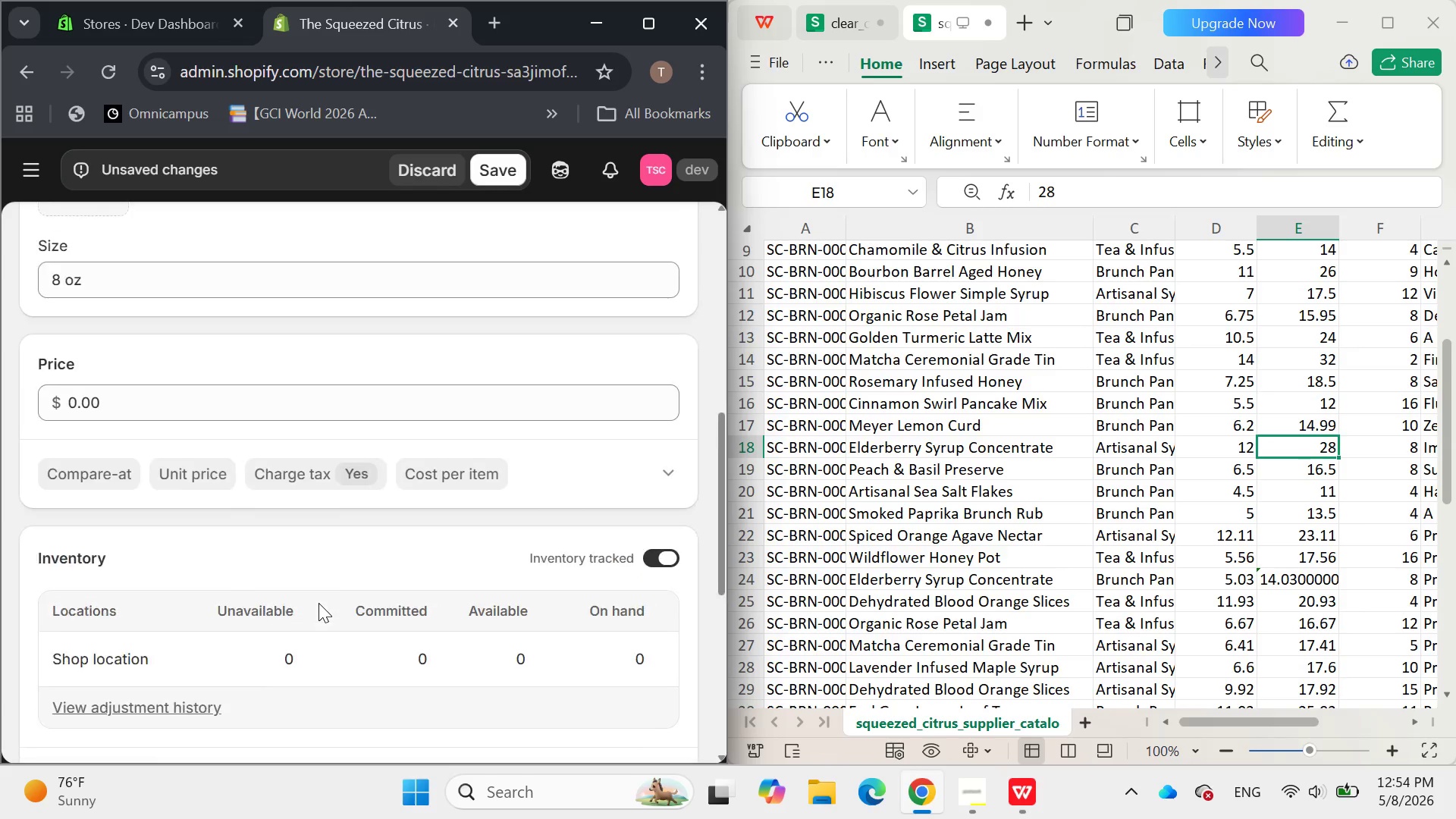 
left_click([121, 399])
 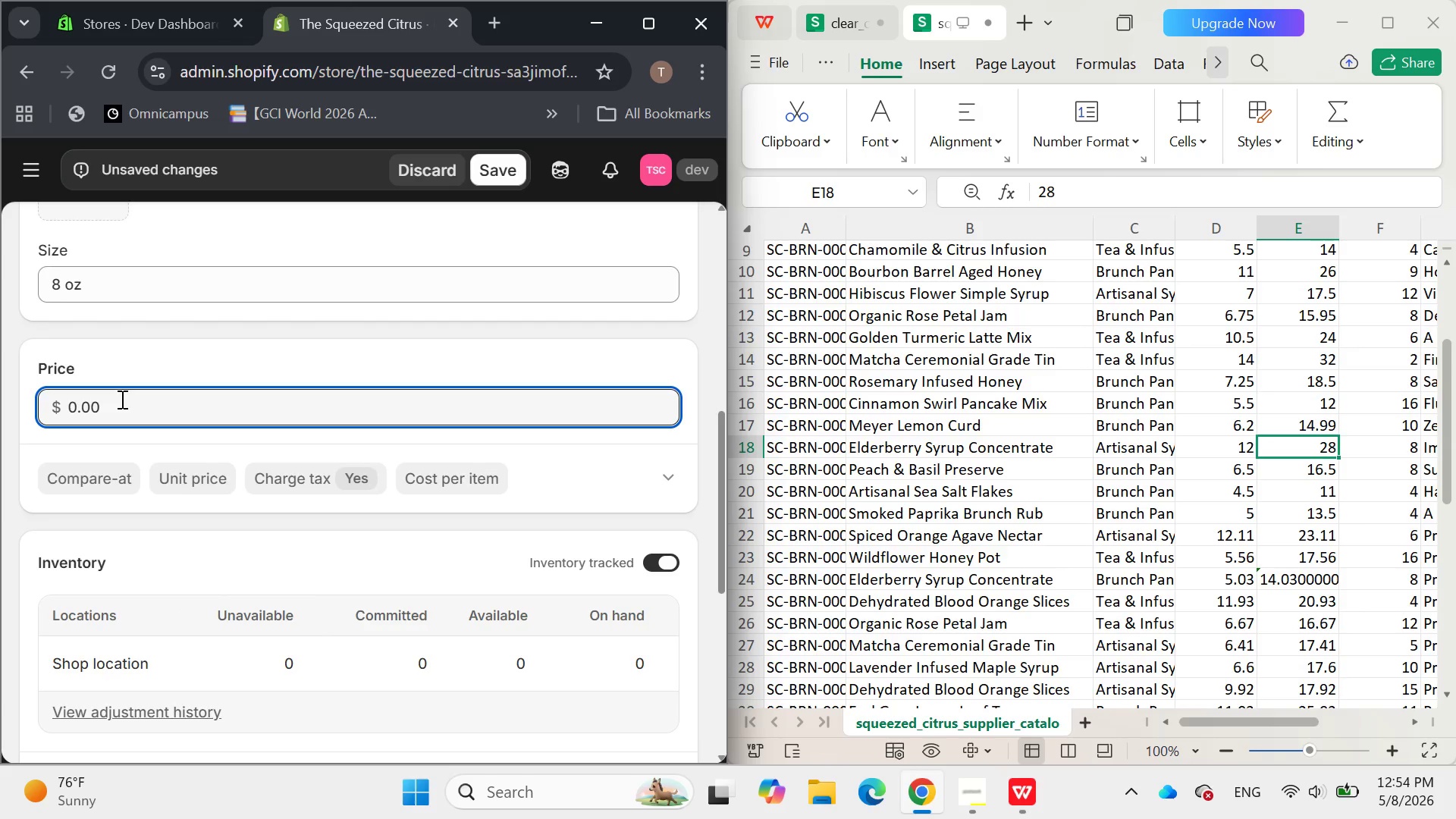 
key(Backspace)
key(Backspace)
key(Backspace)
key(Backspace)
type(28)
 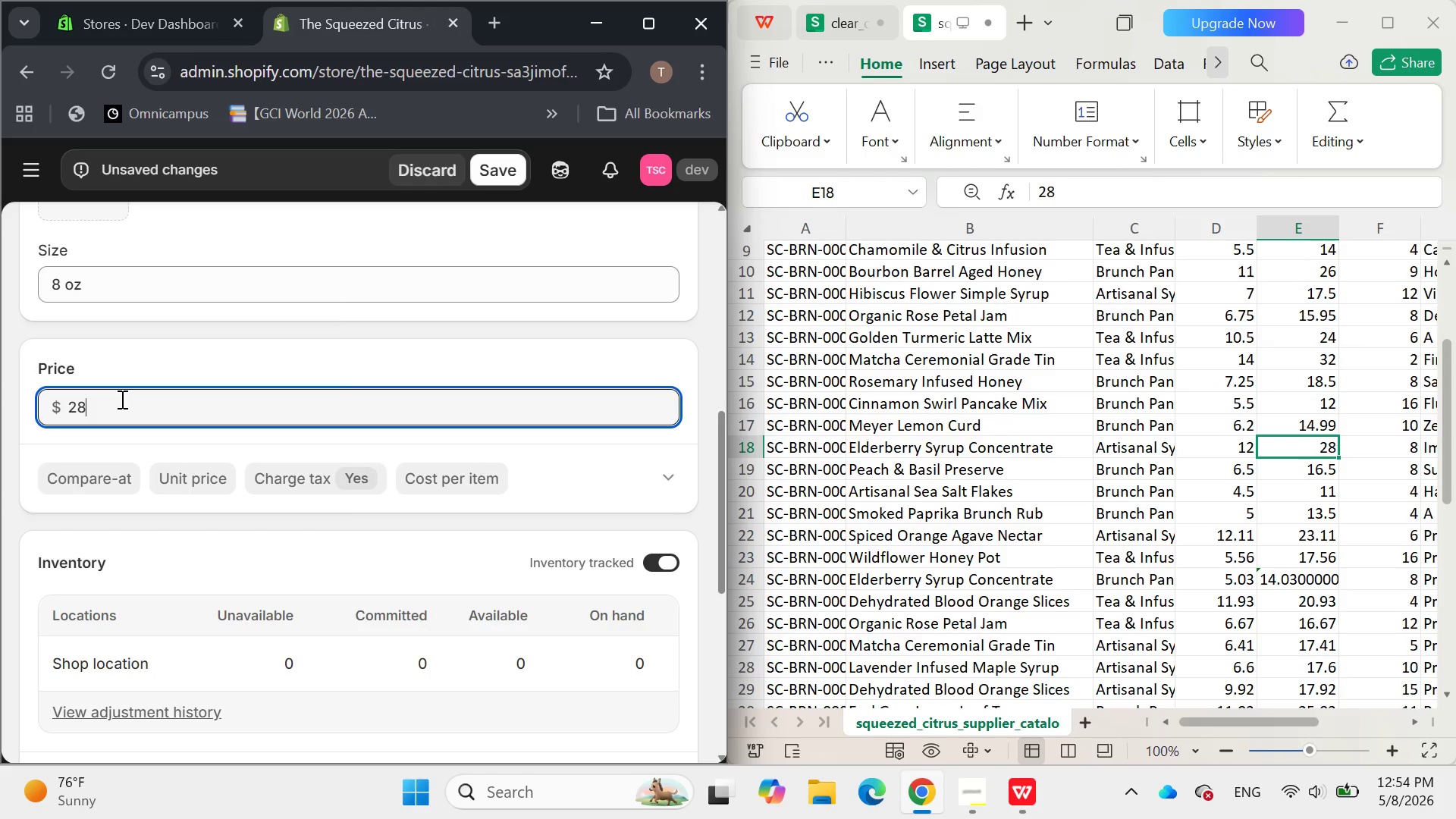 
key(Enter)
 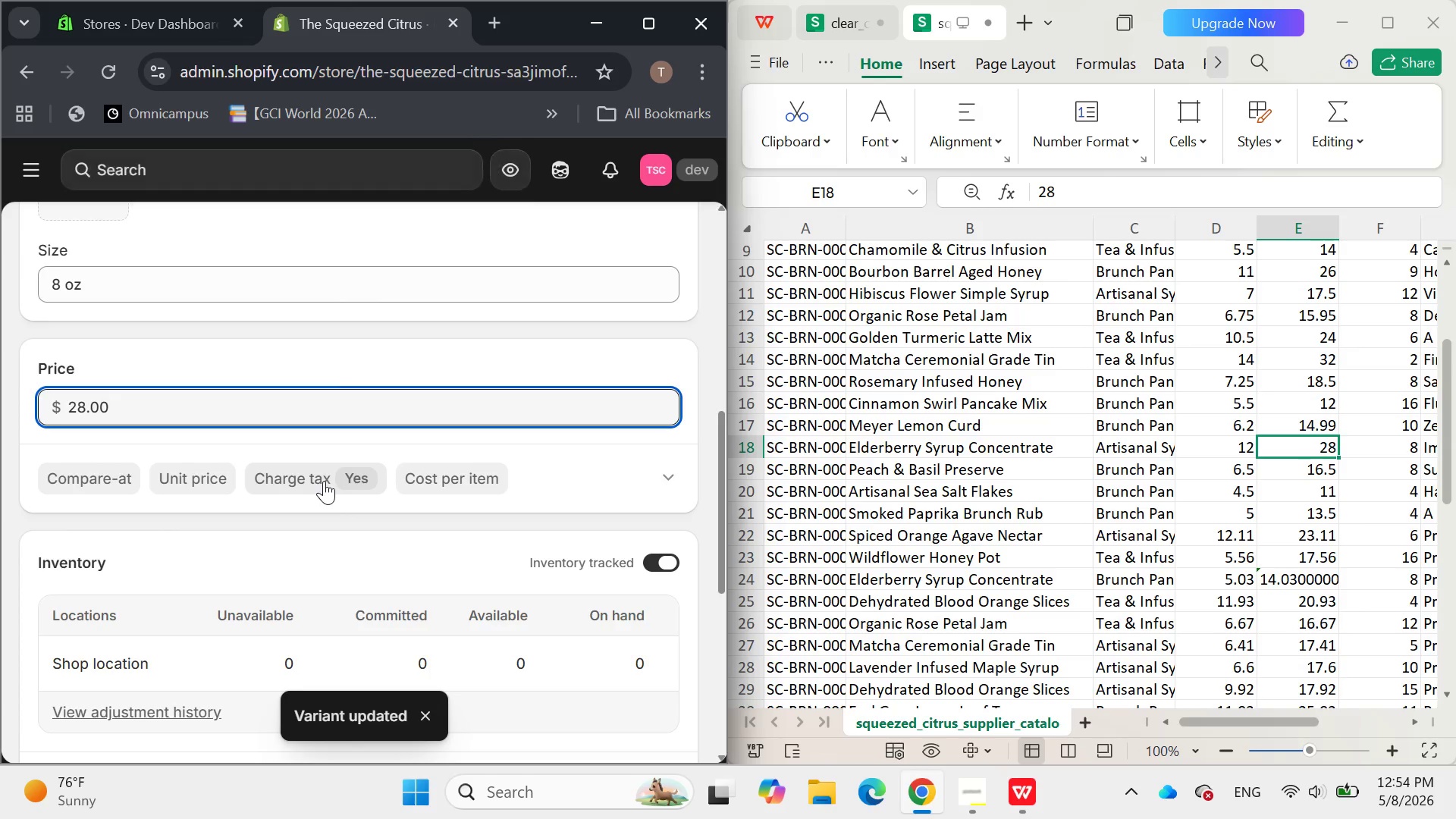 
left_click([450, 481])
 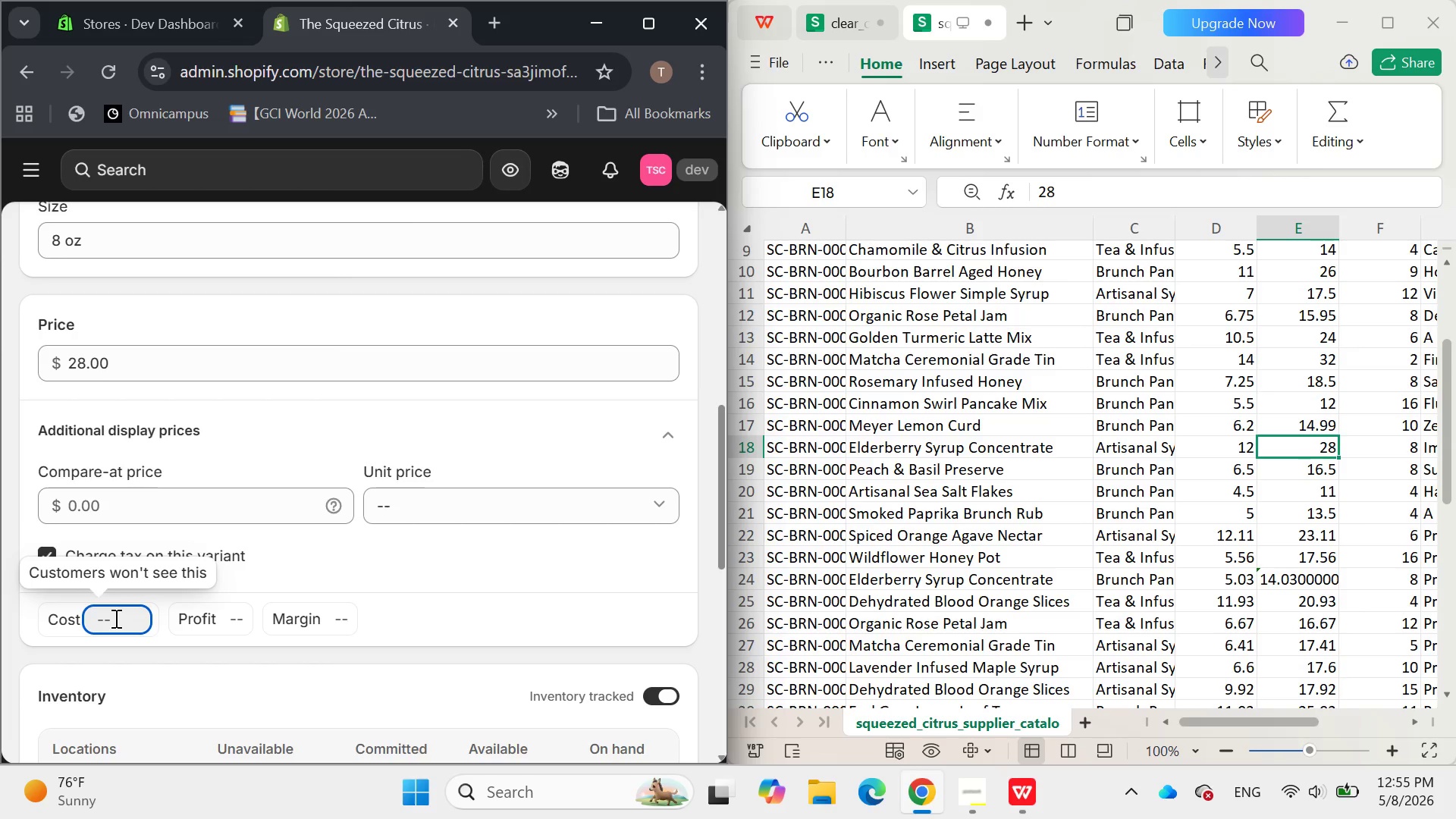 
wait(12.47)
 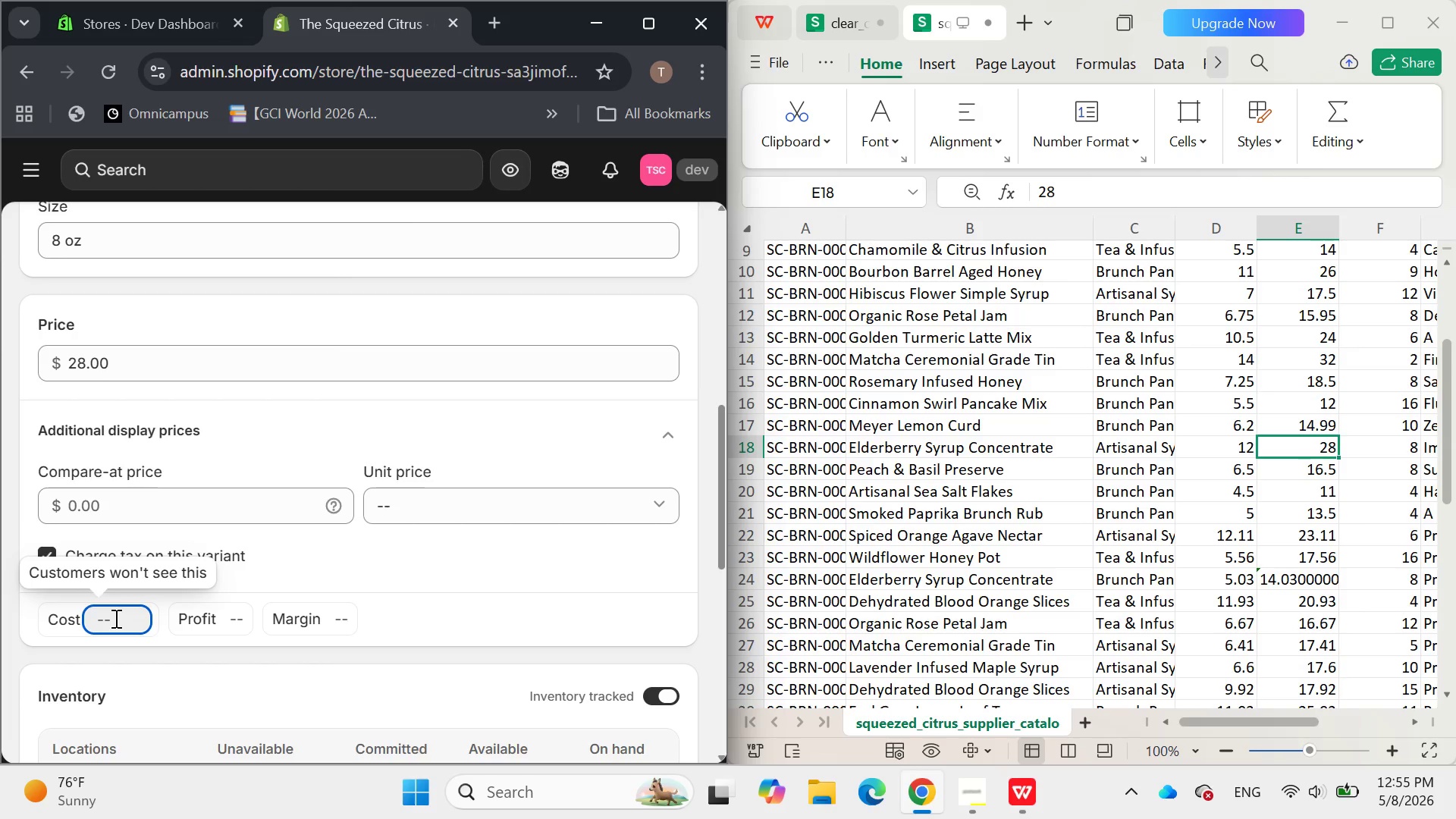 
type(12)
 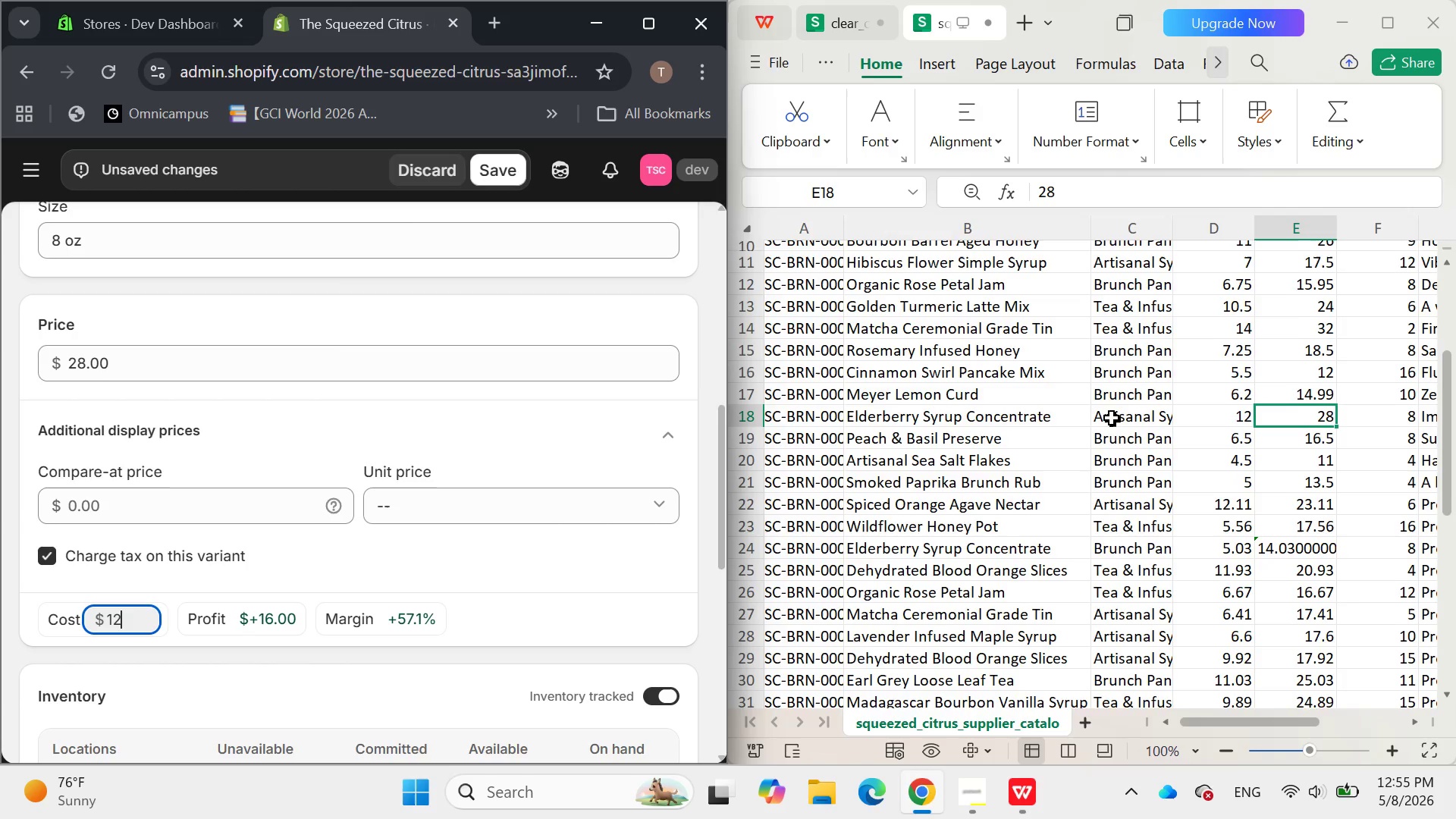 
left_click([546, 560])
 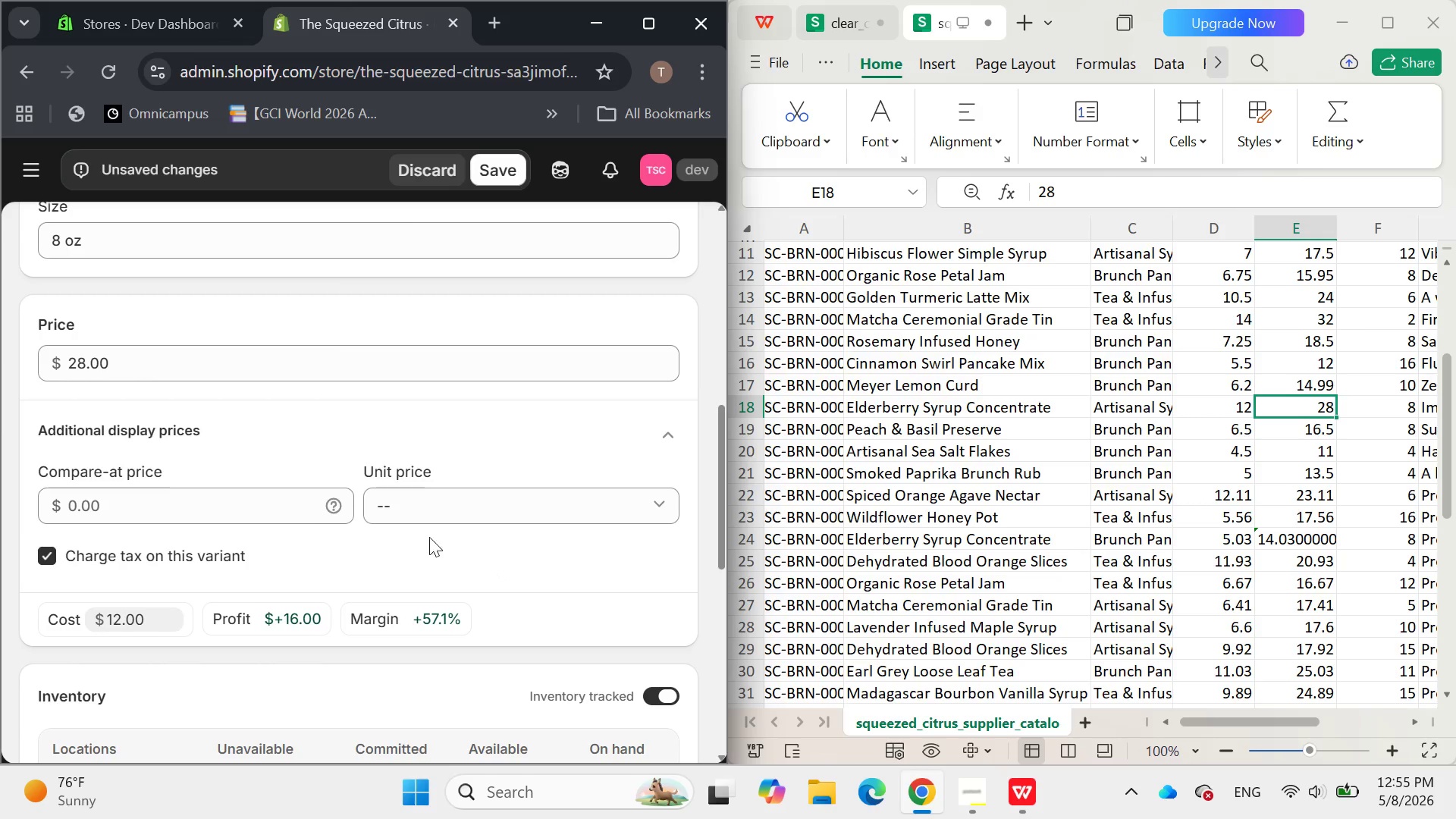 
left_click([422, 514])
 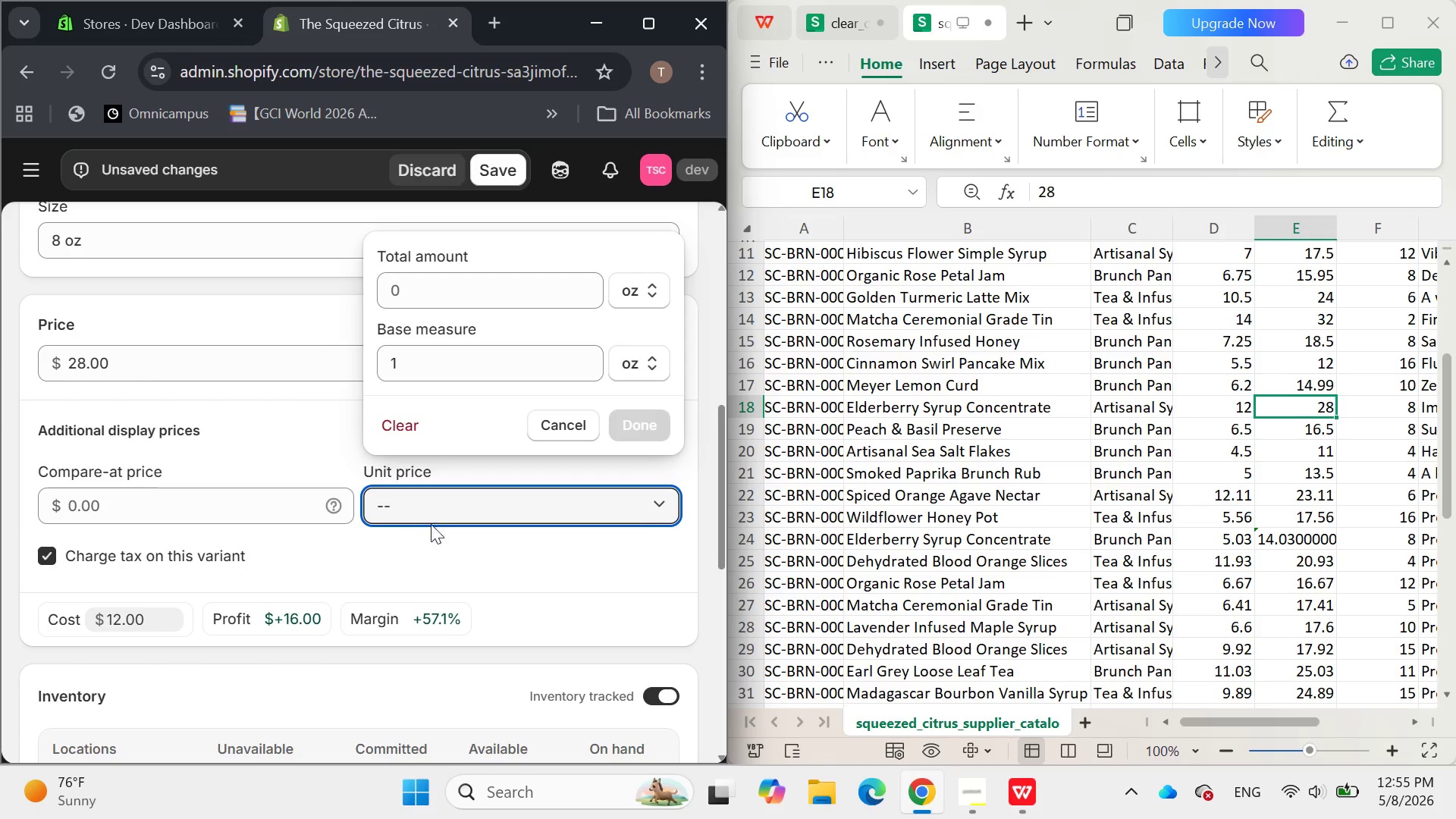 
left_click([473, 565])
 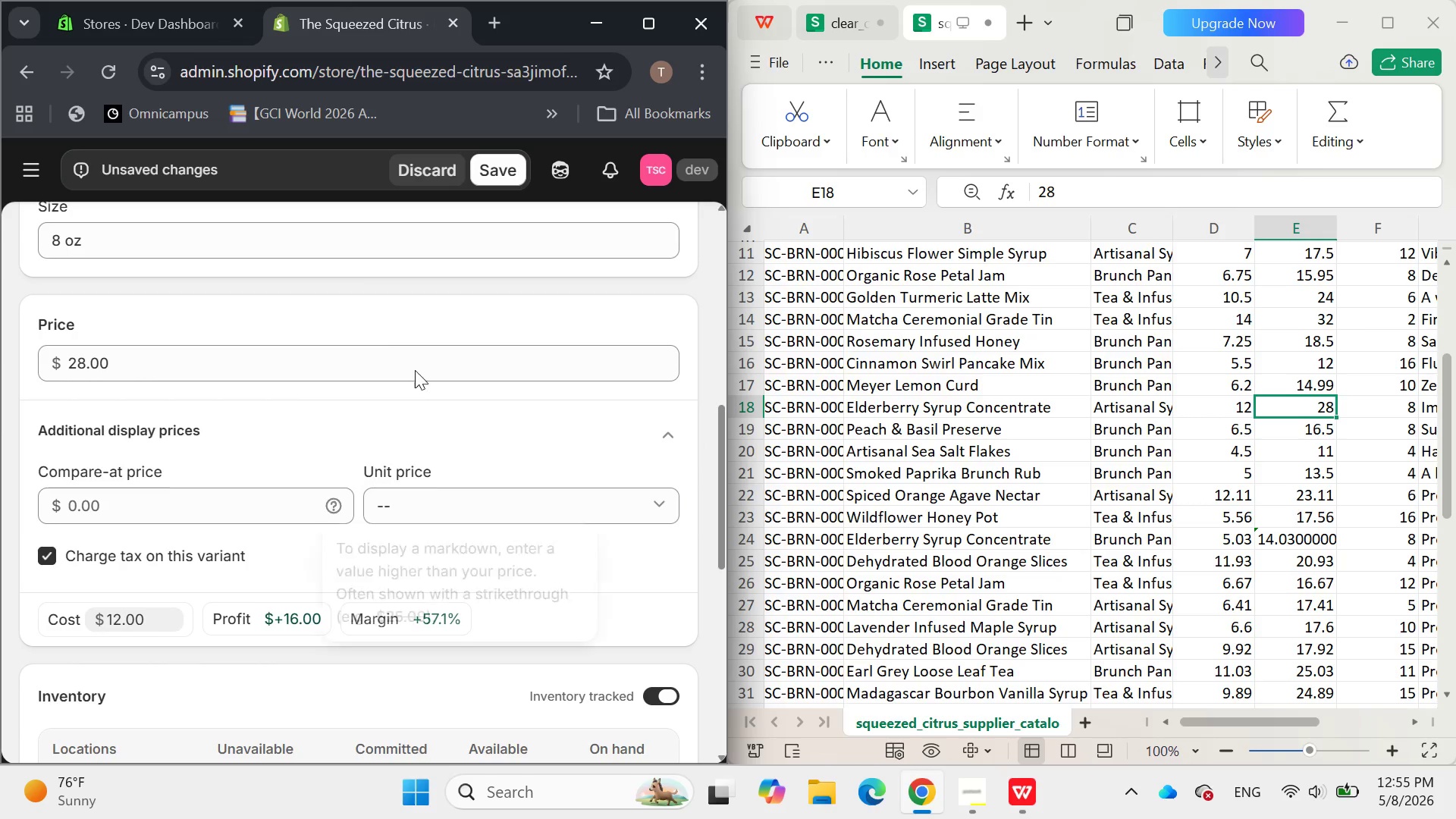 
left_click([499, 183])
 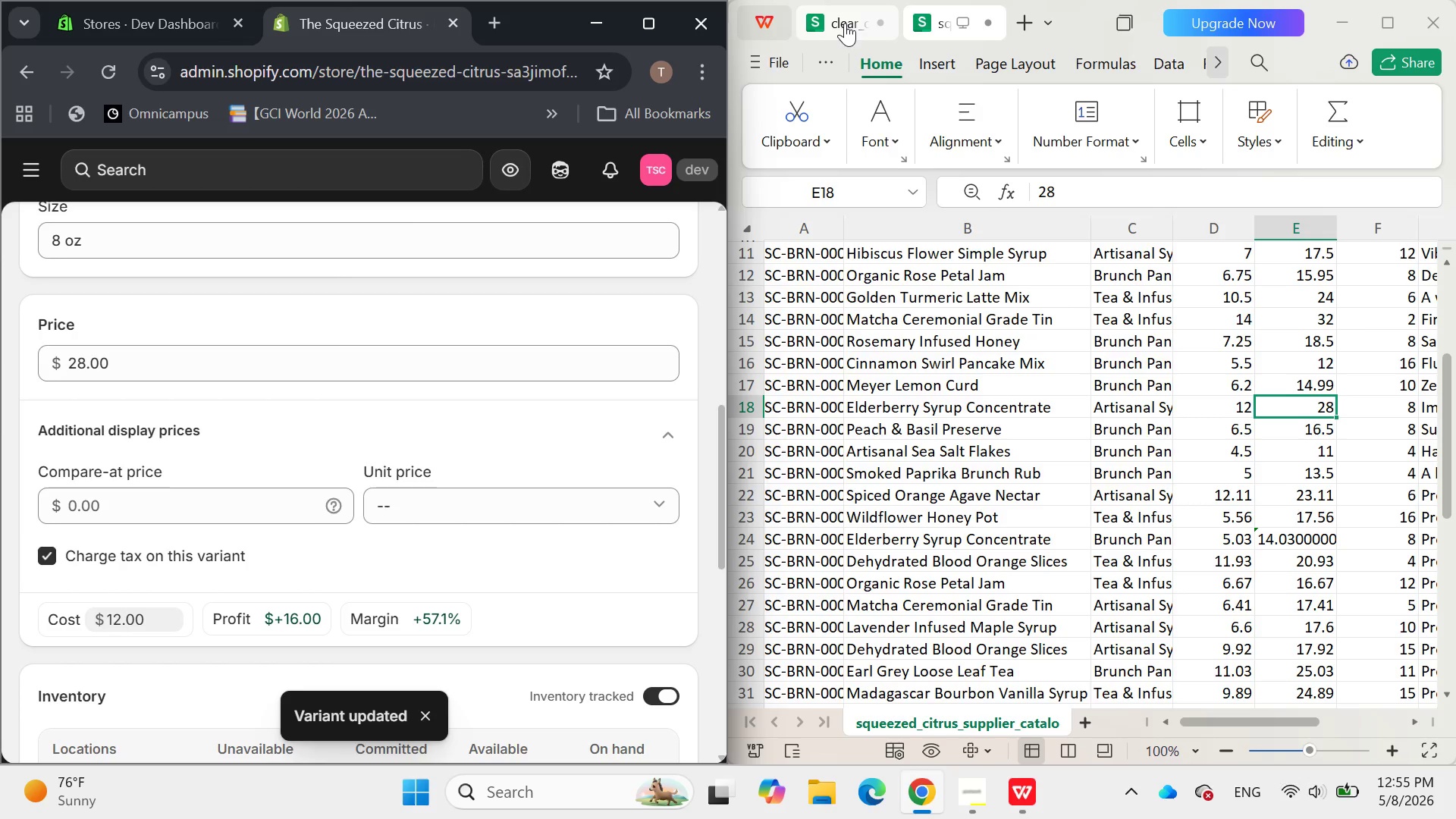 
wait(10.66)
 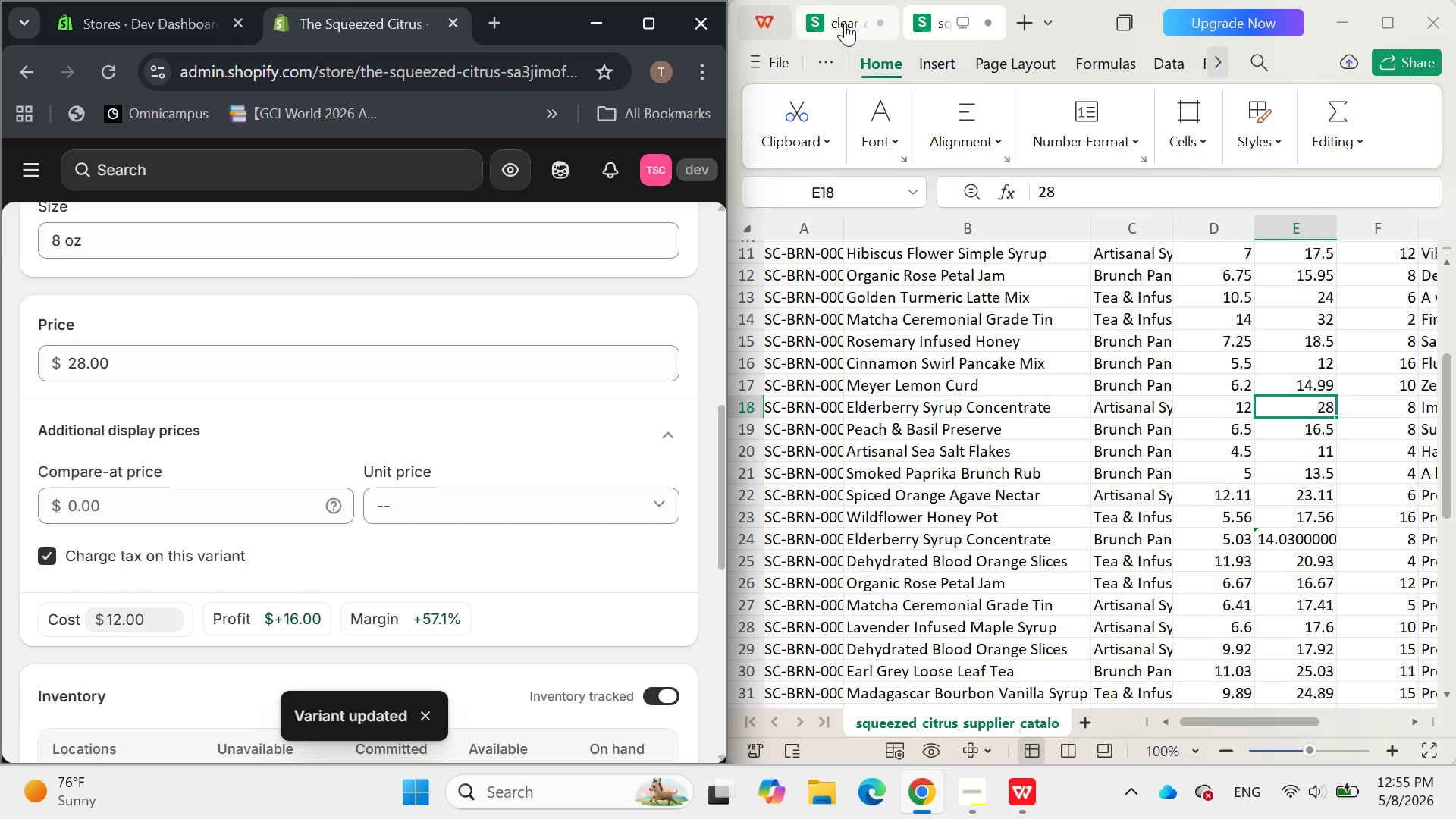 
left_click([119, 535])
 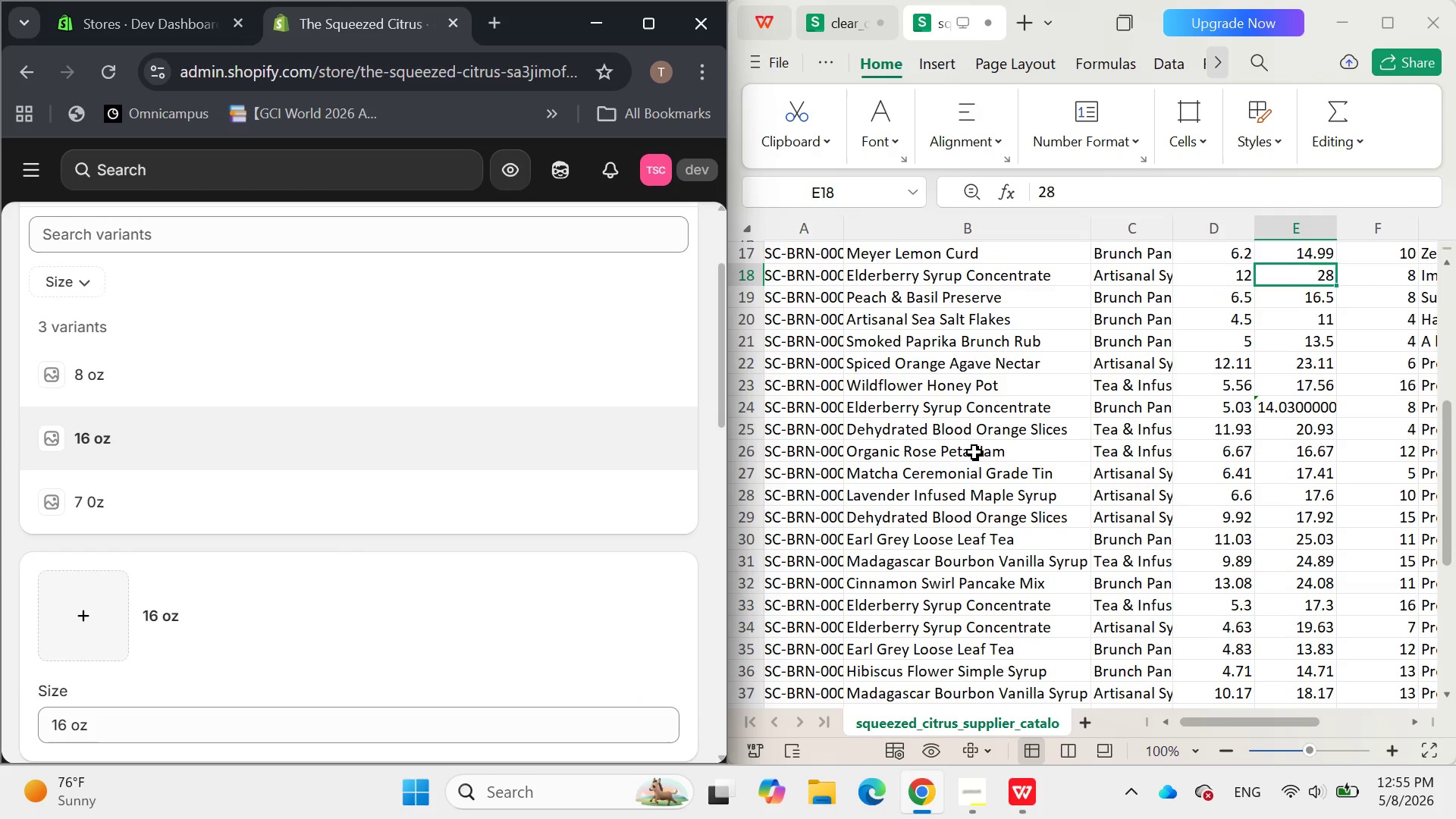 
wait(6.73)
 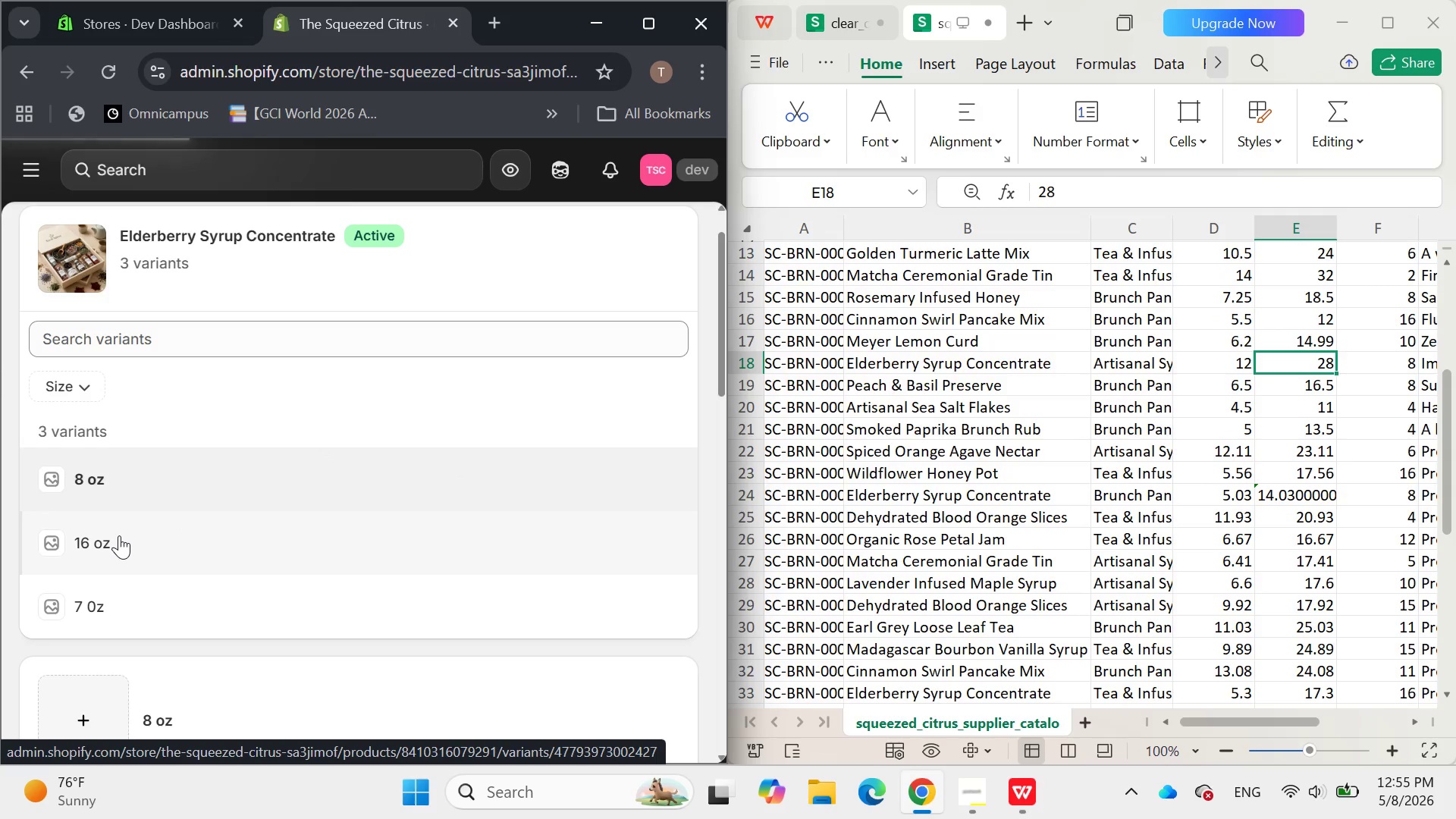 
left_click([834, 26])
 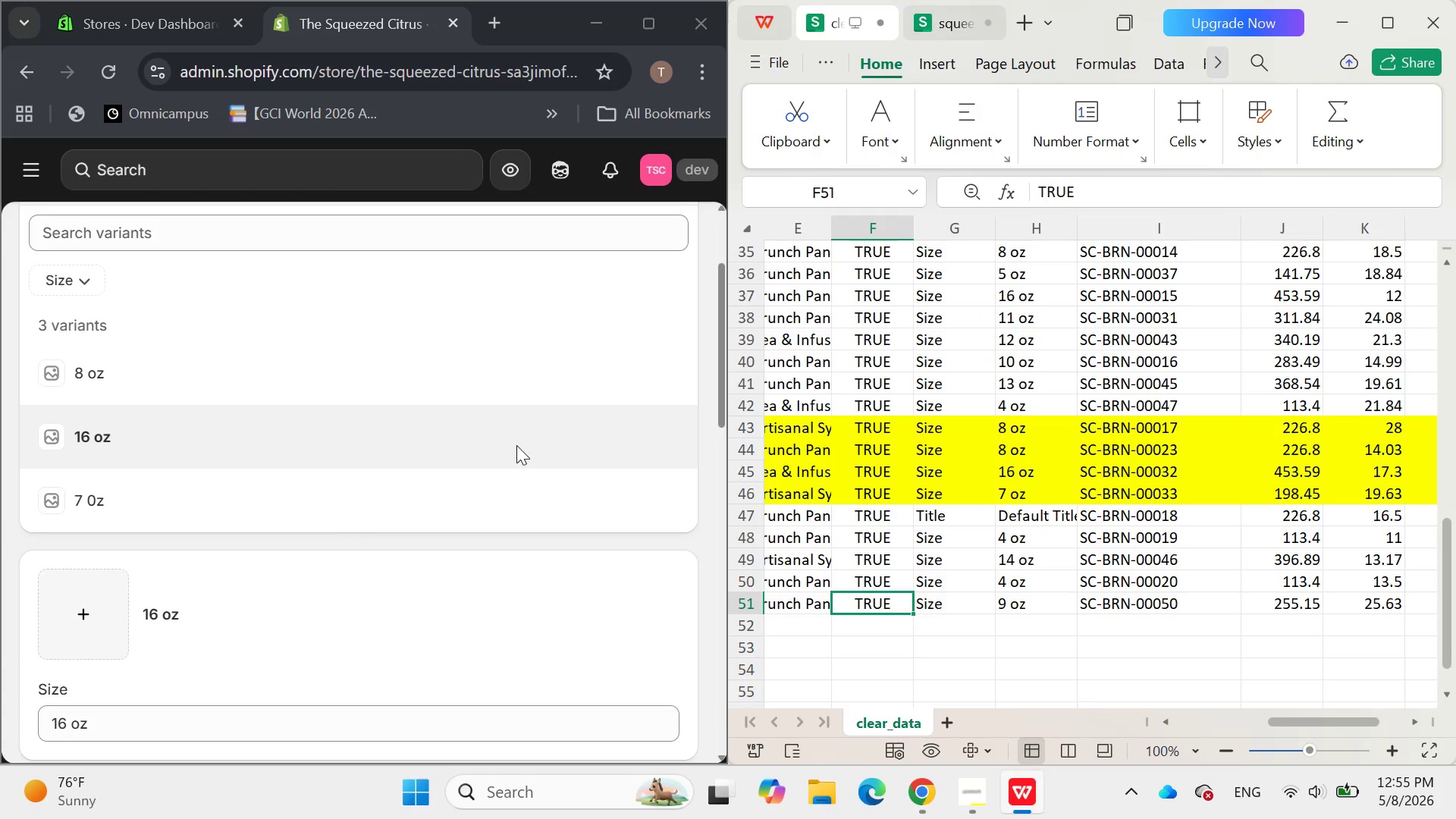 
wait(8.25)
 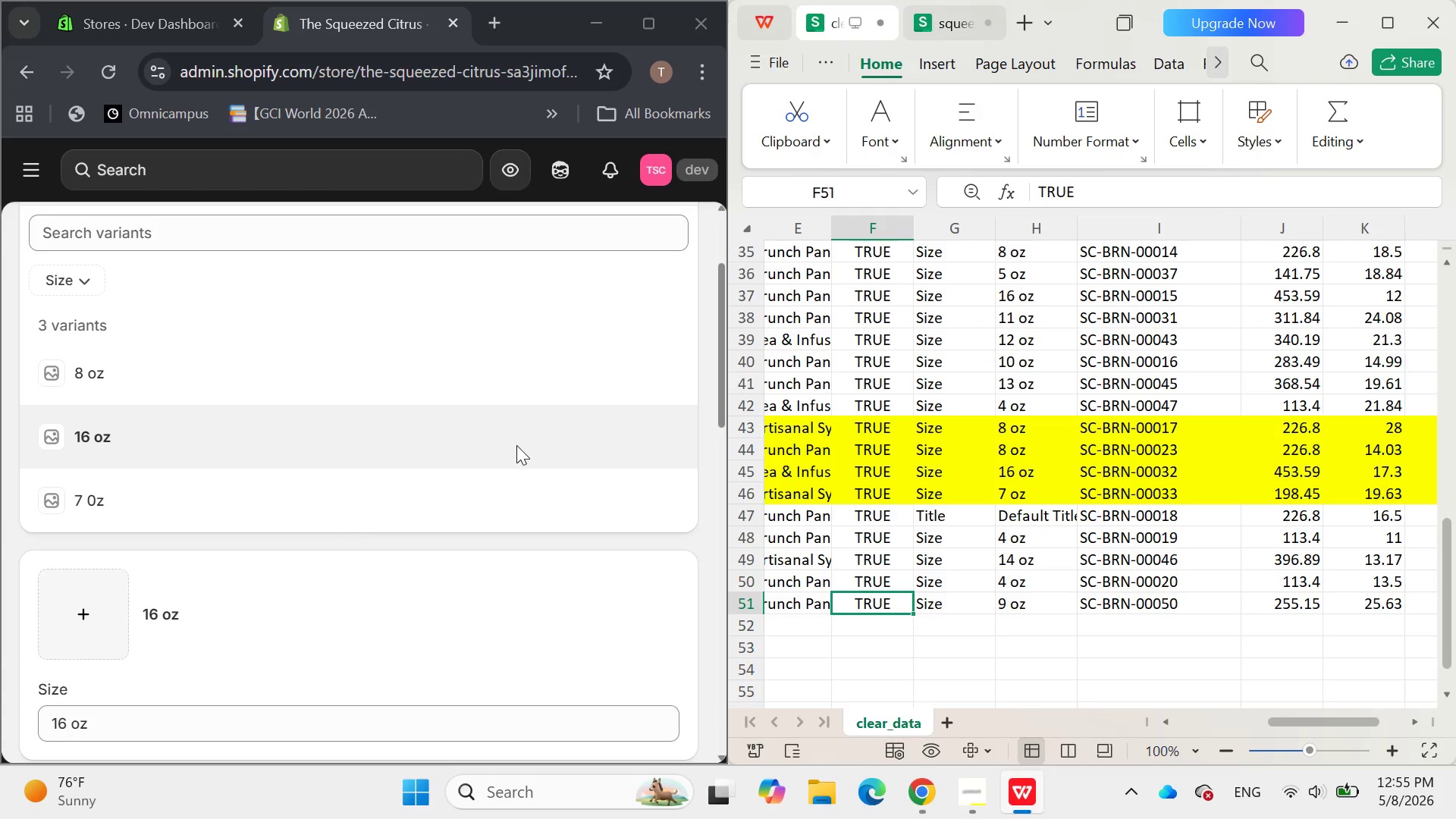 
left_click([113, 511])
 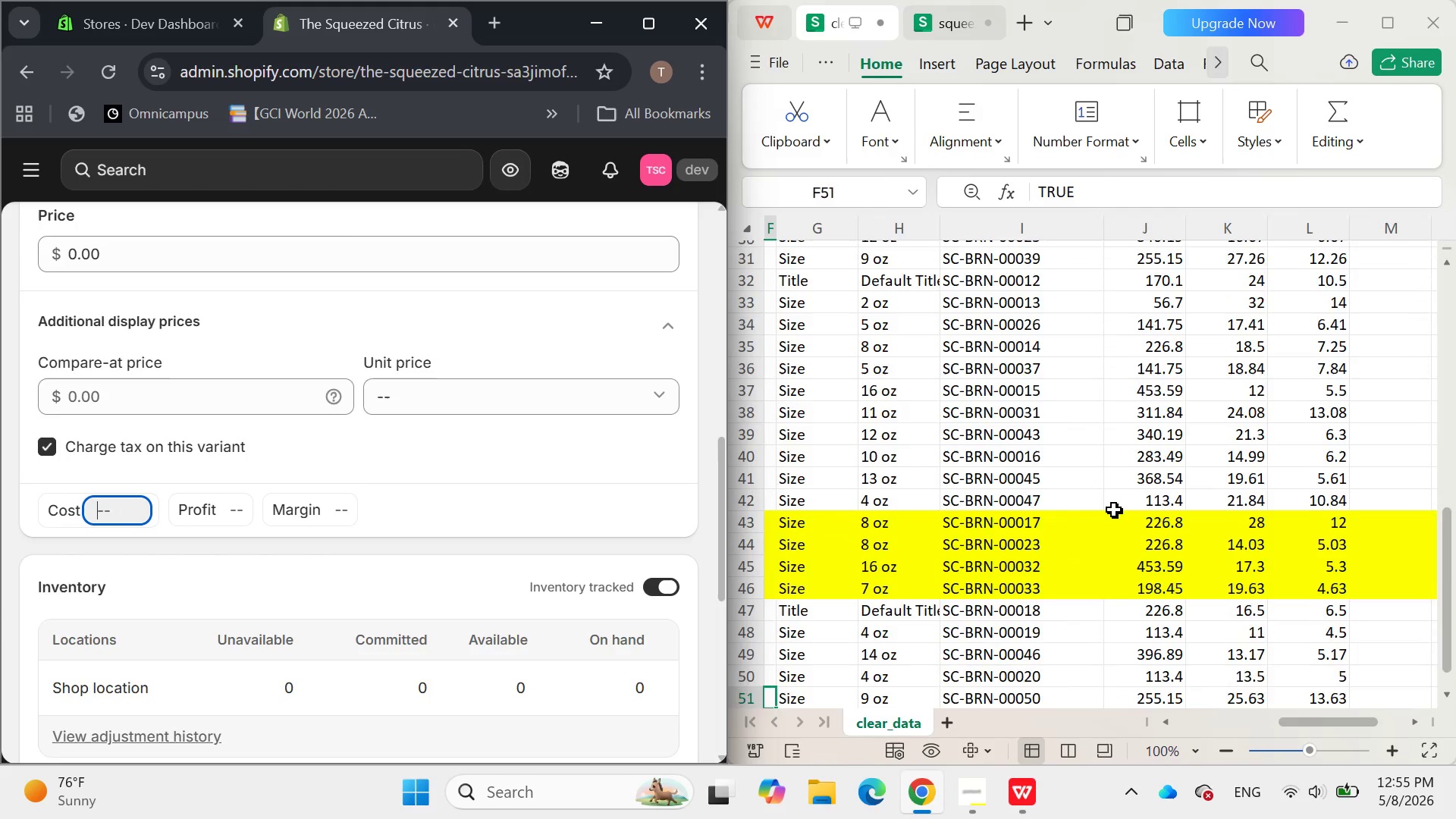 
wait(11.69)
 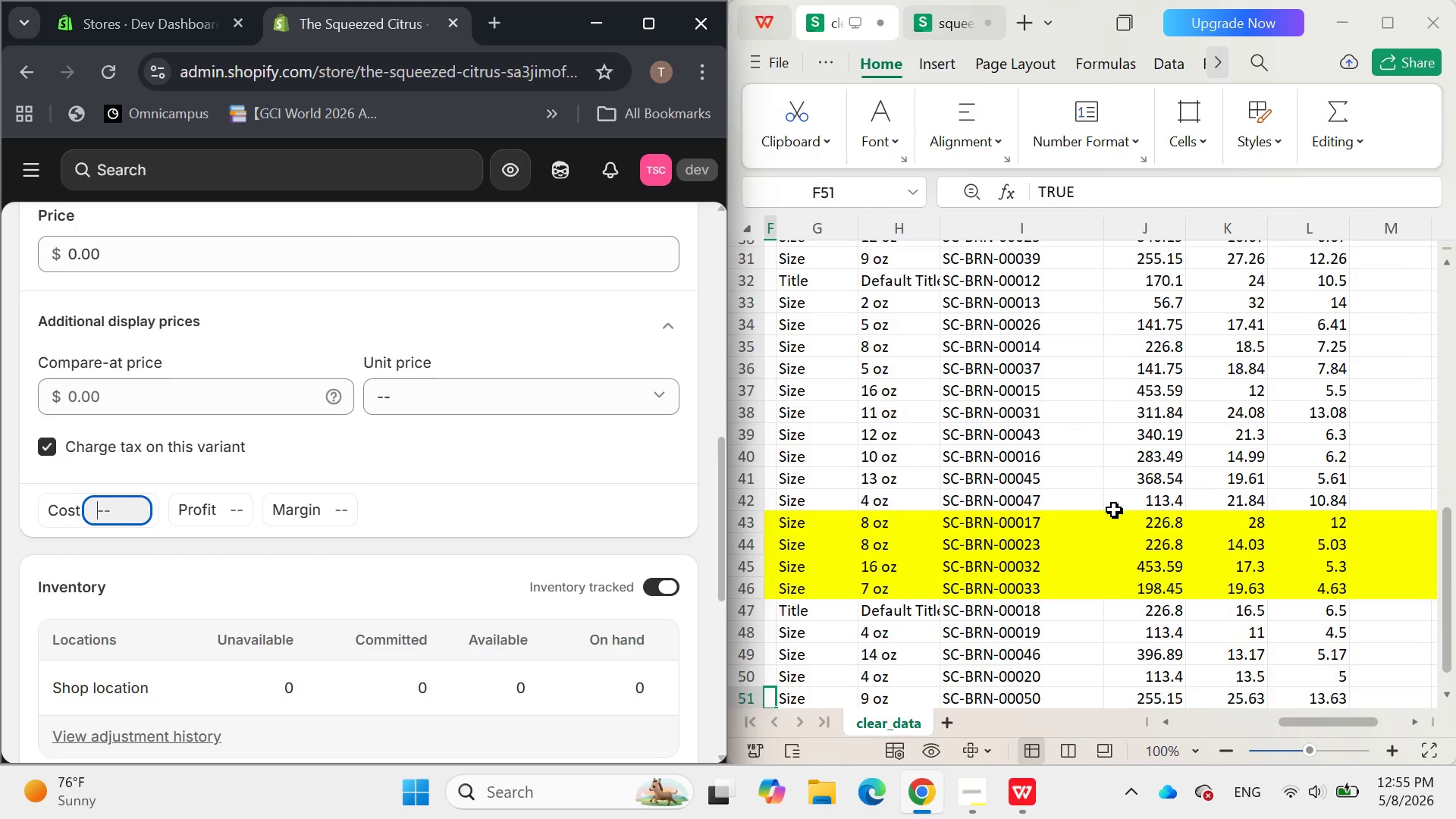 
type(5.03)
 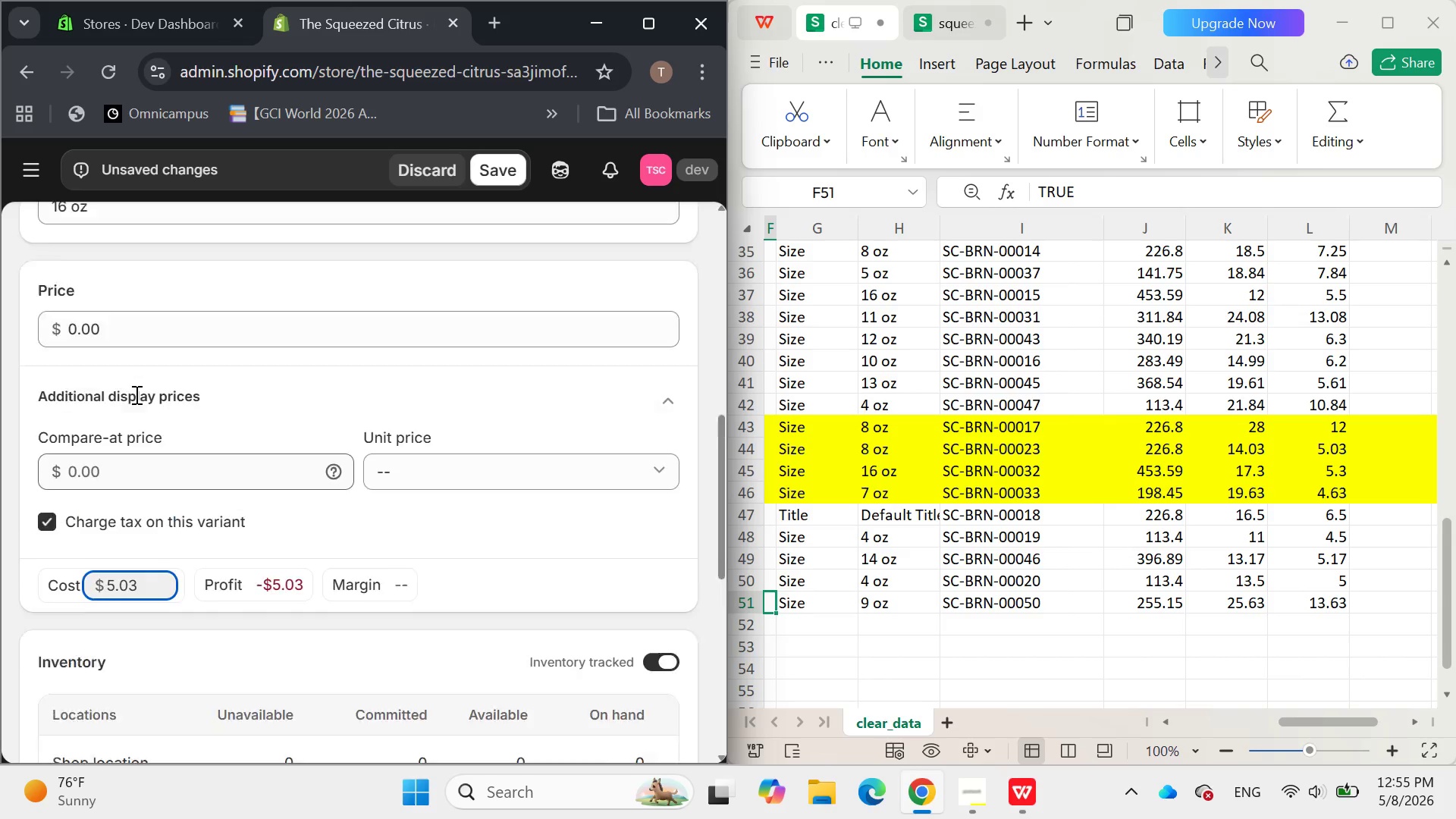 
left_click([127, 387])
 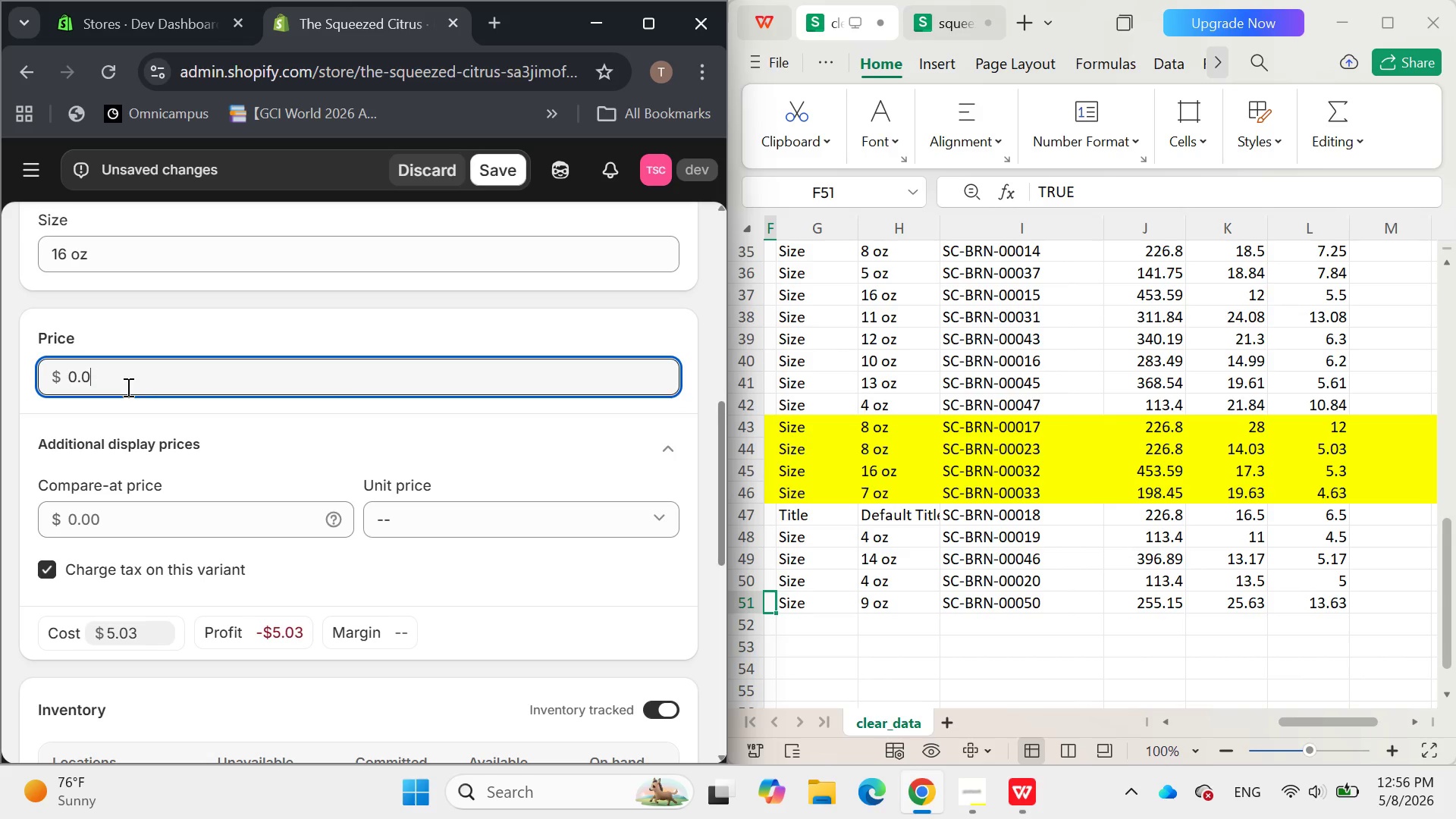 
key(Backspace)
key(Backspace)
key(Backspace)
key(Backspace)
type(14.03)
 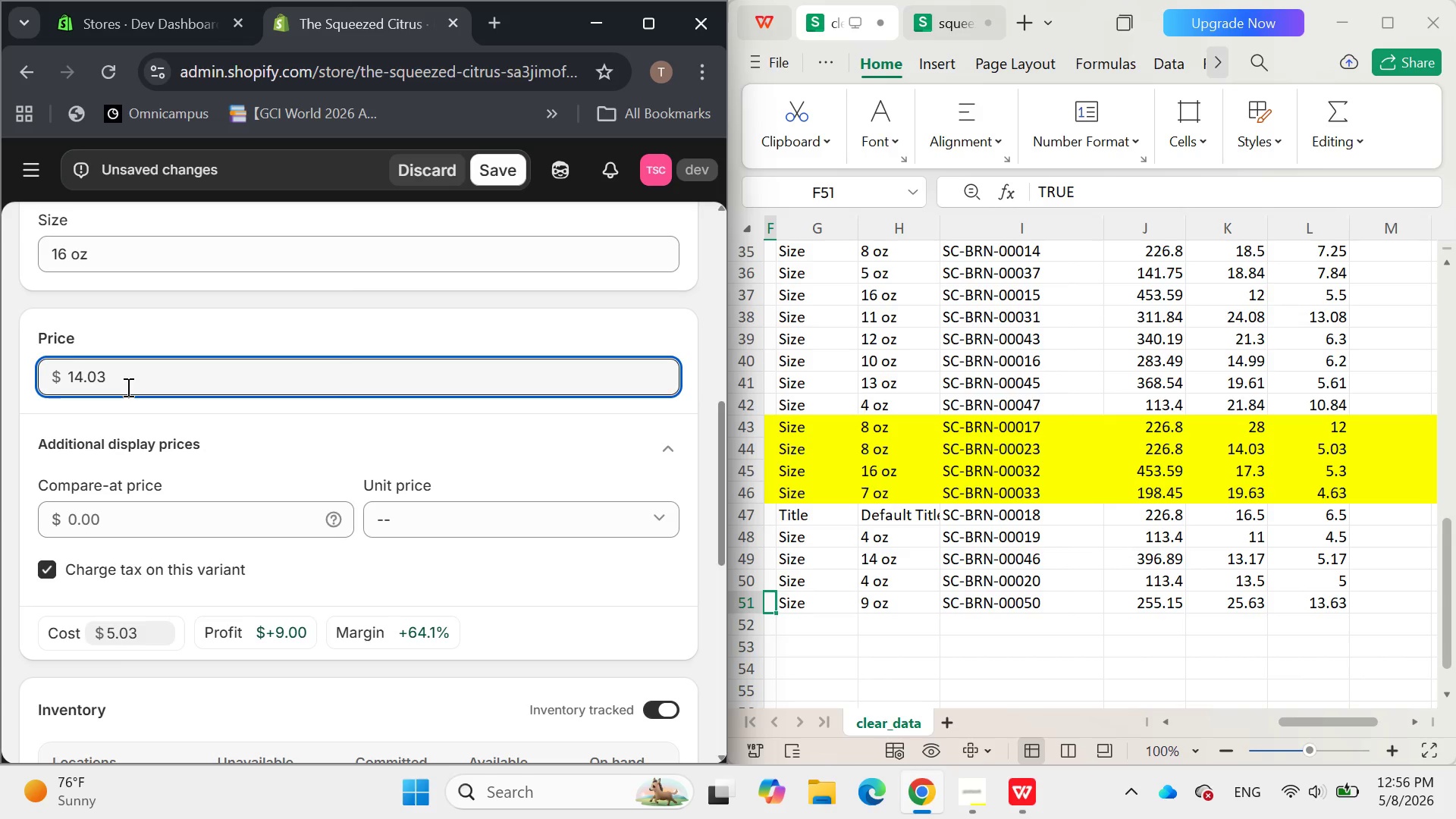 
left_click([275, 446])
 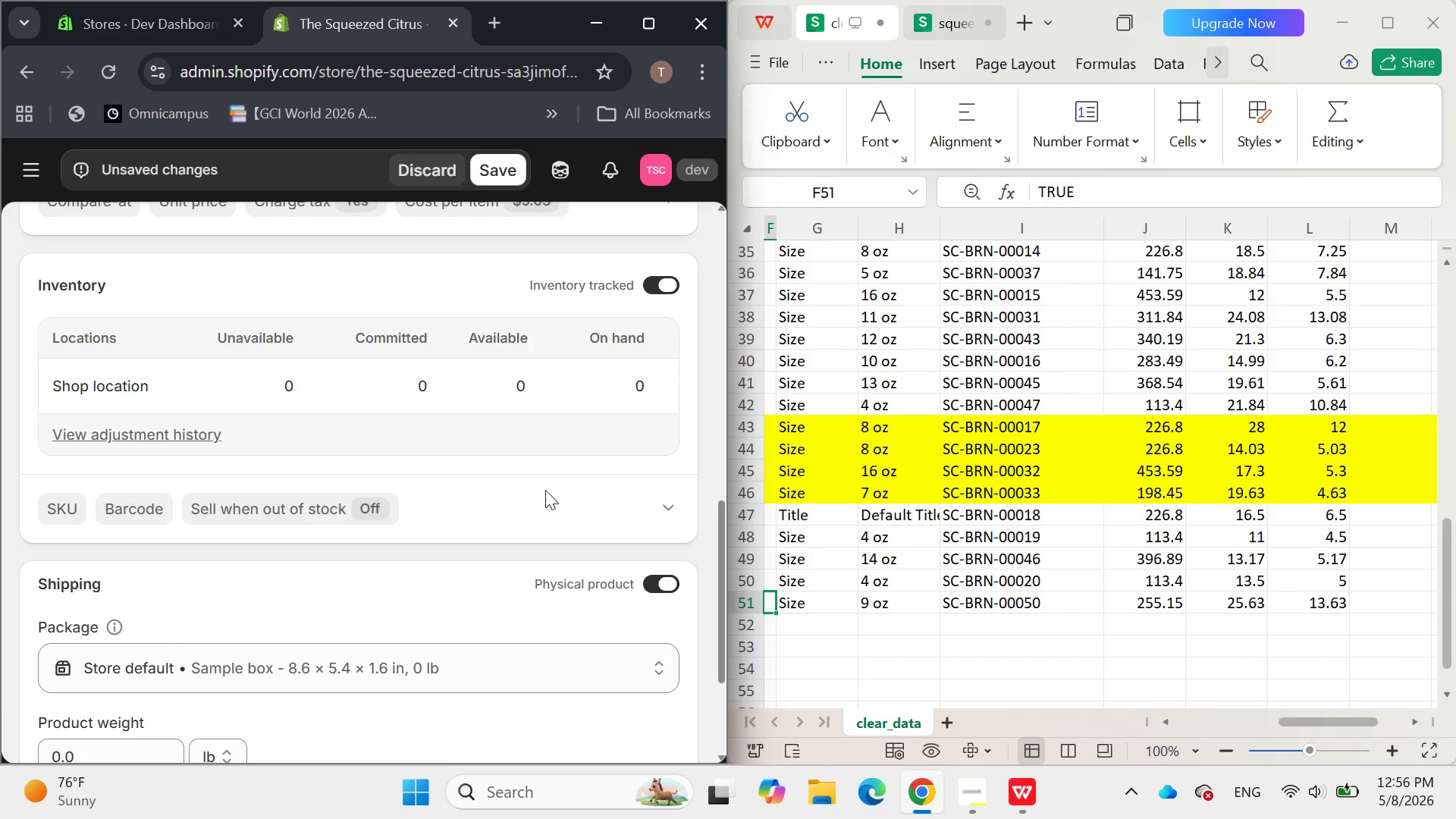 
wait(19.5)
 